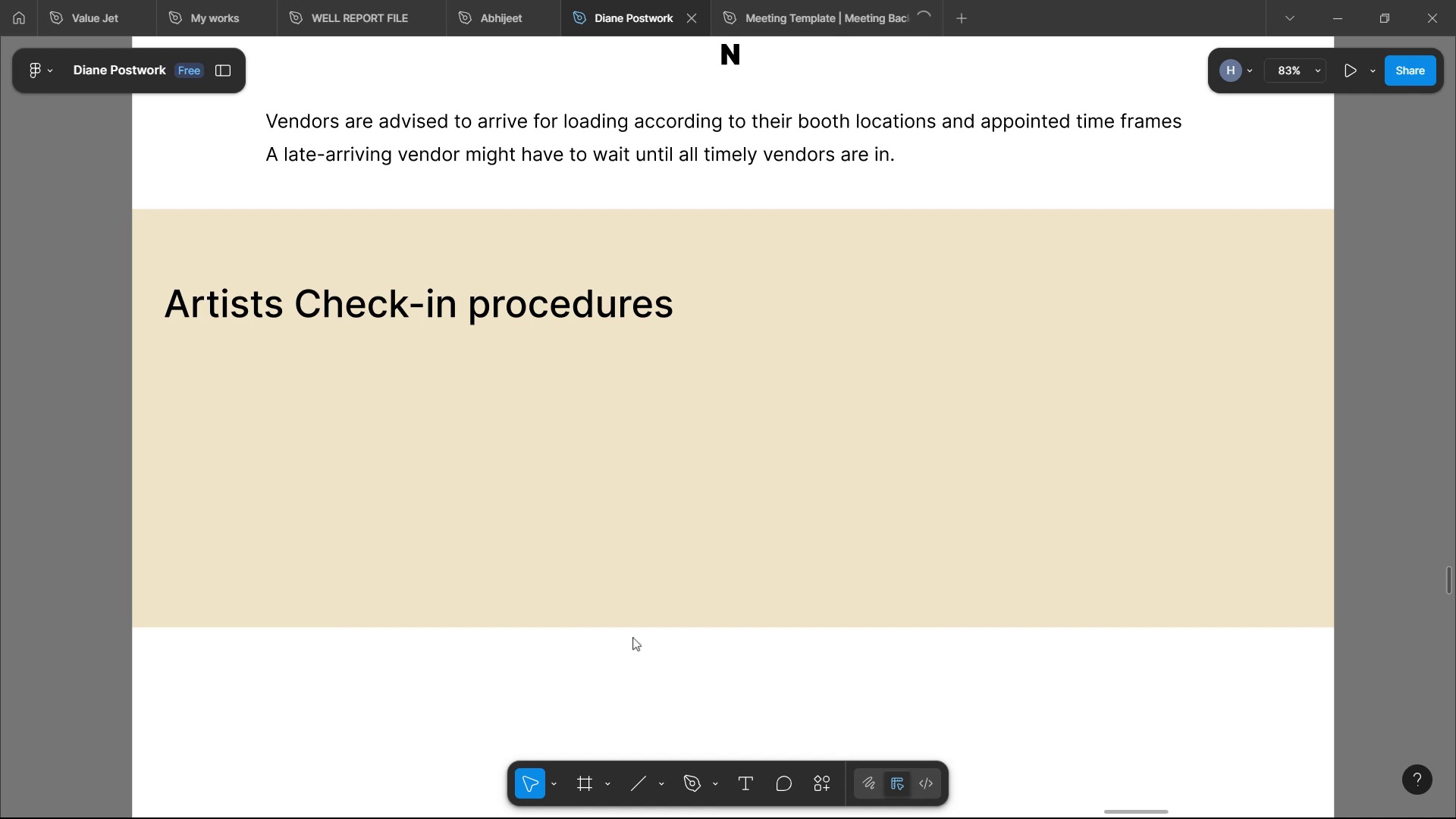 
left_click([602, 798])
 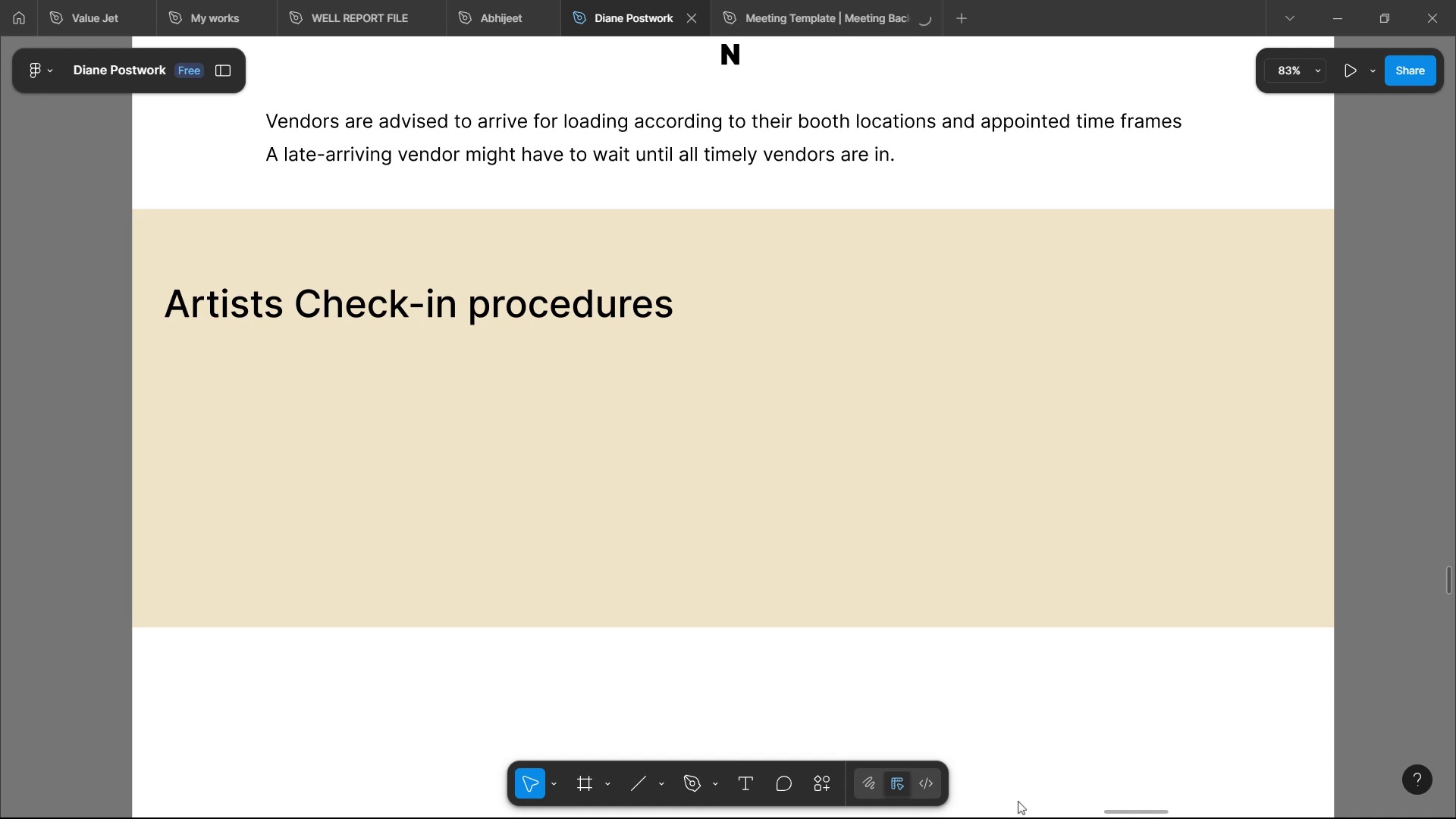 
scroll: coordinate [652, 435], scroll_direction: up, amount: 3.0
 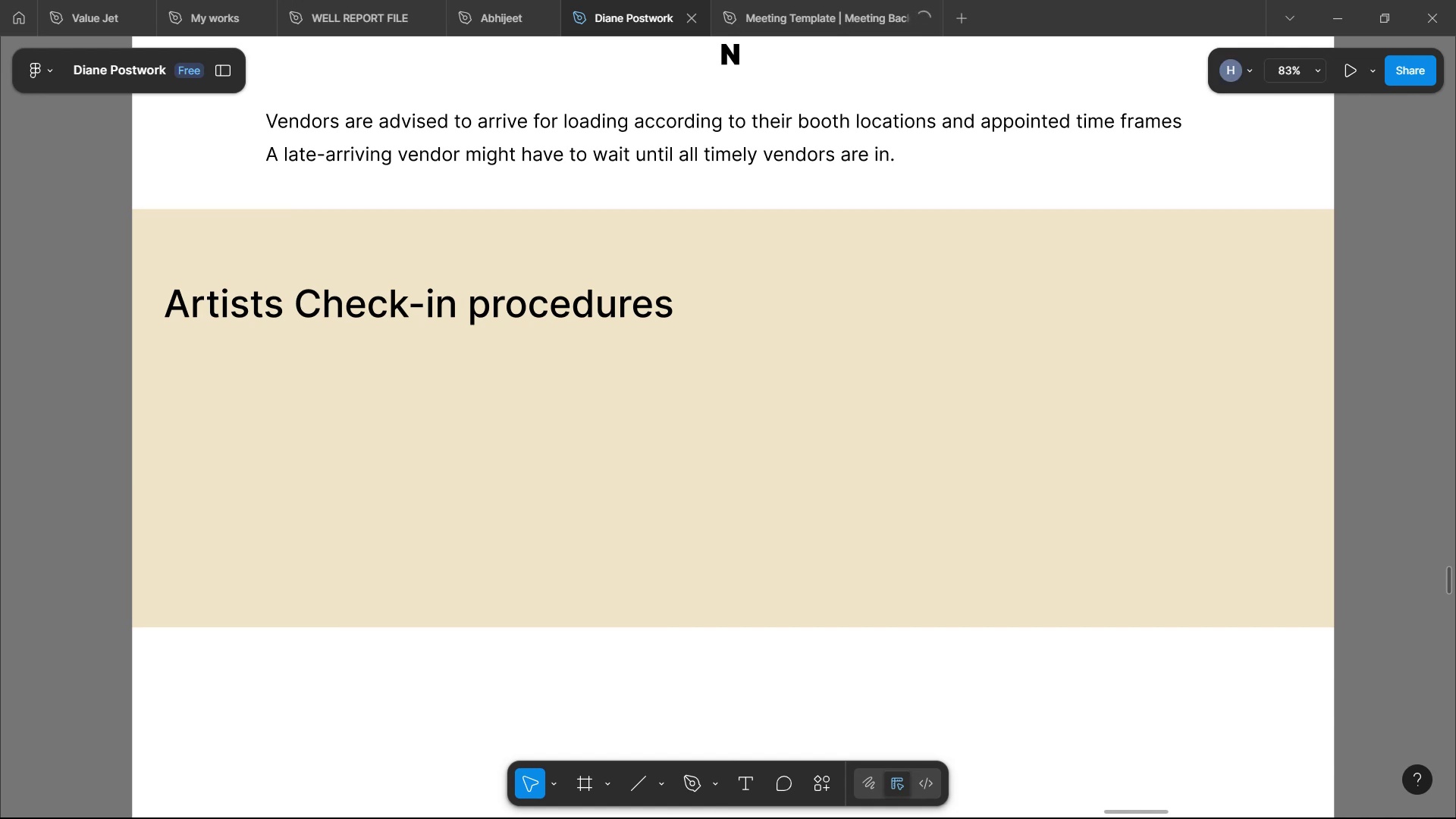 
hold_key(key=ControlLeft, duration=1.08)
scroll: coordinate [652, 435], scroll_direction: down, amount: 6.0
 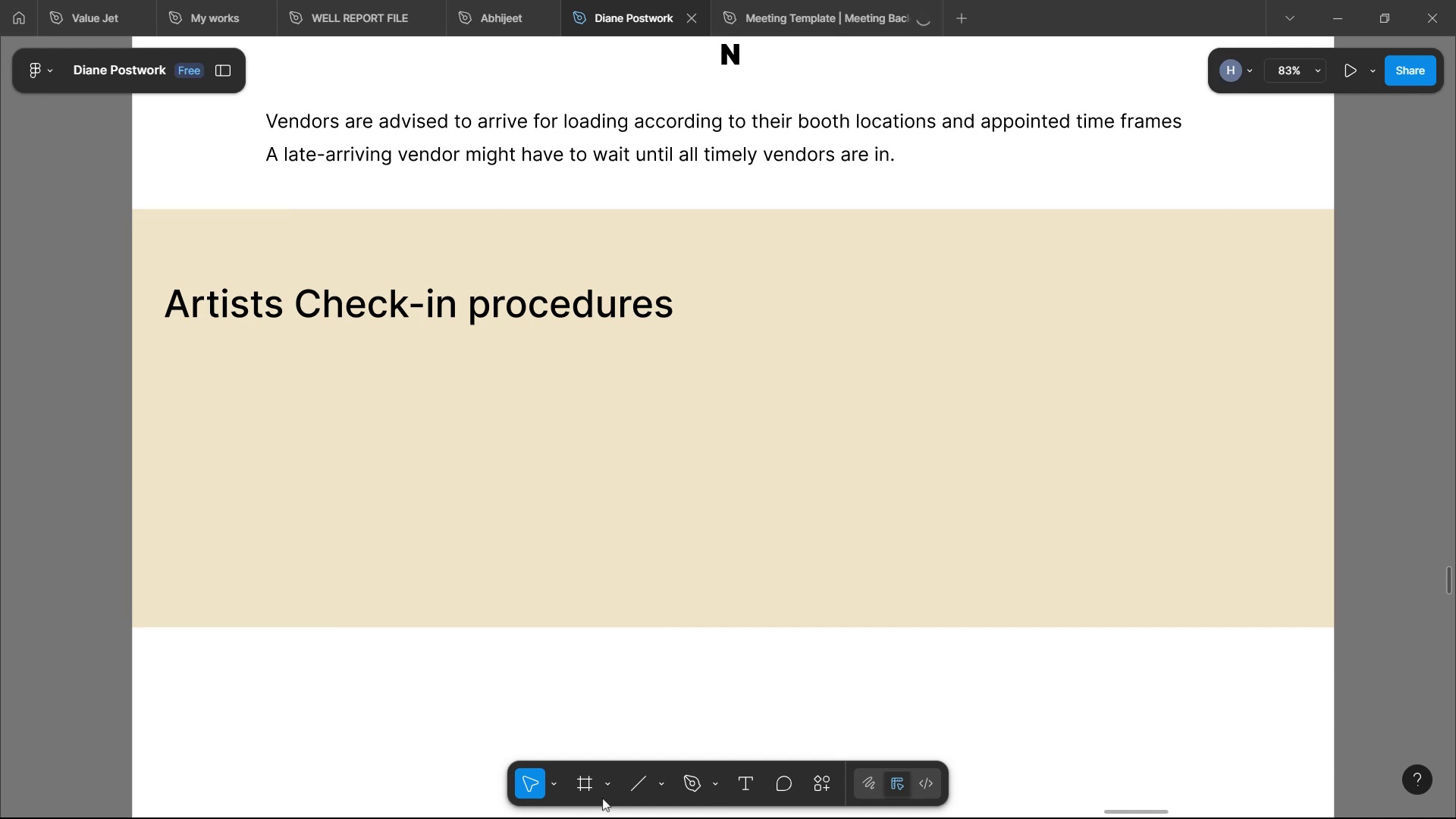 
left_click([717, 533])
 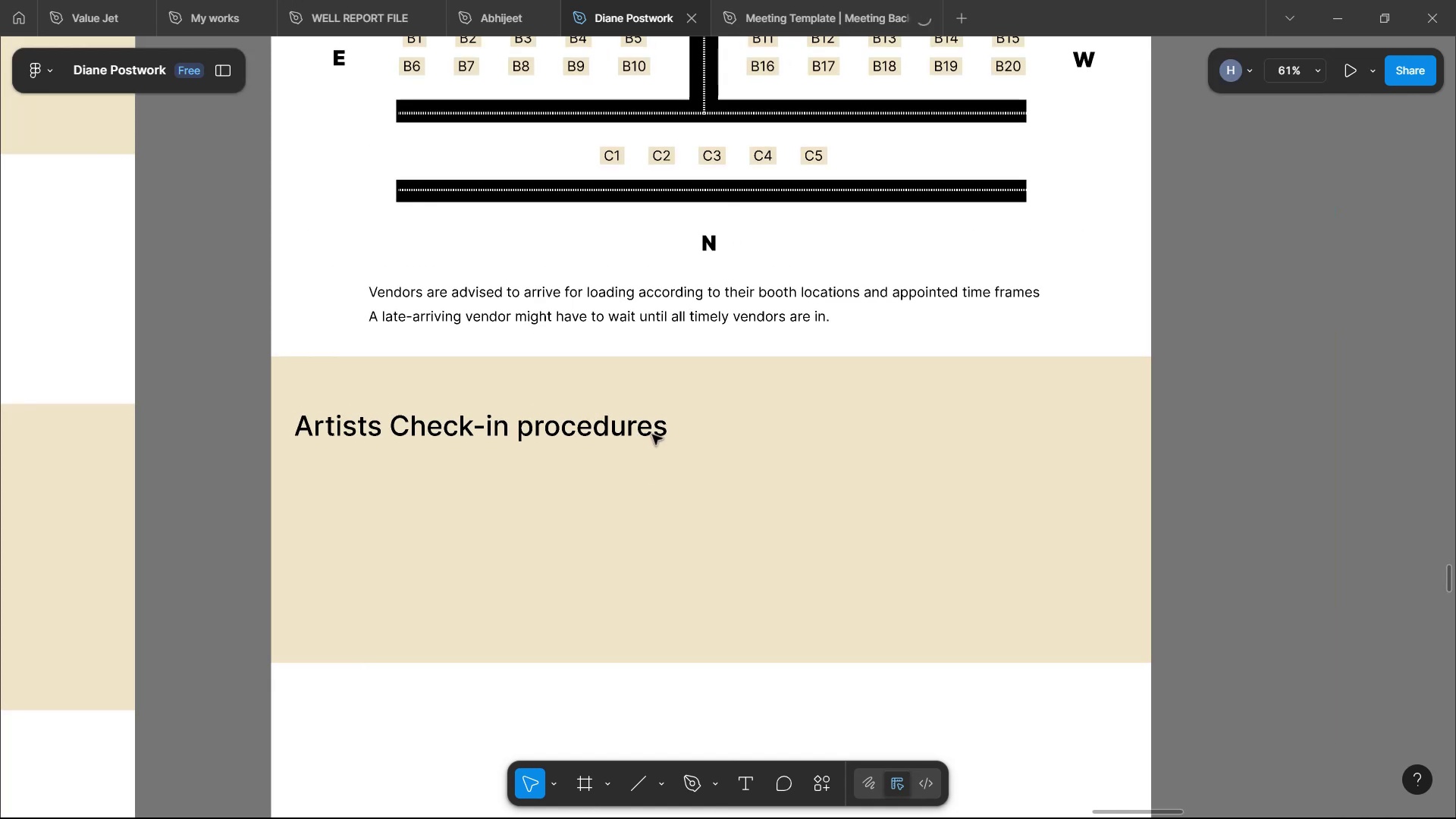 
left_click_drag(start_coordinate=[722, 553], to_coordinate=[739, 673])
 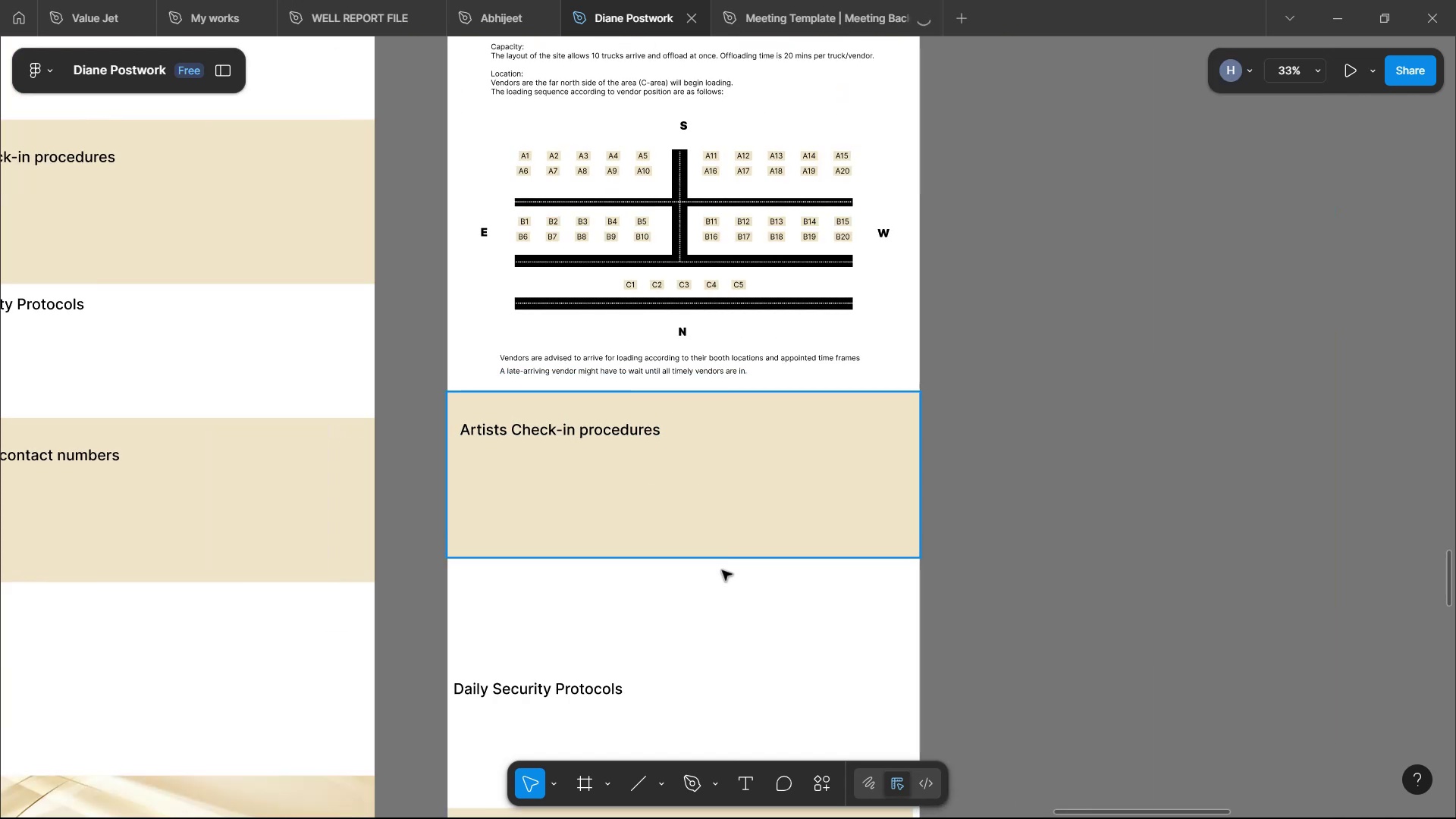 
key(Control+Z)
 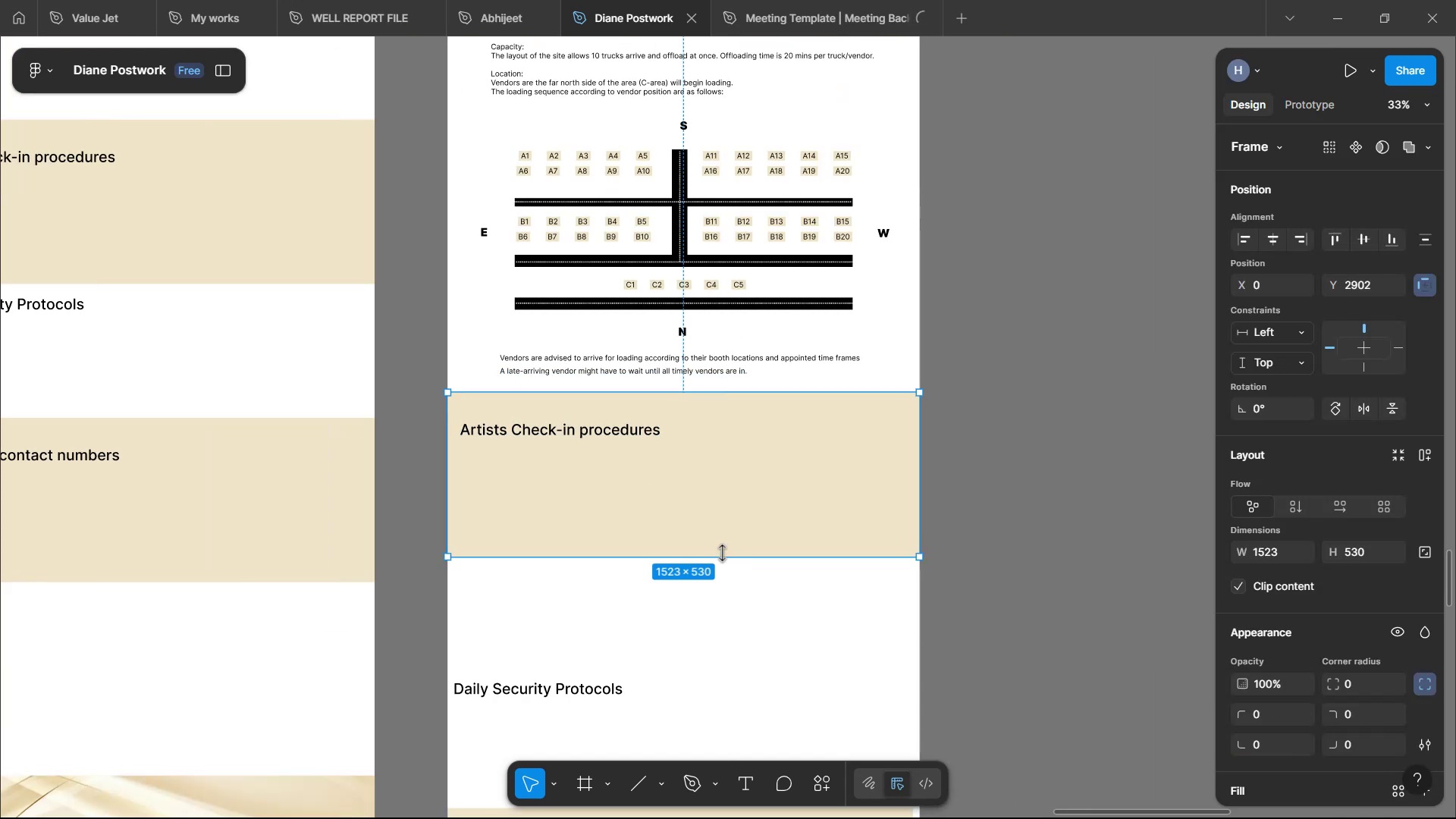 
double_click([595, 434])
 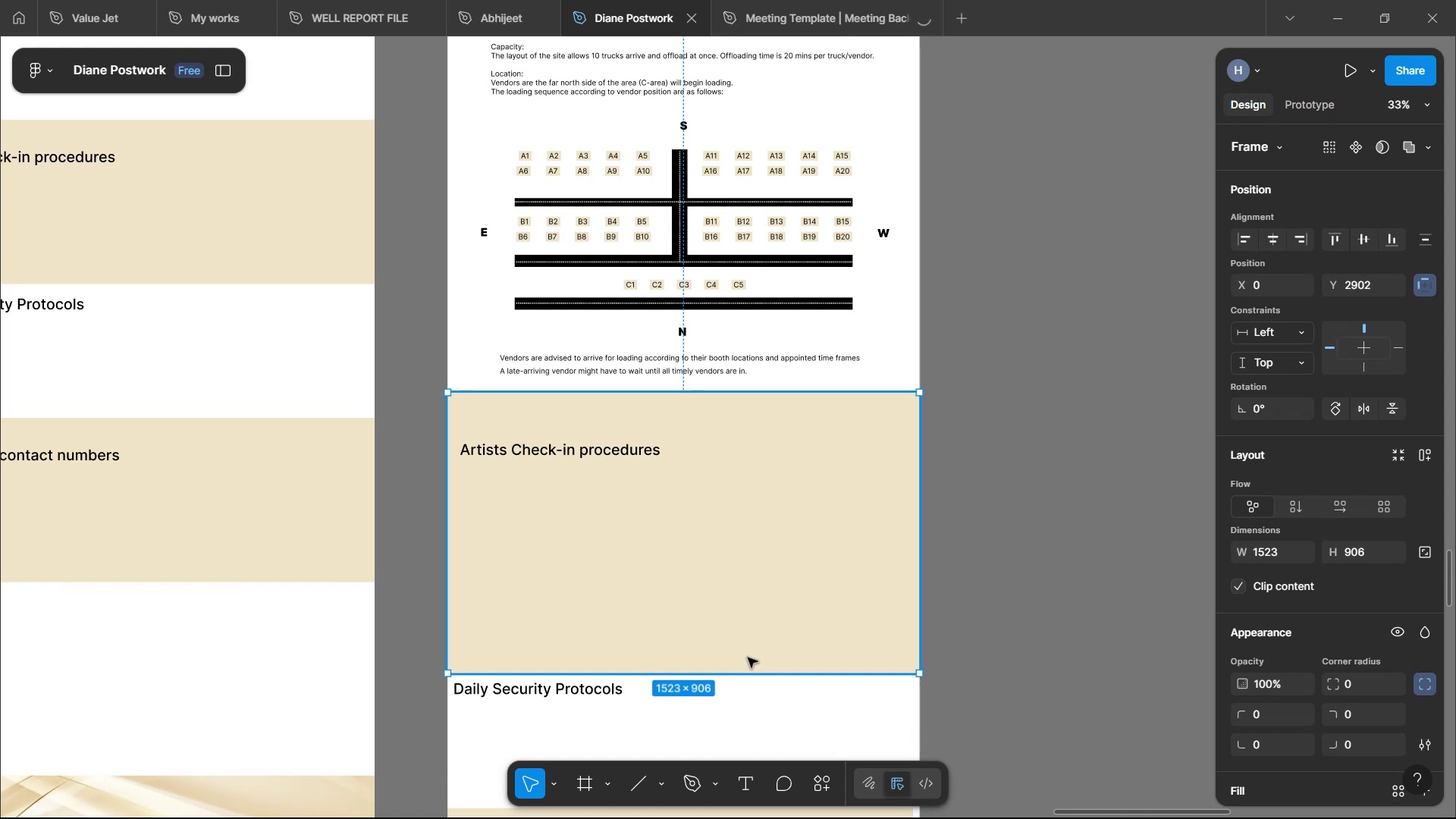 
left_click([1327, 345])
 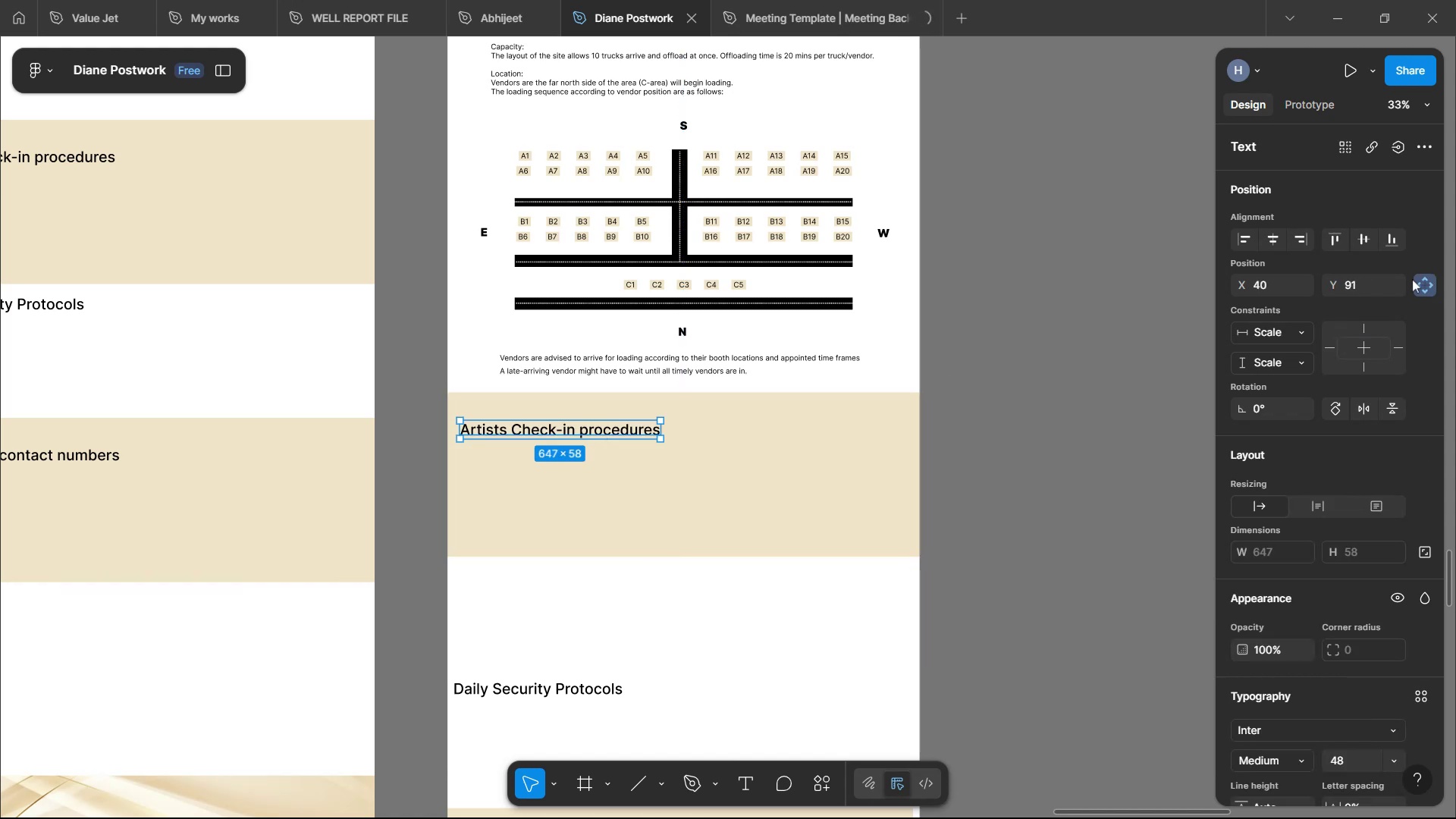 
left_click([1364, 325])
 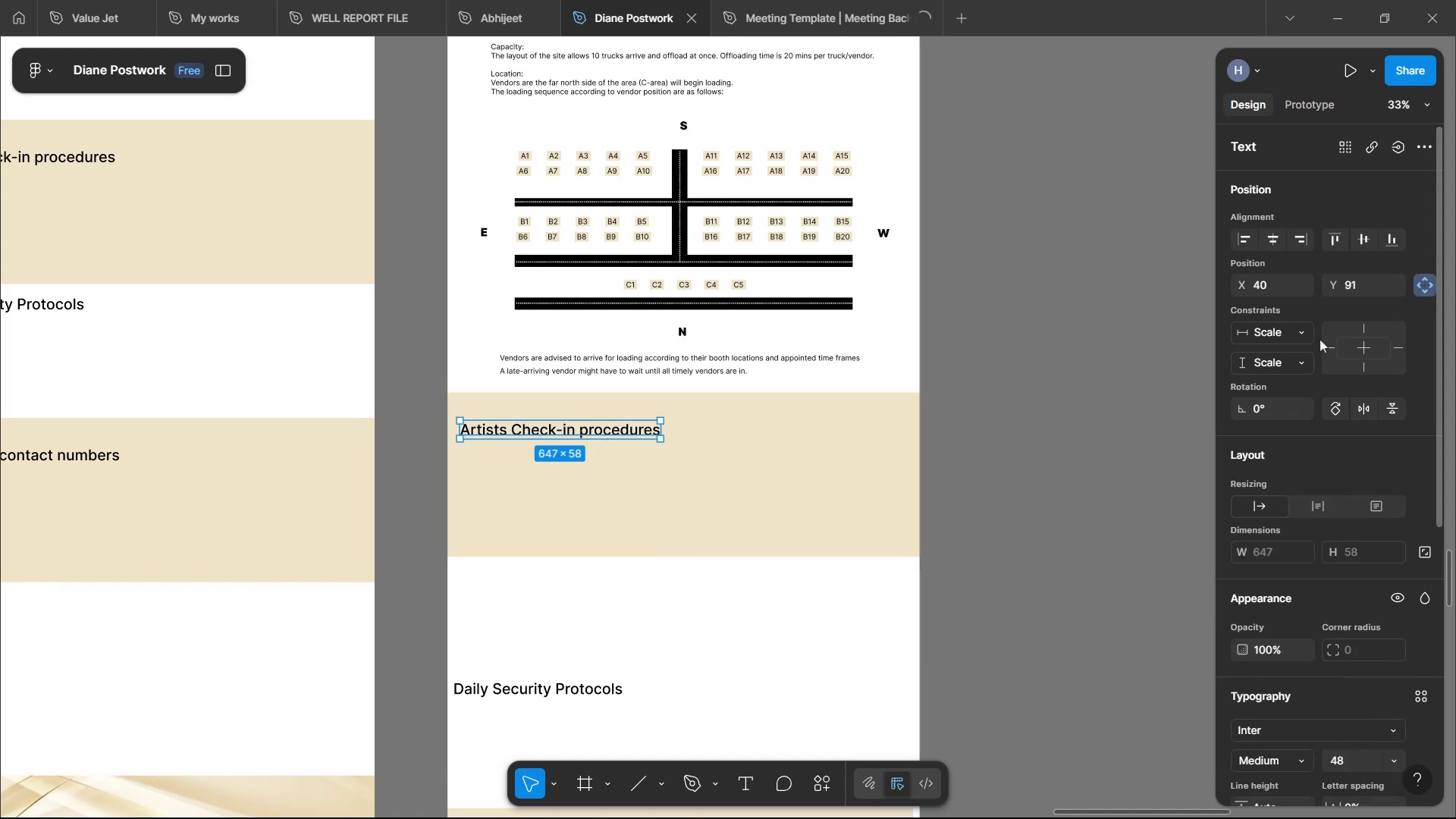 
left_click([817, 429])
 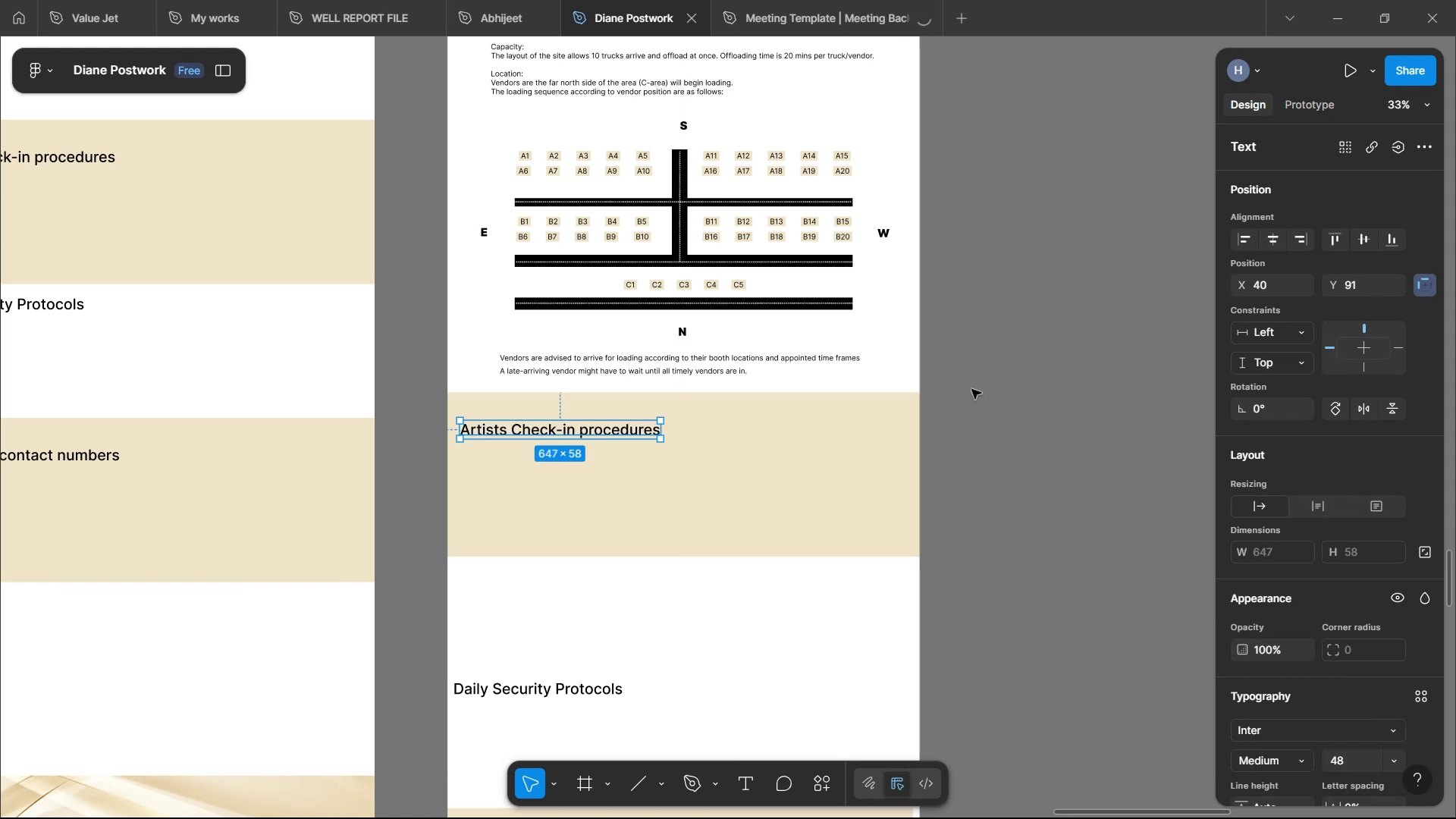 
left_click_drag(start_coordinate=[726, 549], to_coordinate=[727, 648])
 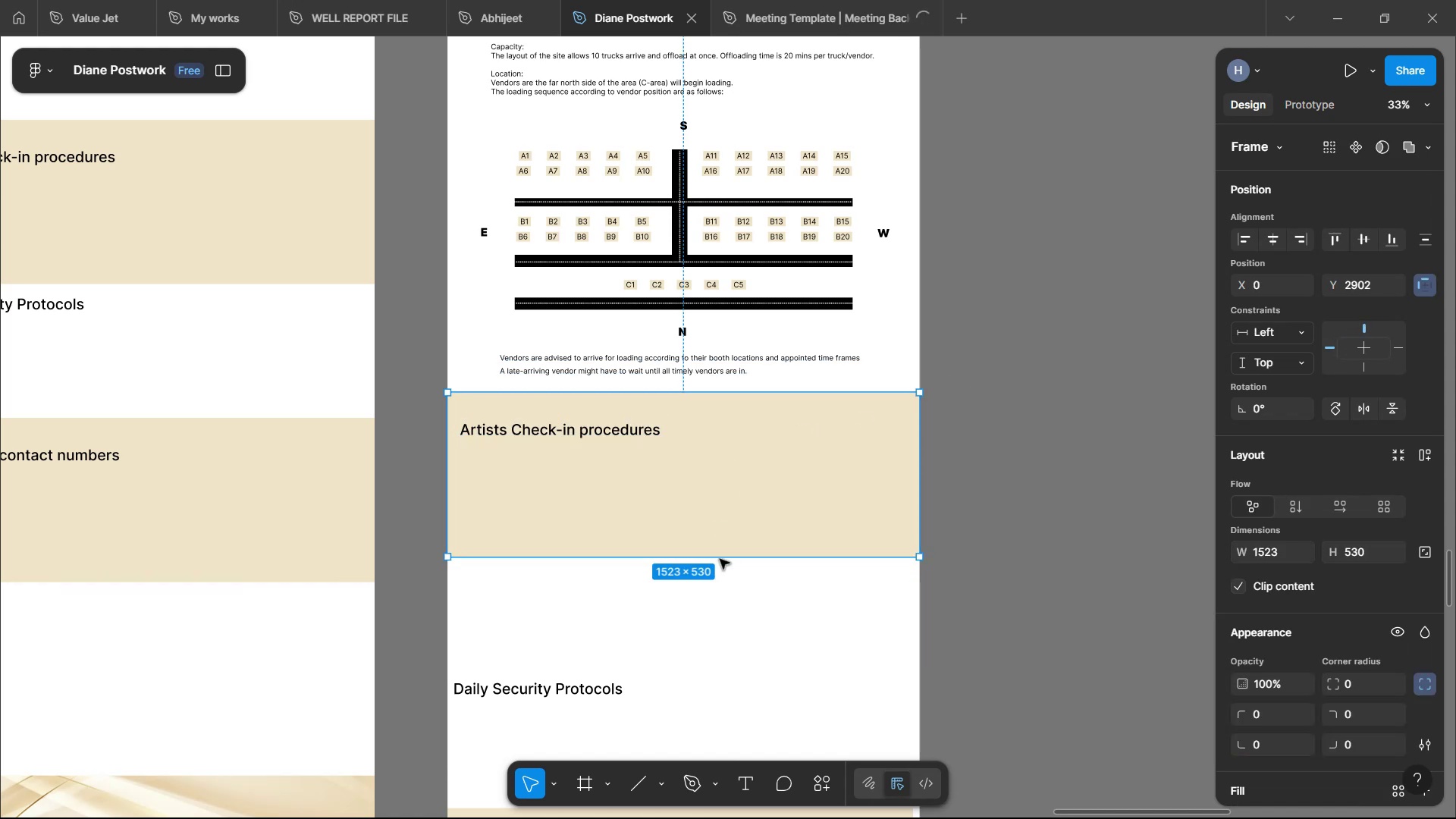 
scroll: coordinate [708, 508], scroll_direction: down, amount: 5.0
 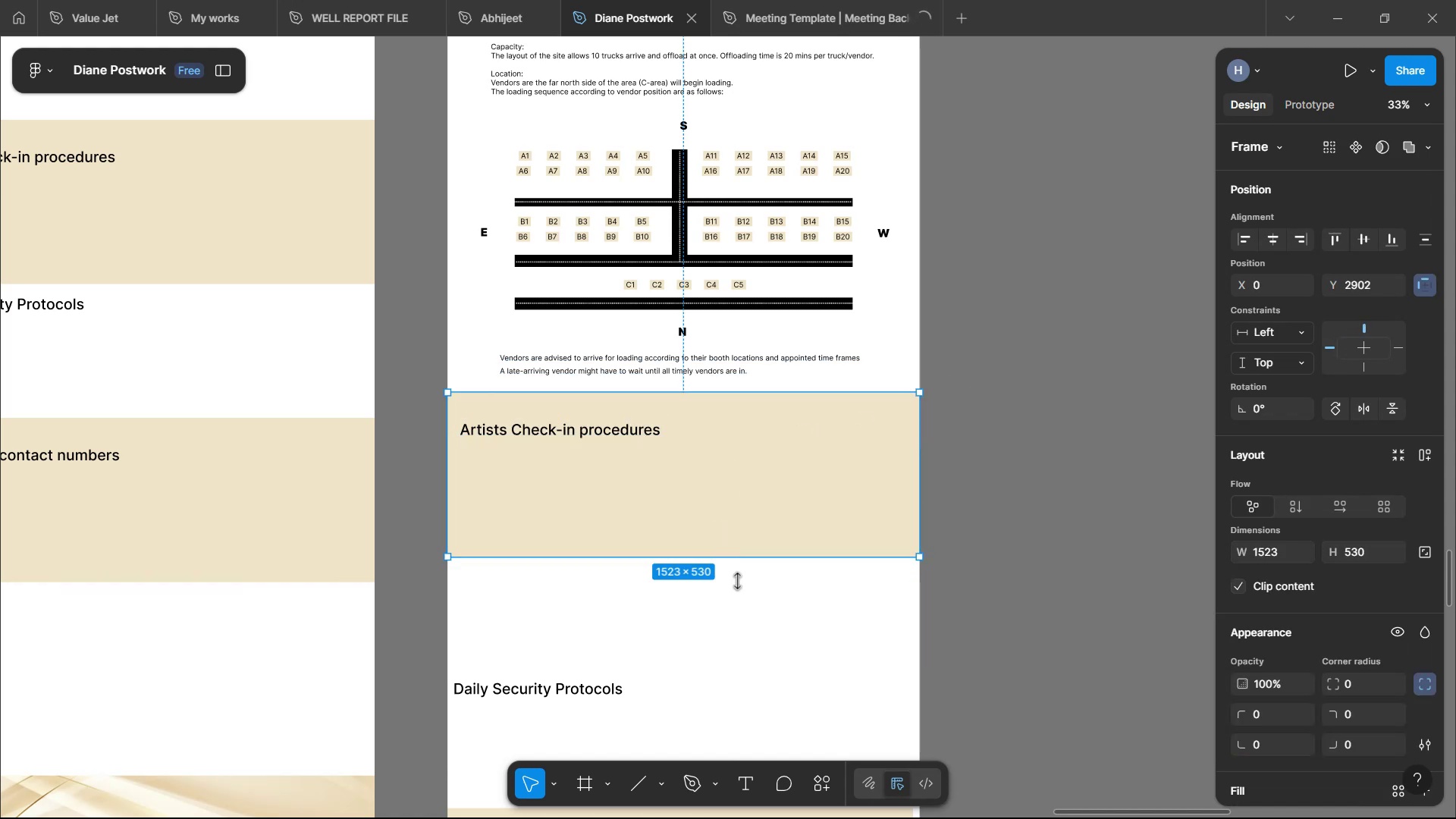 
scroll: coordinate [642, 509], scroll_direction: up, amount: 5.0
 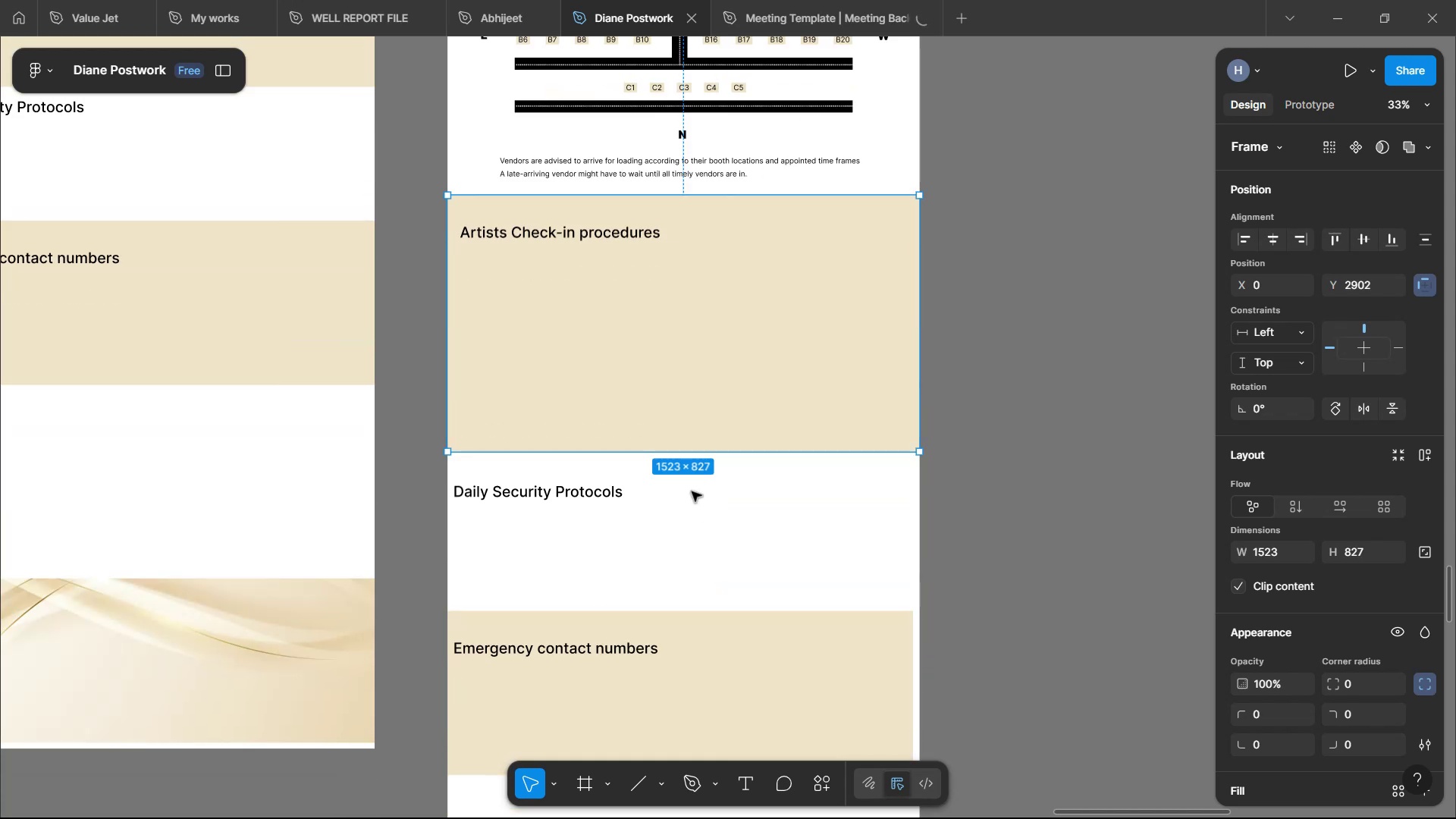 
left_click([649, 374])
 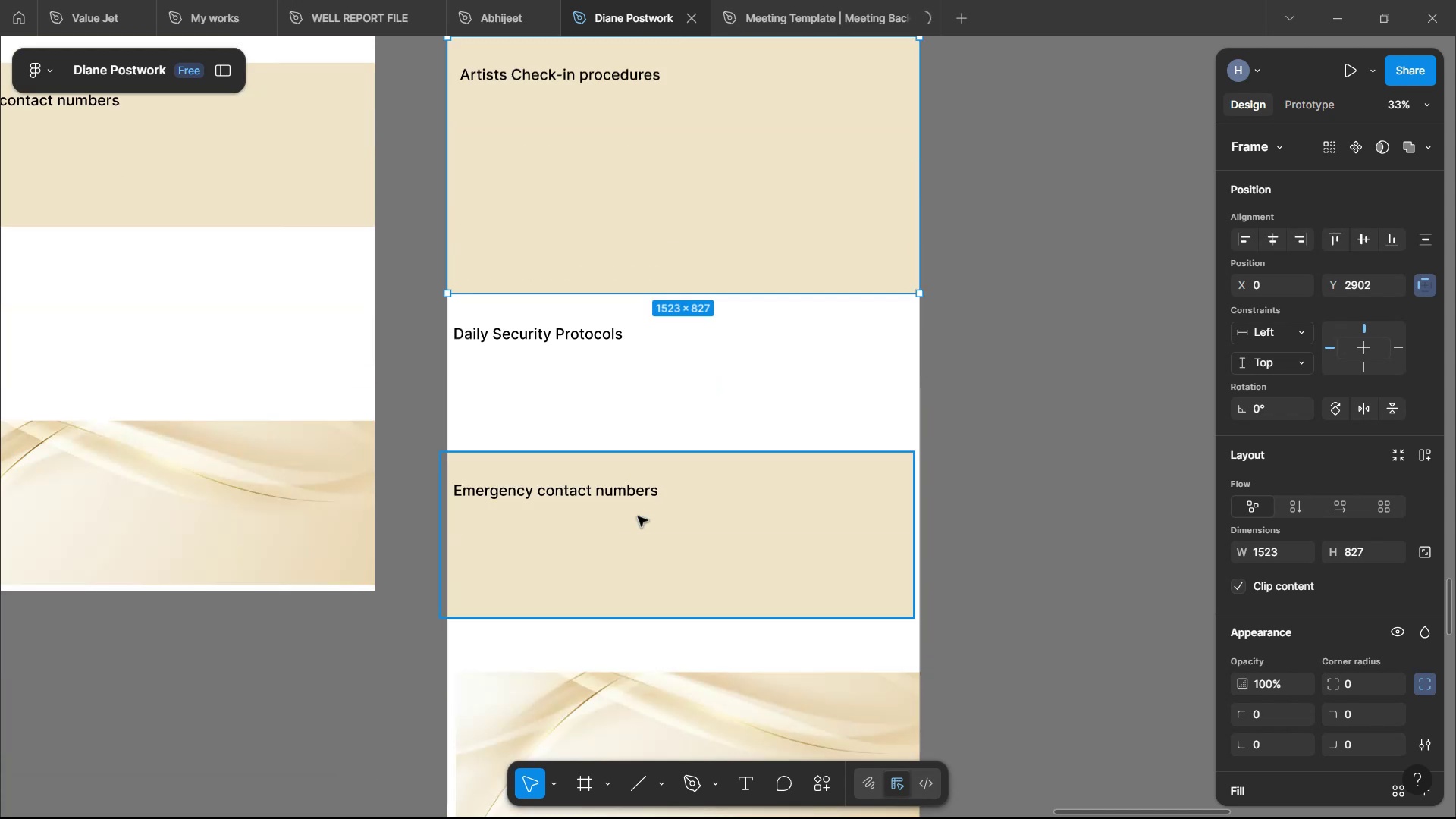 
hold_key(key=AltLeft, duration=1.28)
left_click_drag(start_coordinate=[649, 374], to_coordinate=[630, 472])
 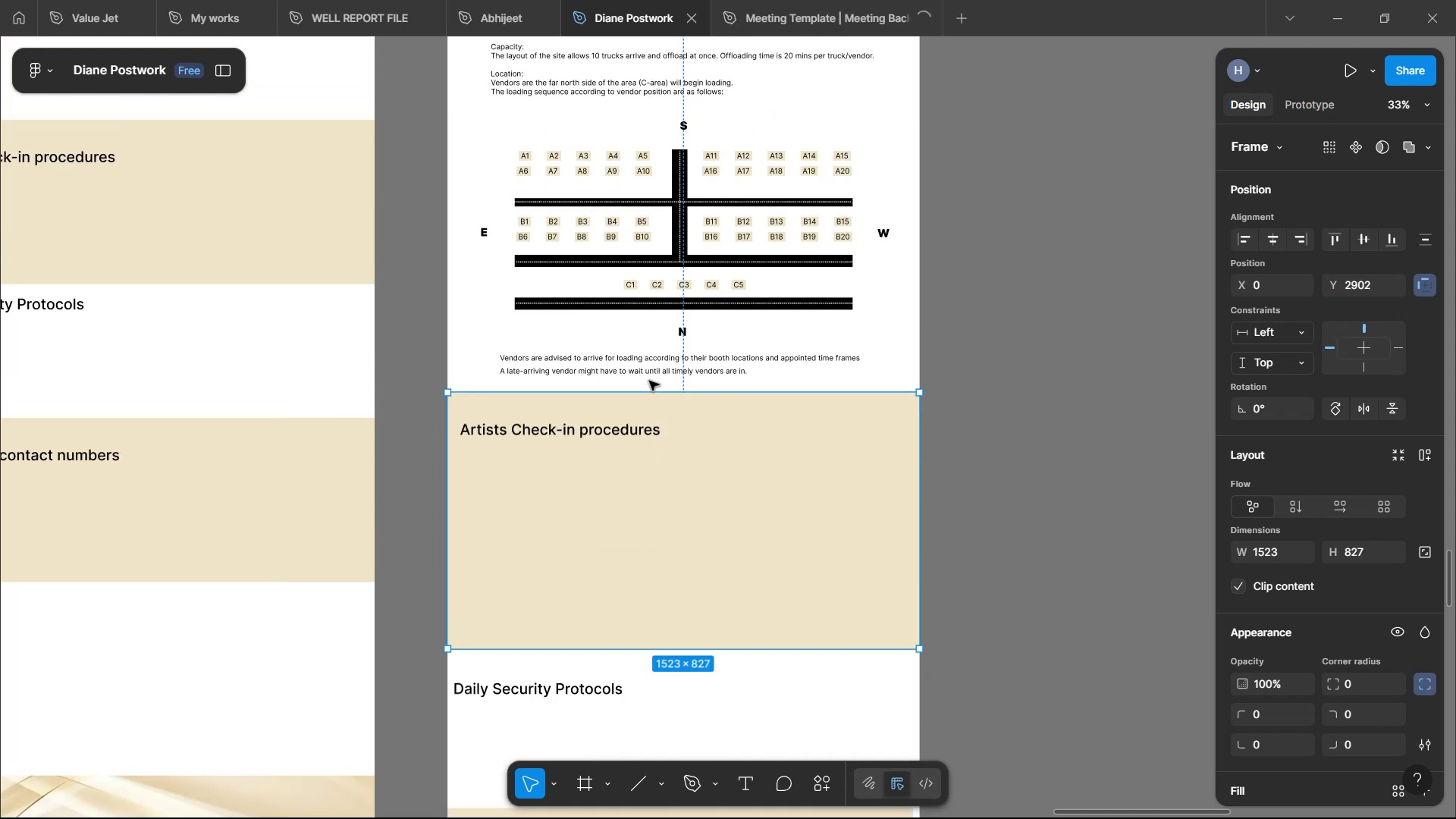 
double_click([630, 472])
 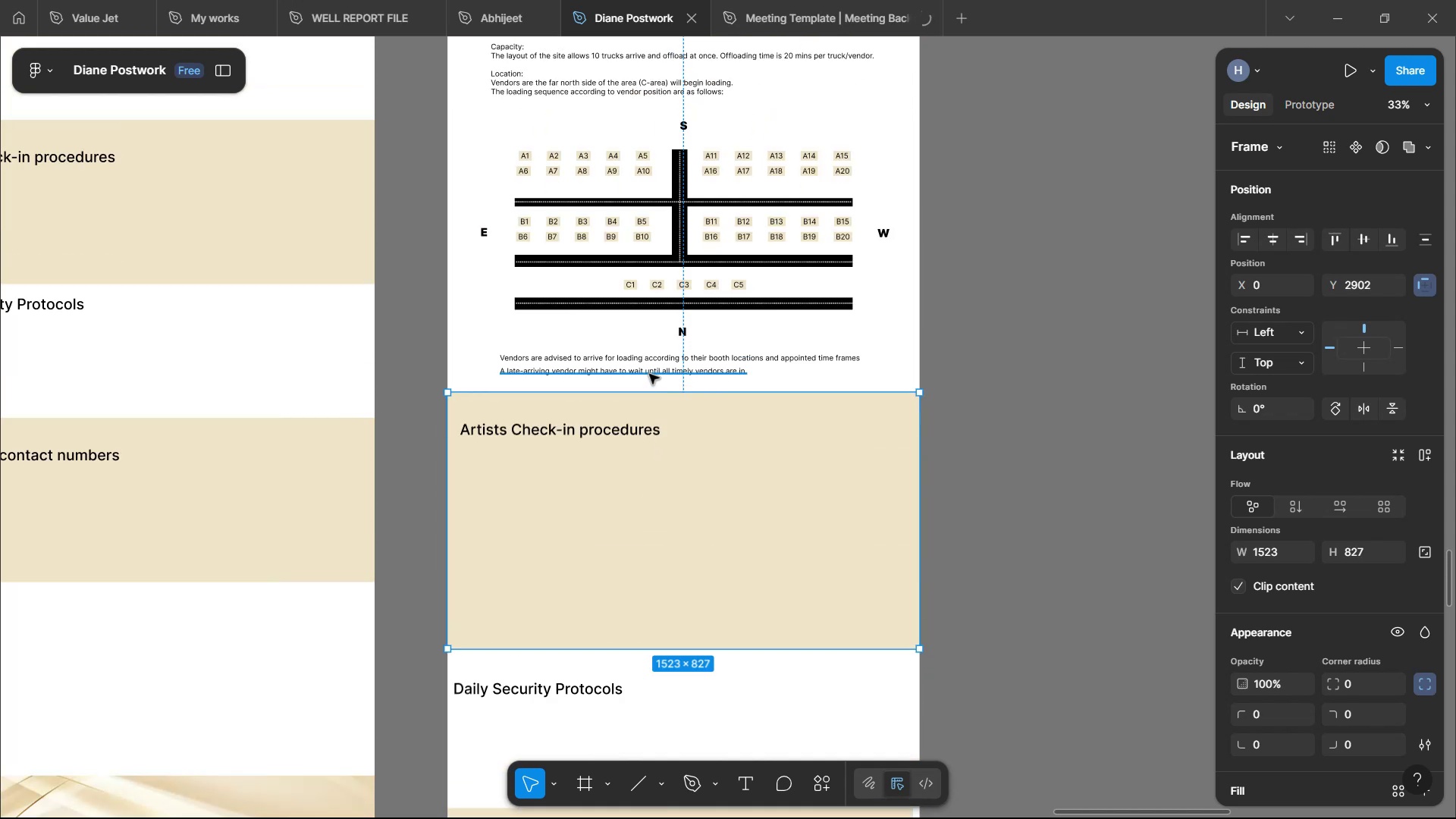 
key(Control+V)
 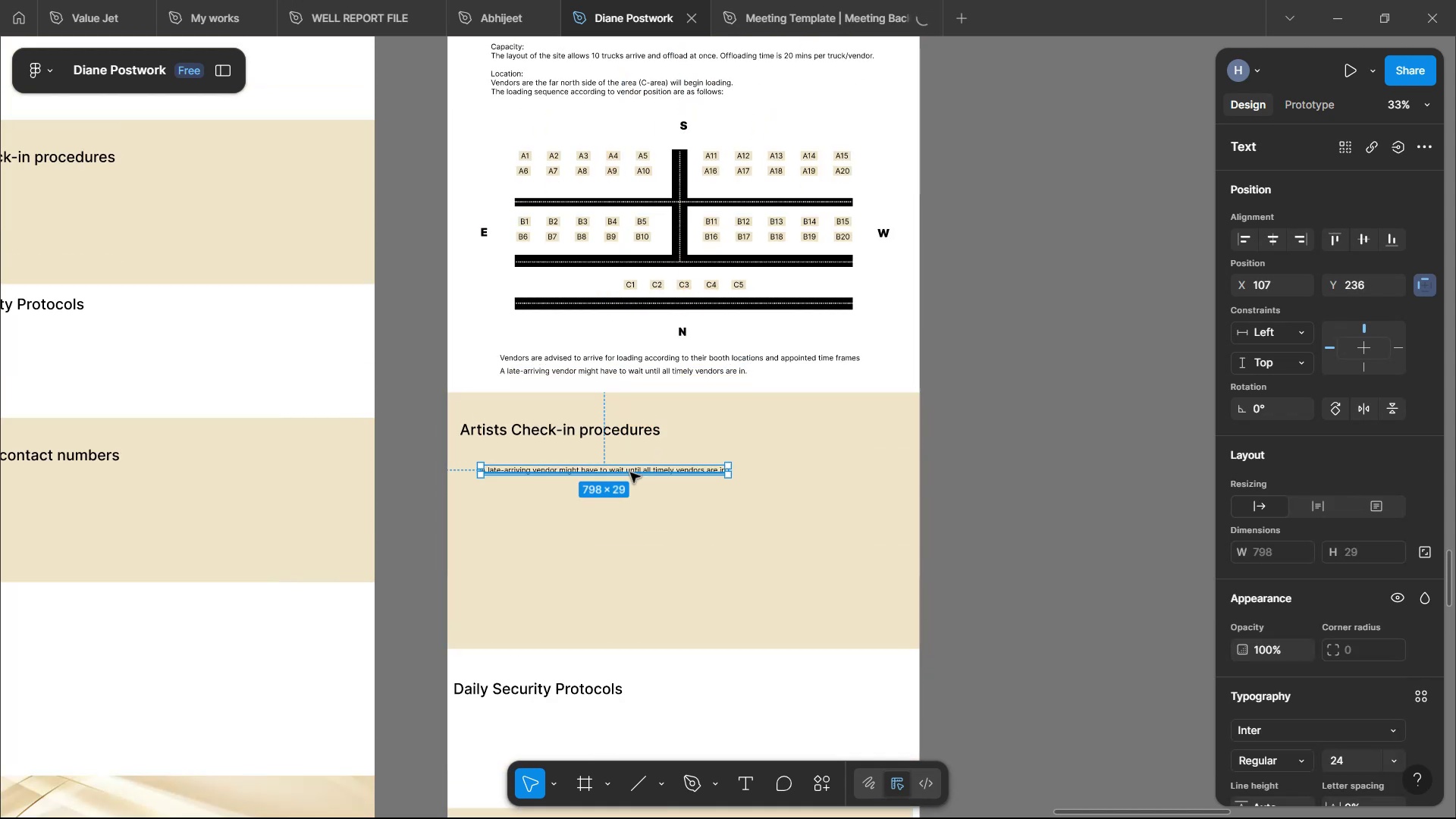 
left_click([676, 570])
 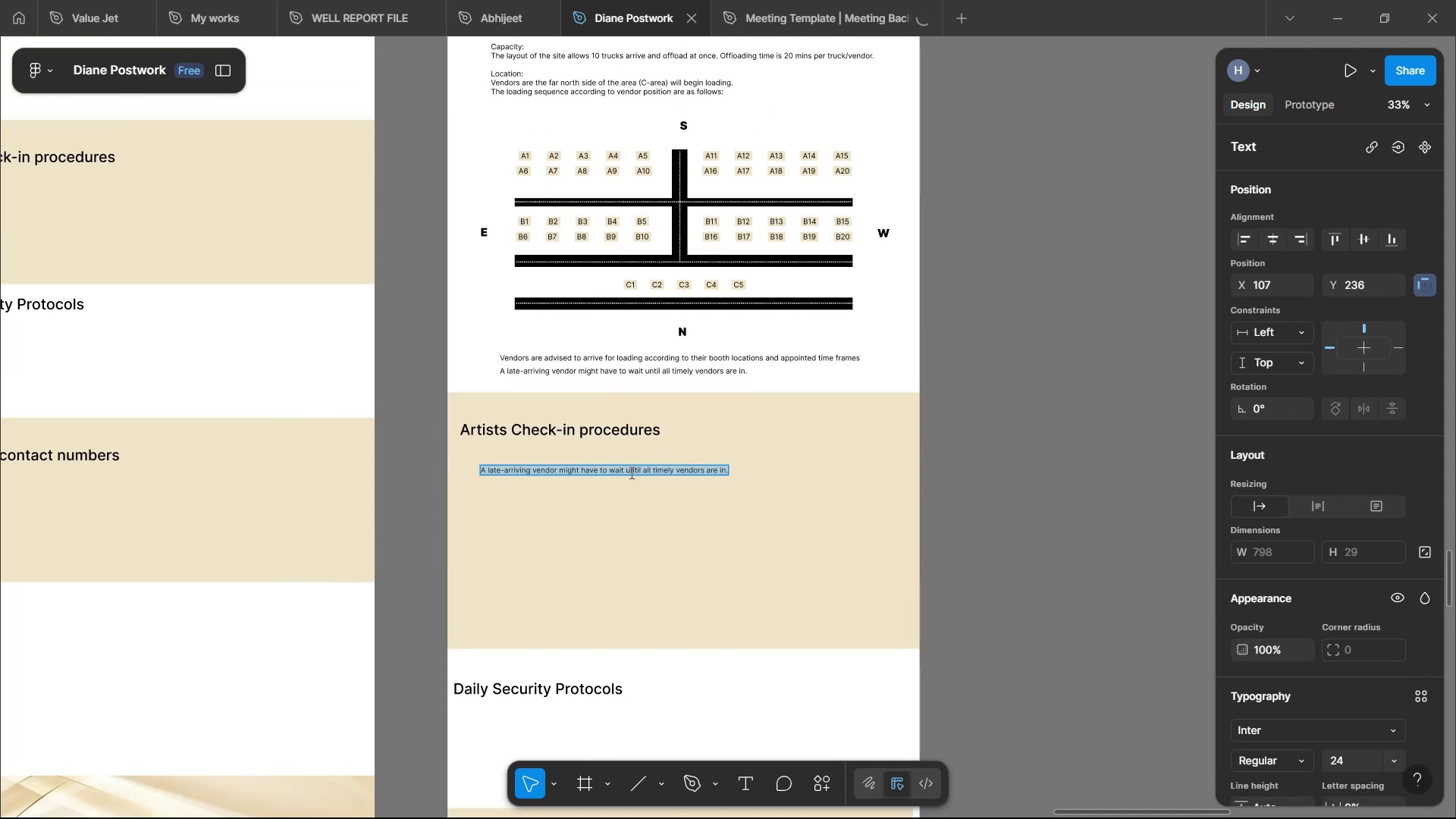 
left_click_drag(start_coordinate=[748, 504], to_coordinate=[727, 500])
 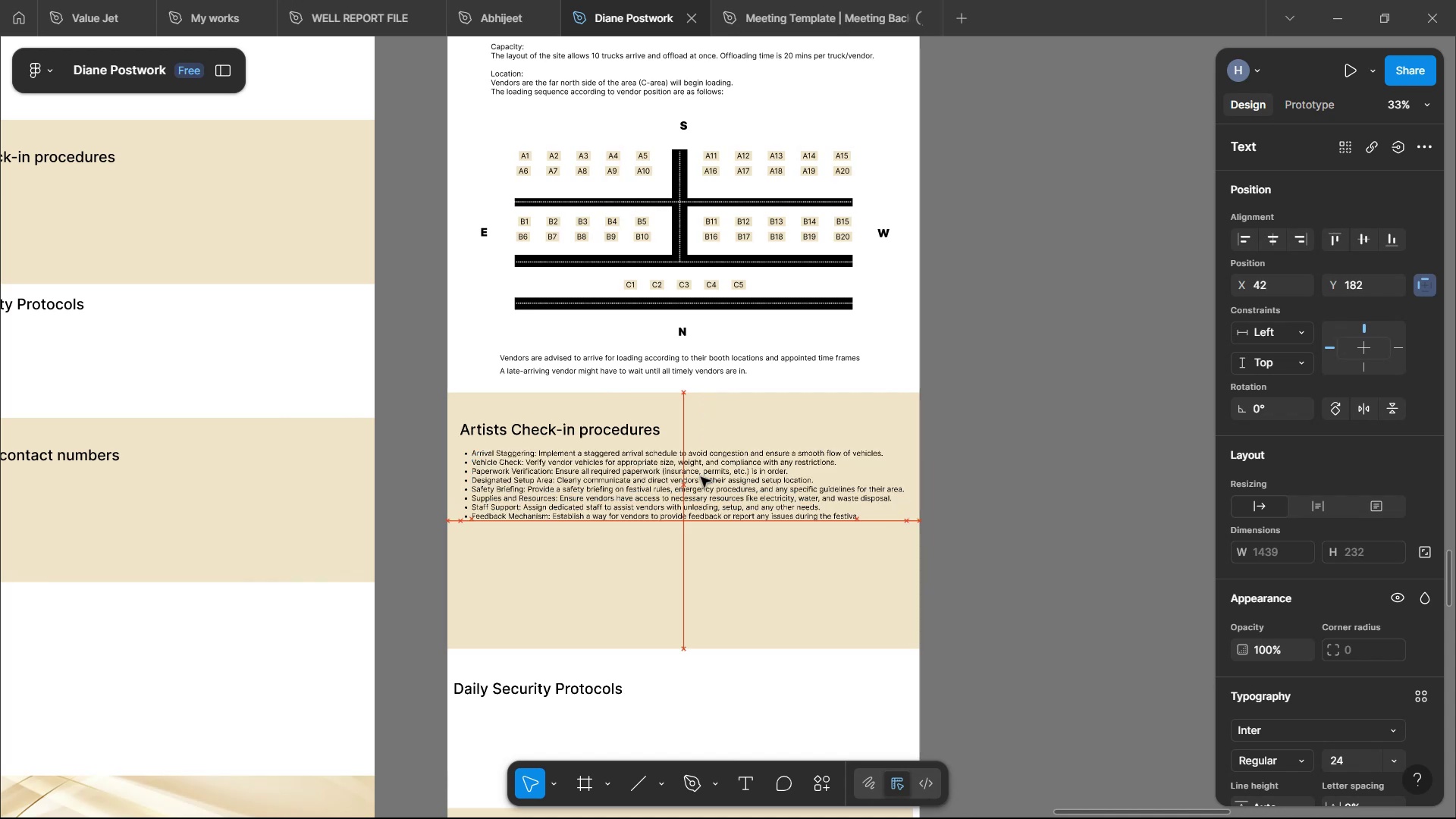 
left_click_drag(start_coordinate=[907, 490], to_coordinate=[821, 497])
 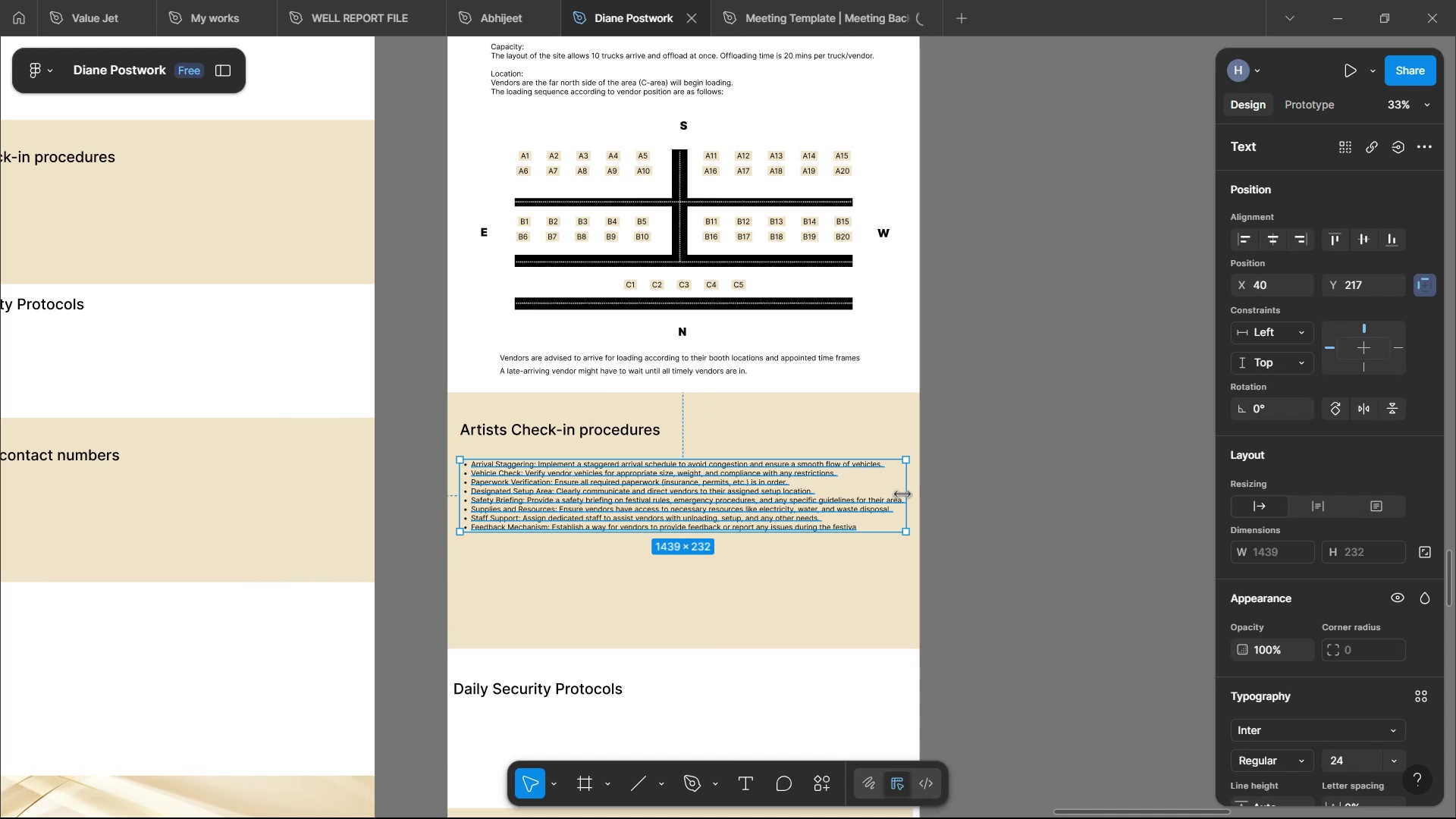 
left_click_drag(start_coordinate=[665, 516], to_coordinate=[708, 519])
 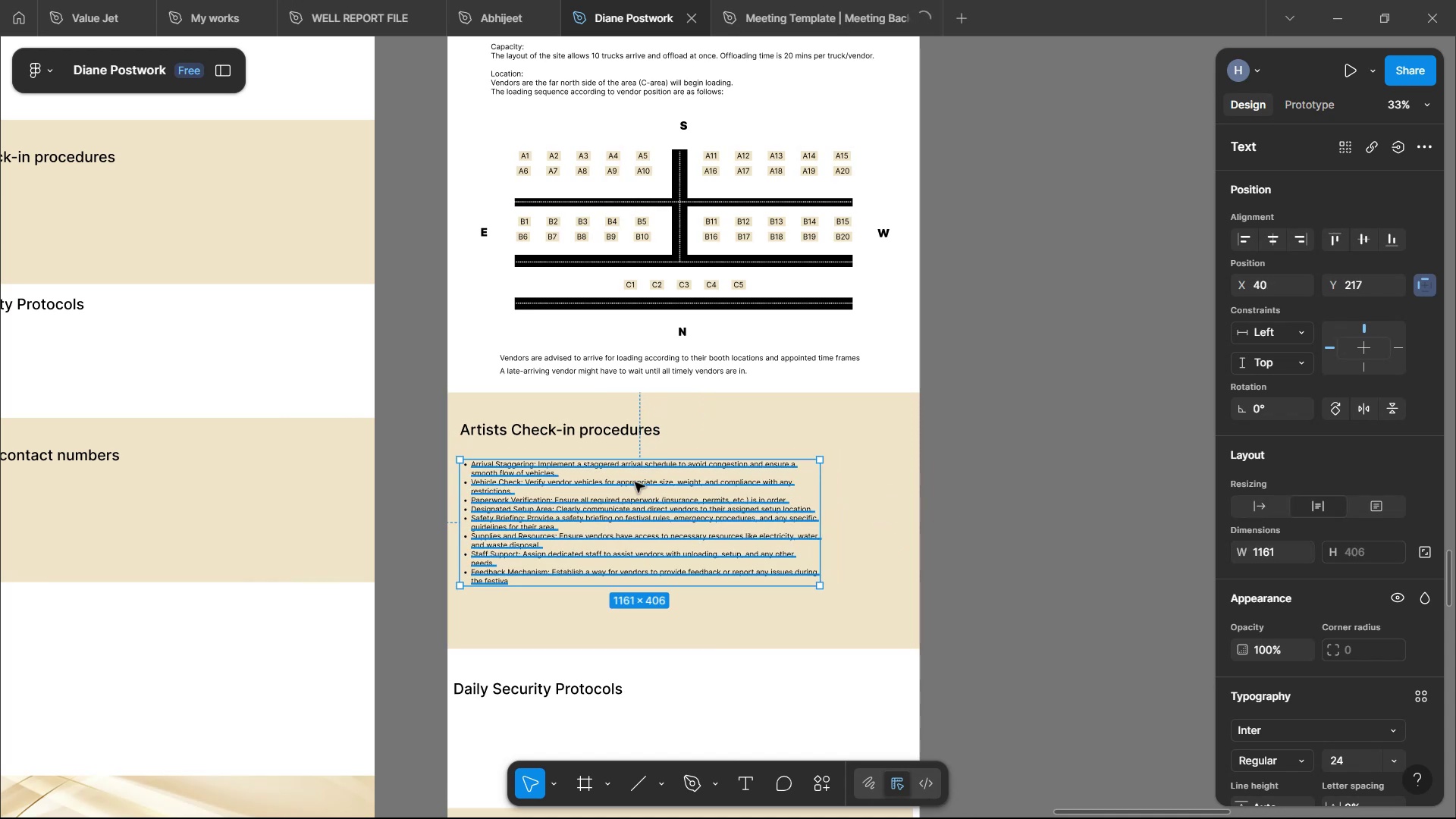 
left_click([985, 579])
 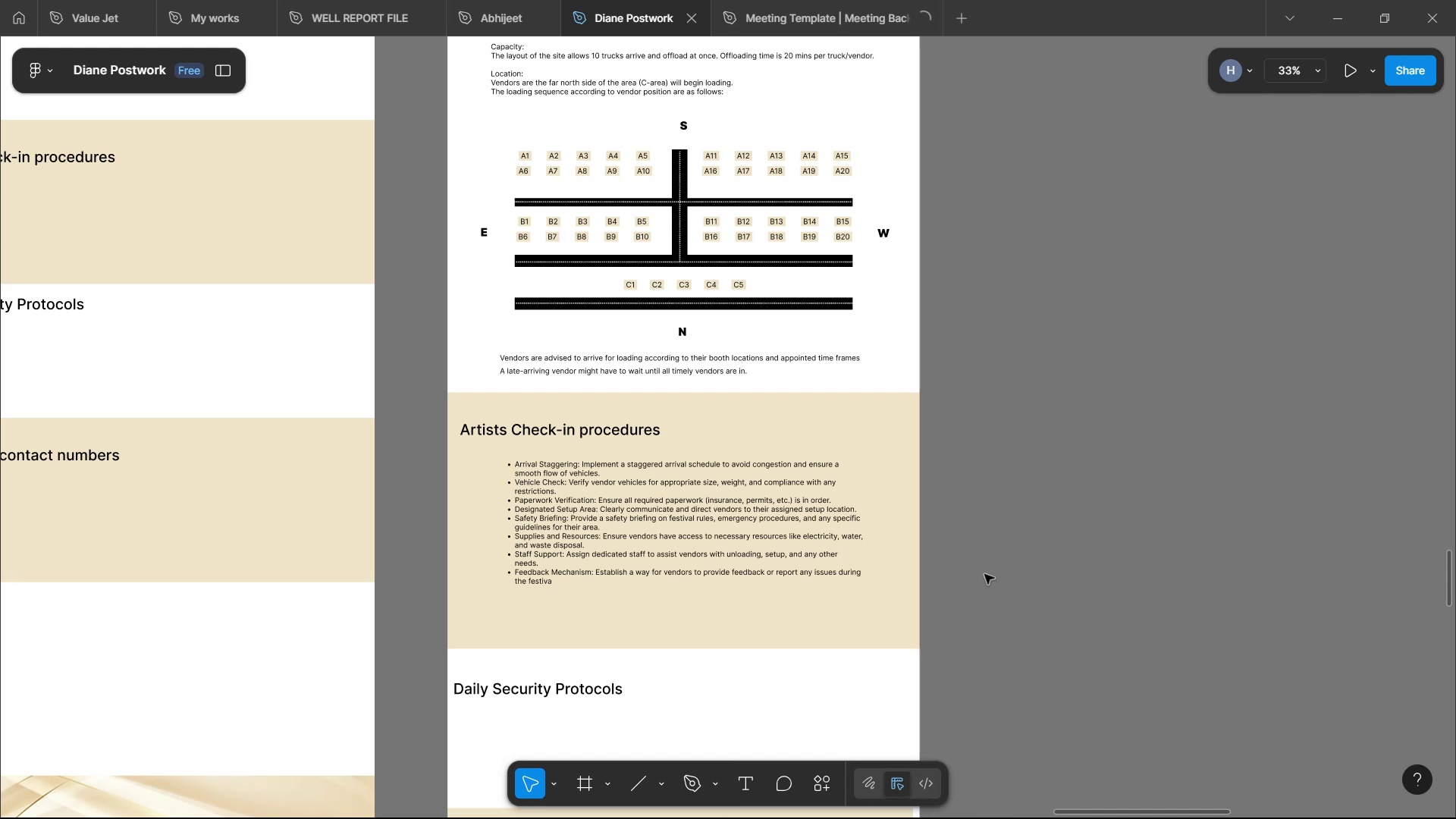 
wait(426.75)
 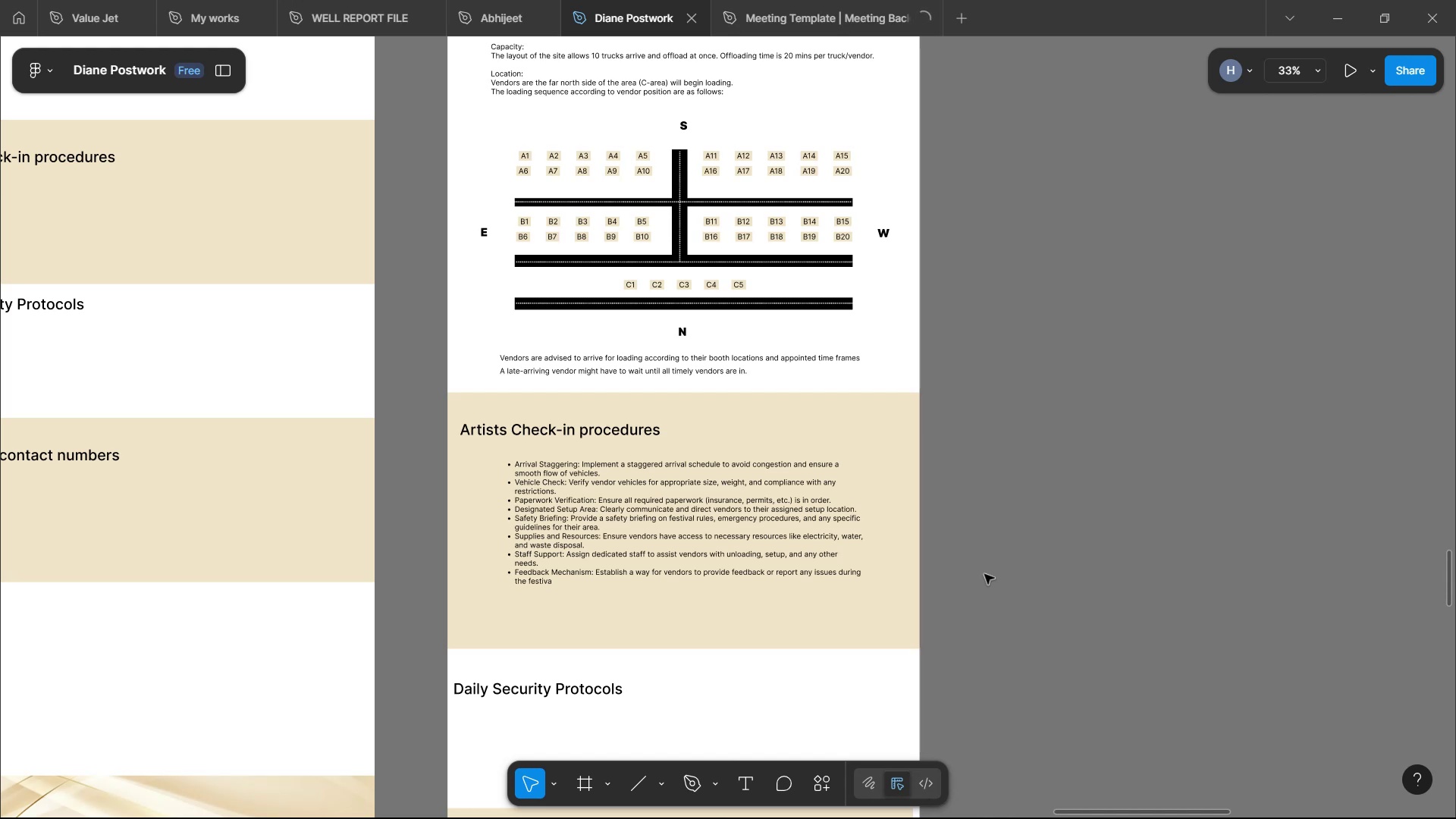 
scroll: coordinate [786, 236], scroll_direction: up, amount: 6.0
 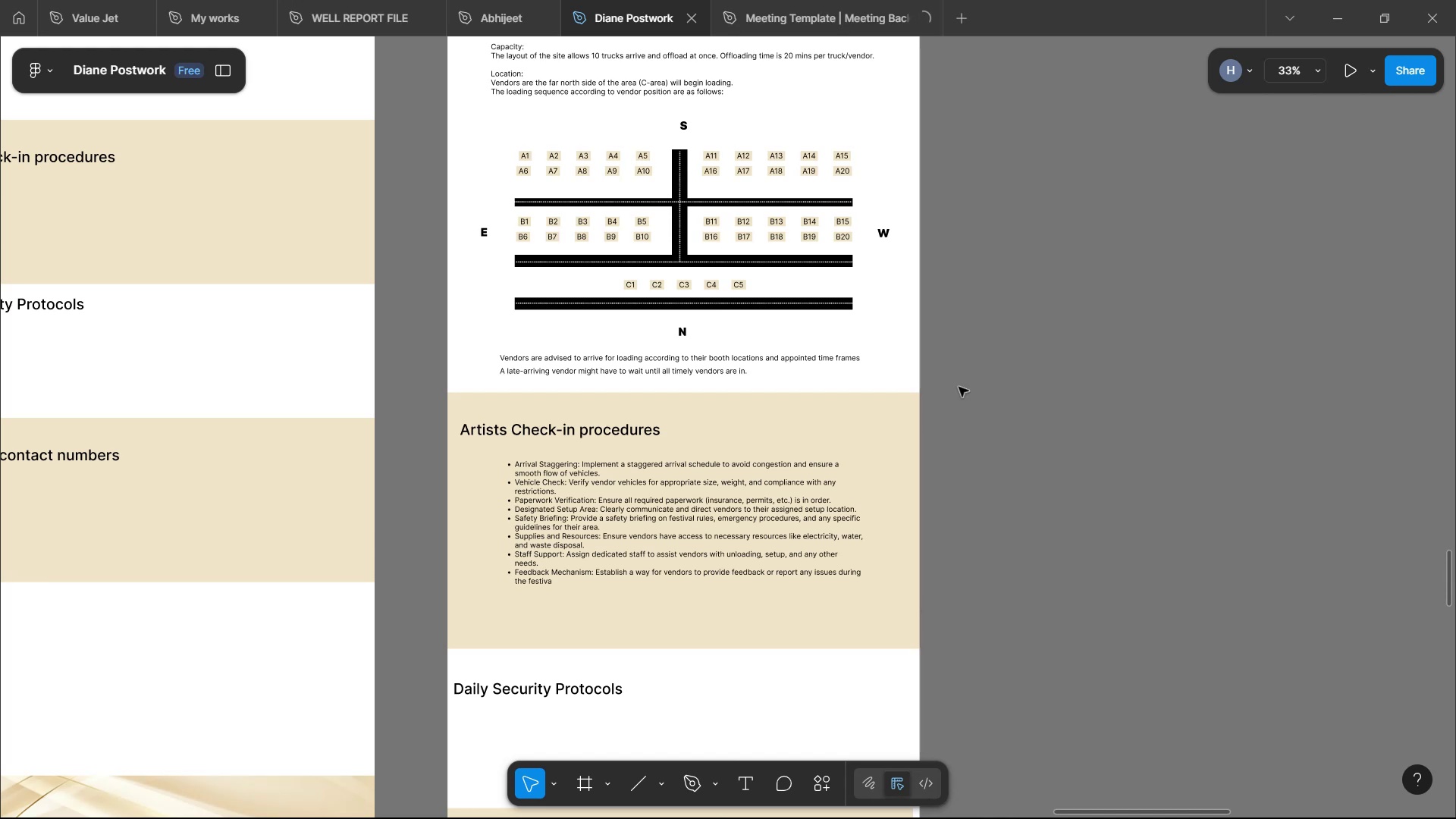 
hold_key(key=ControlLeft, duration=1.17)
scroll: coordinate [779, 245], scroll_direction: down, amount: 7.0
 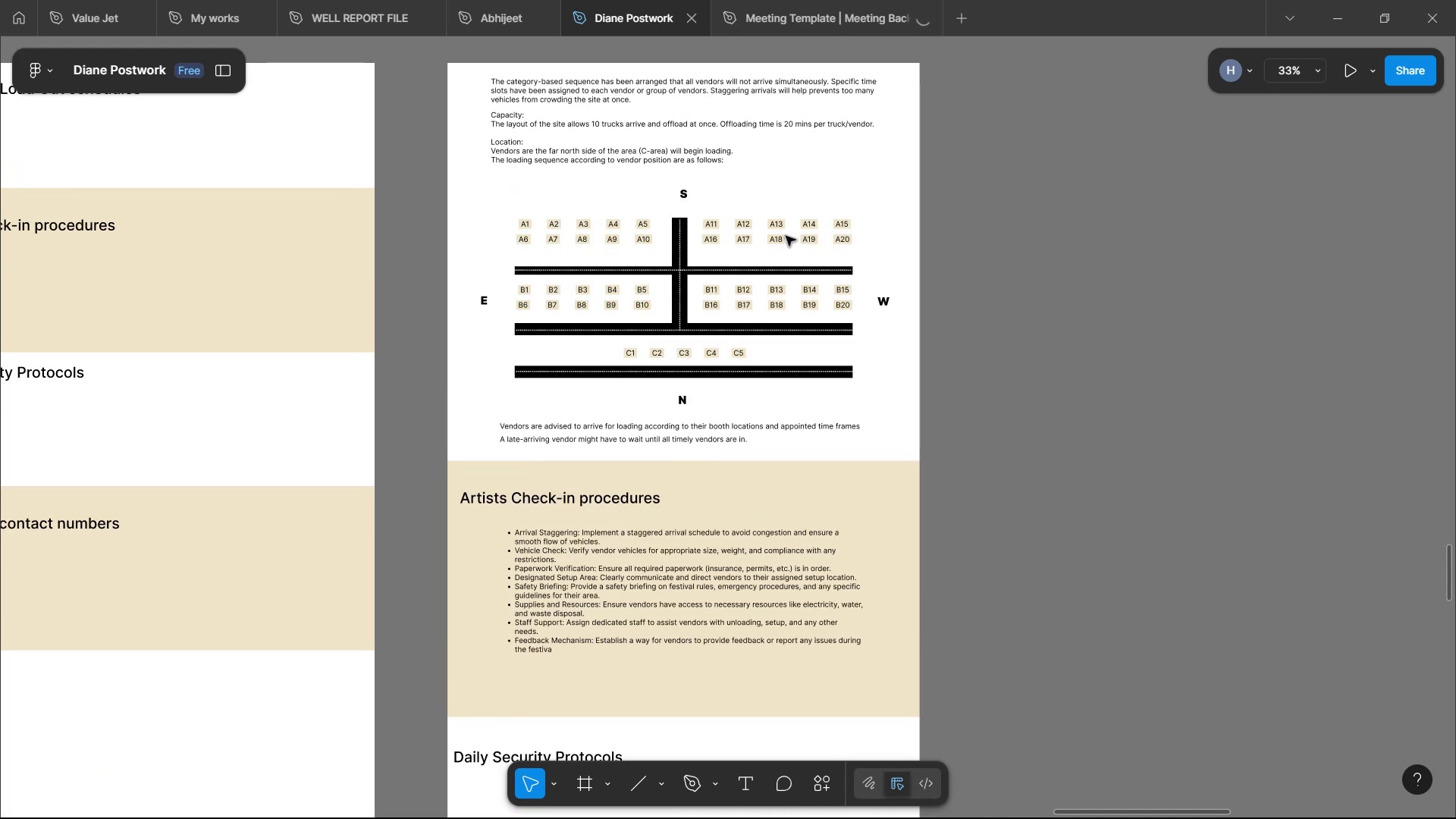 
scroll: coordinate [777, 202], scroll_direction: up, amount: 14.0
 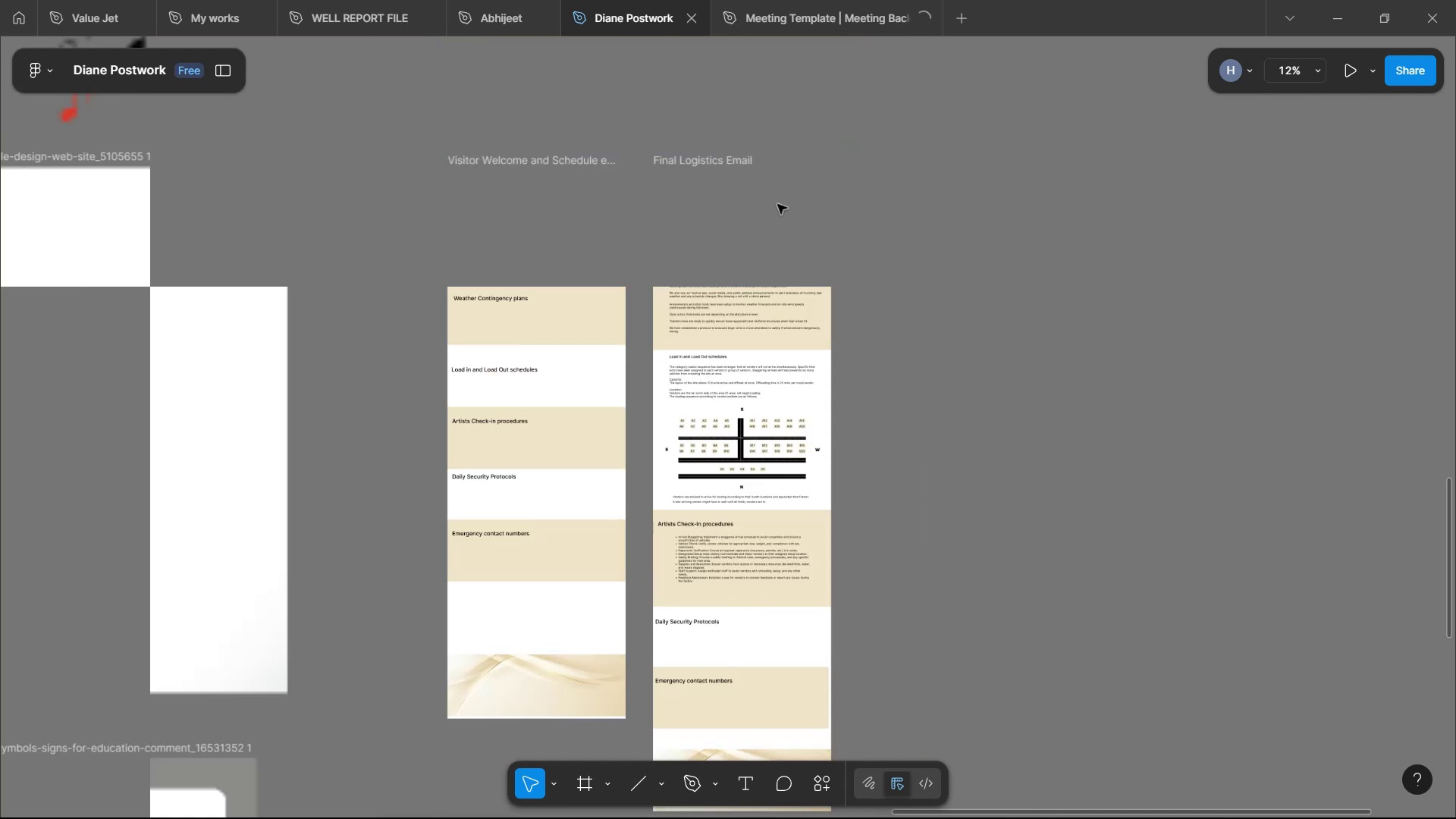 
hold_key(key=ControlLeft, duration=1.5)
scroll: coordinate [659, 372], scroll_direction: up, amount: 12.0
 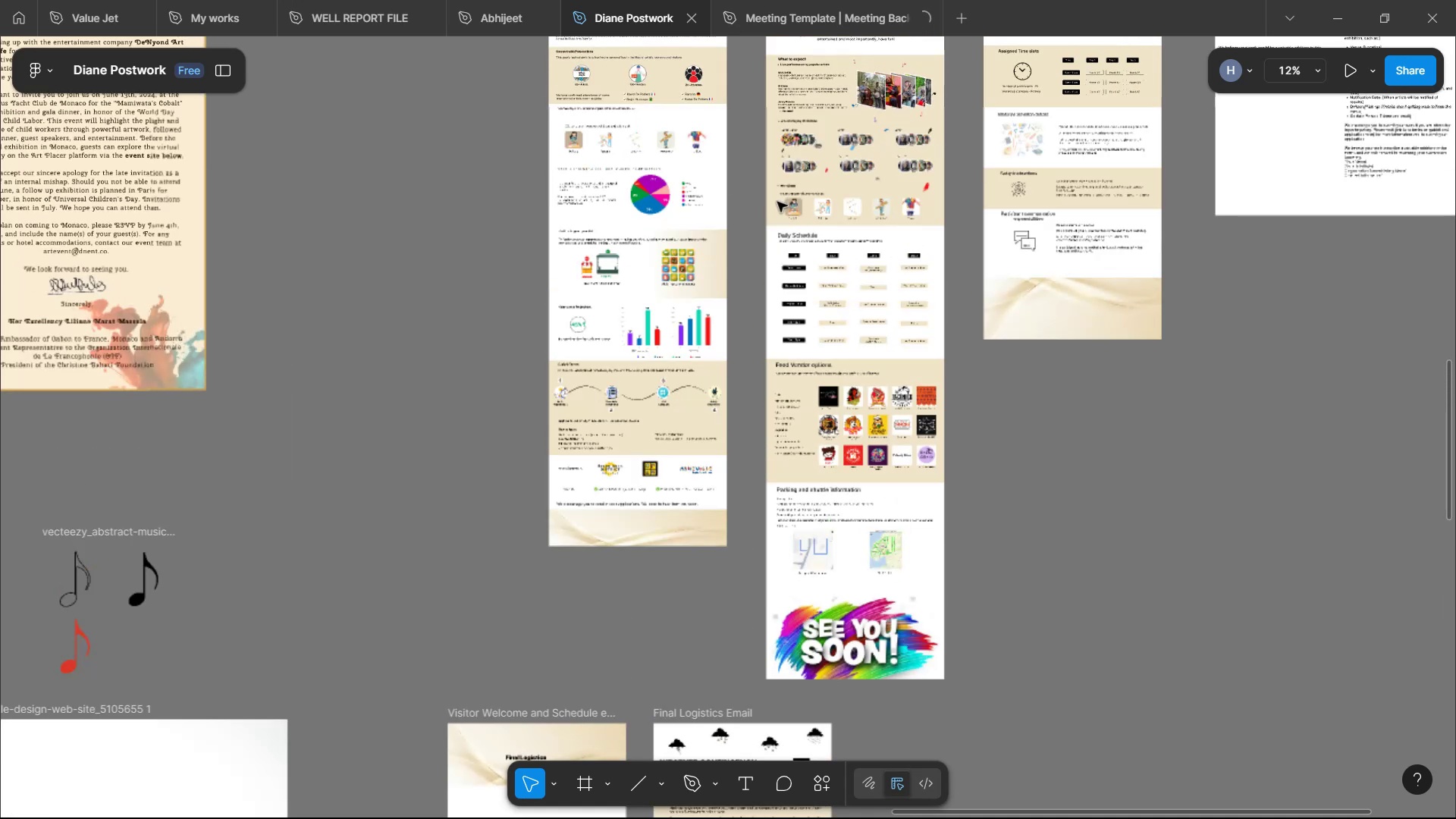 
hold_key(key=ControlLeft, duration=0.4)
 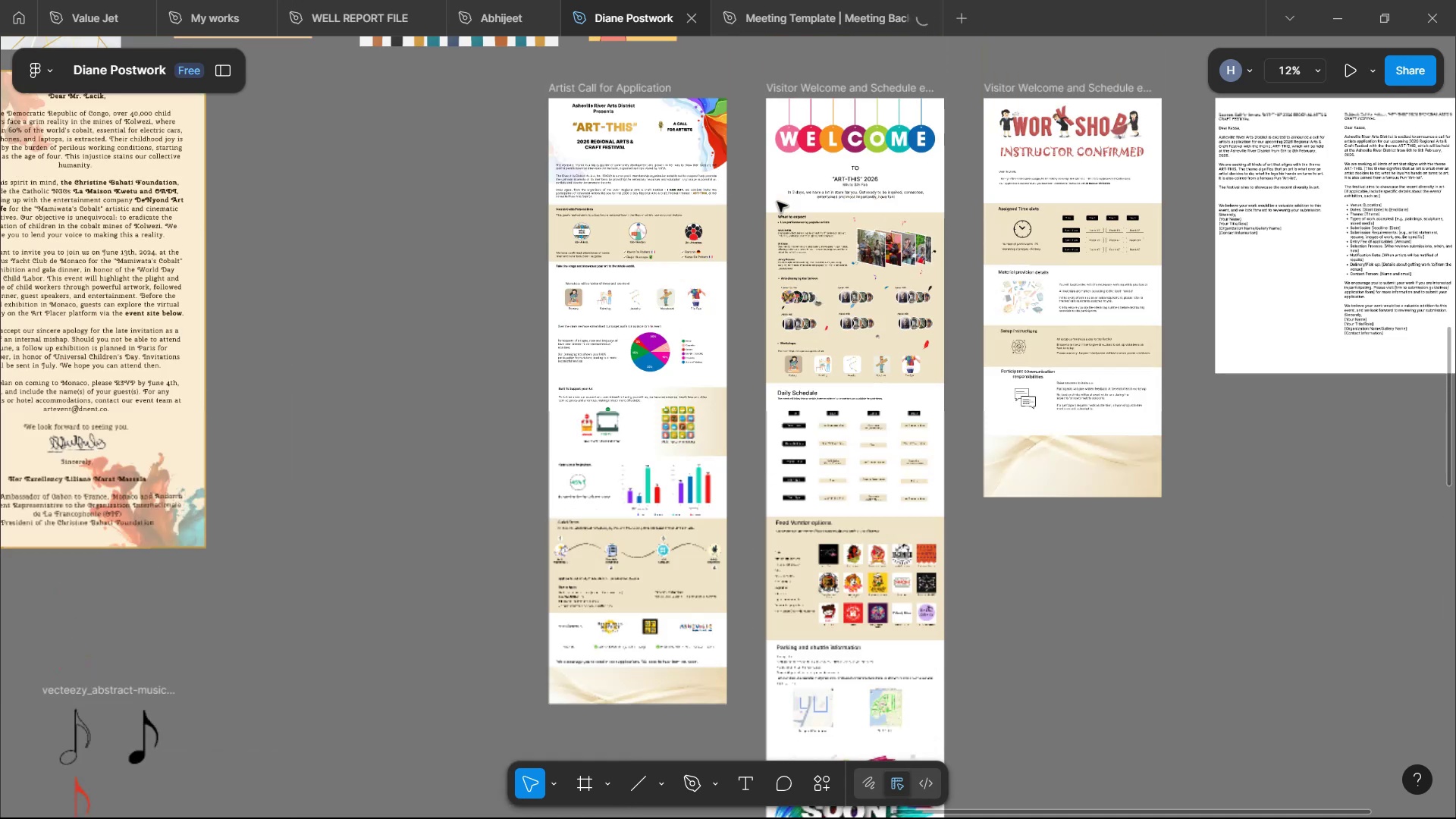 
hold_key(key=ControlLeft, duration=1.65)
scroll: coordinate [771, 375], scroll_direction: up, amount: 1.0
 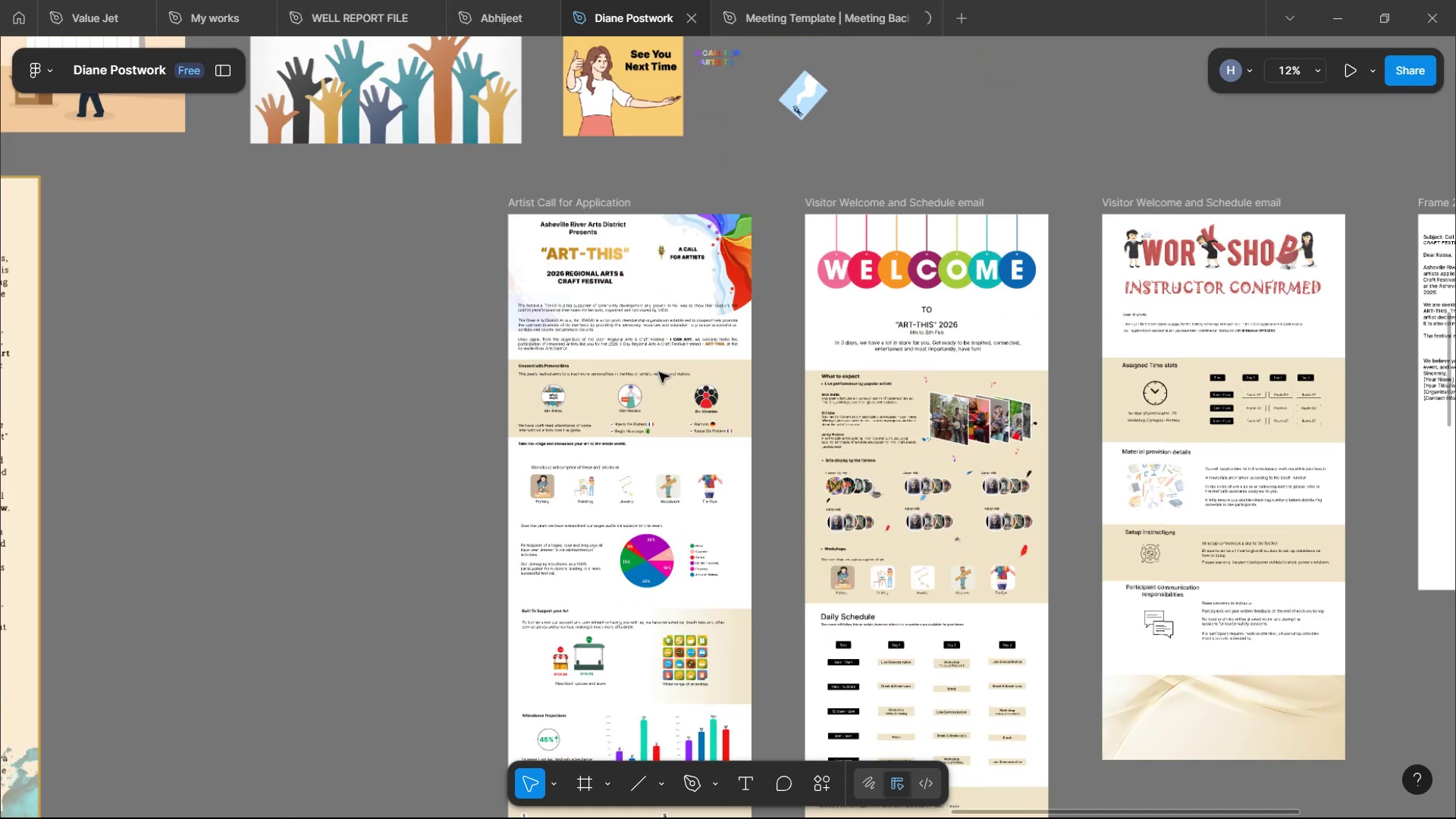 
scroll: coordinate [771, 375], scroll_direction: down, amount: 3.0
 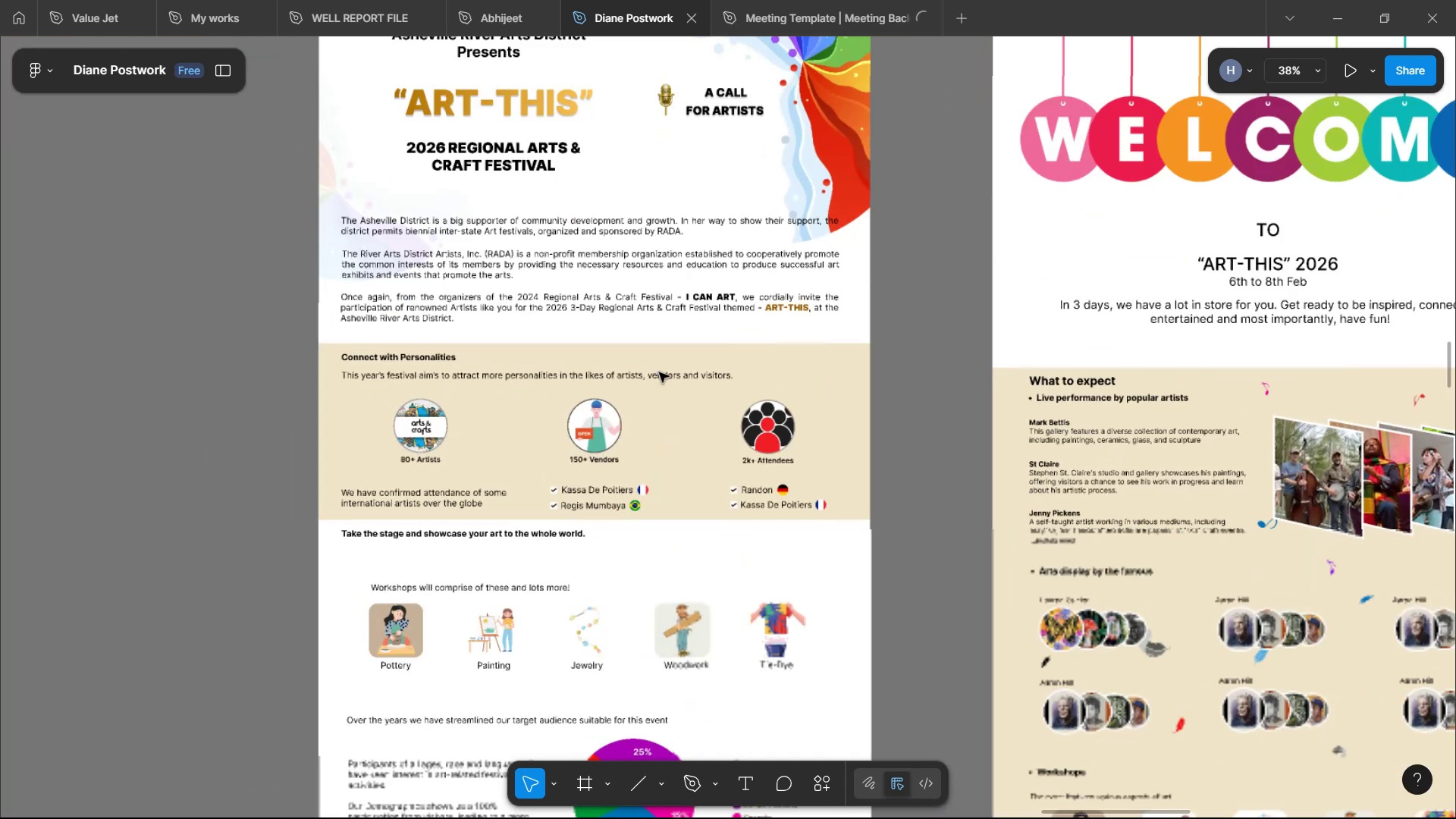 
hold_key(key=ControlLeft, duration=0.45)
 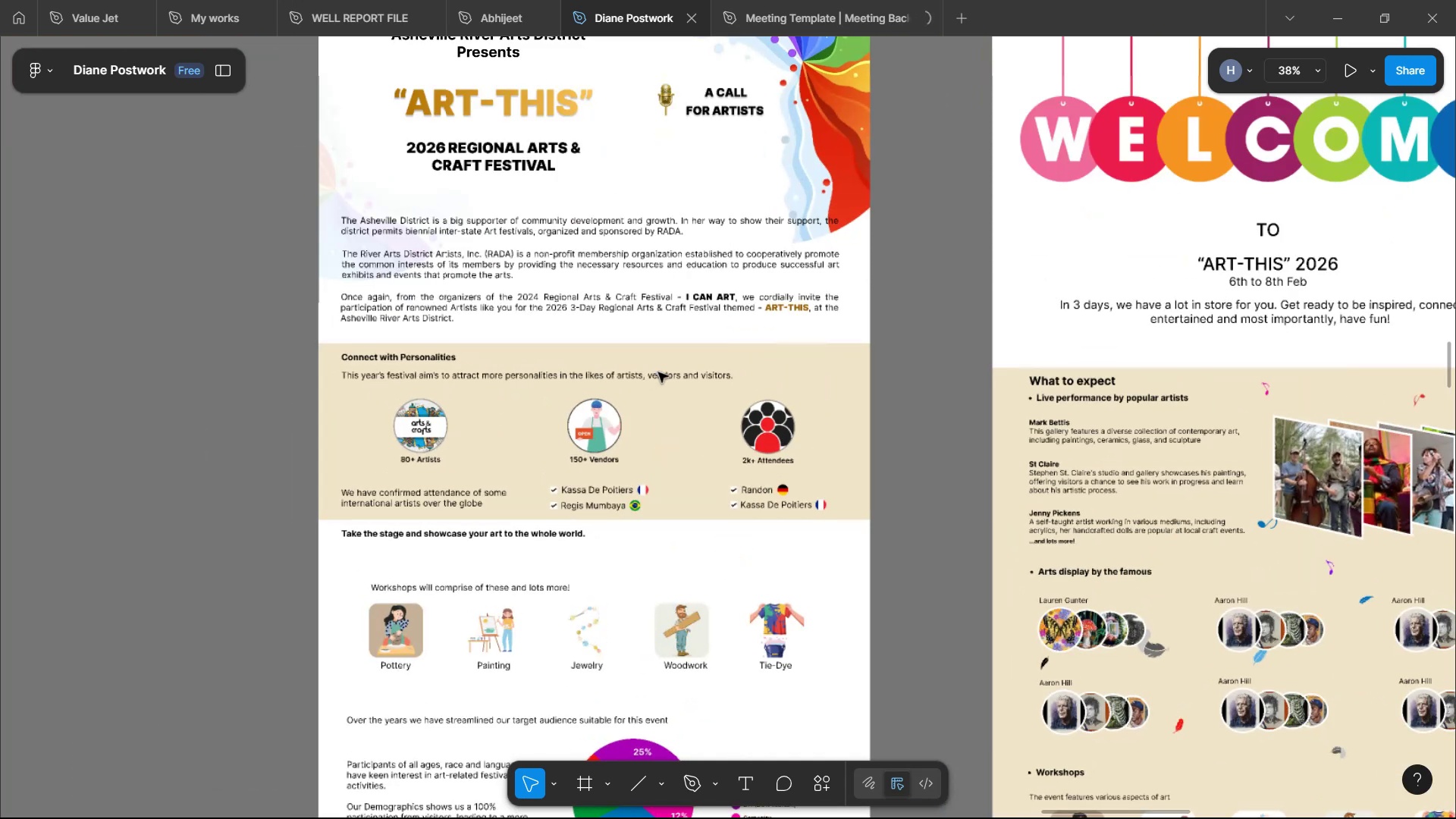 
hold_key(key=ControlLeft, duration=1.63)
 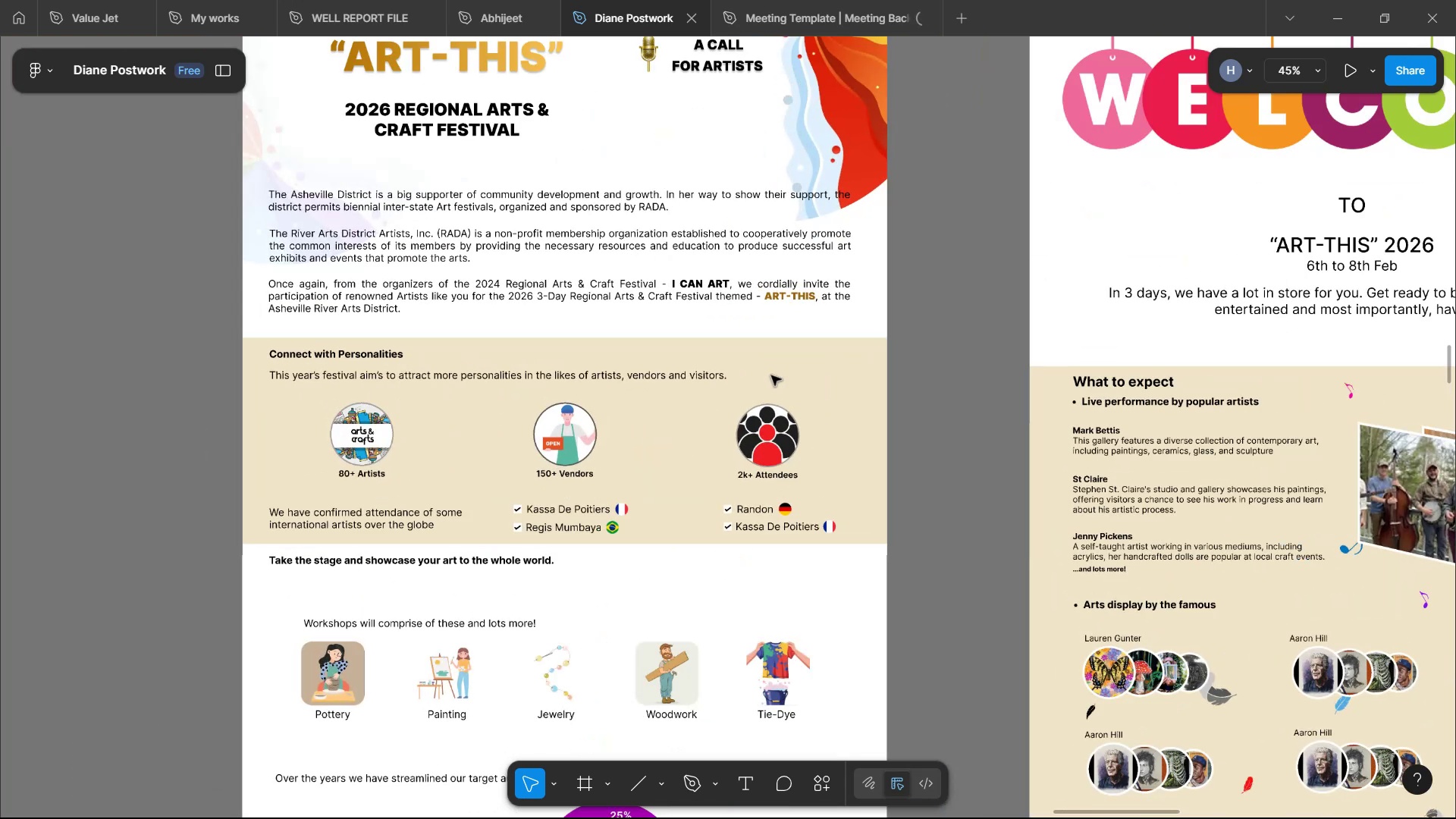 
key(Shift+ShiftLeft)
 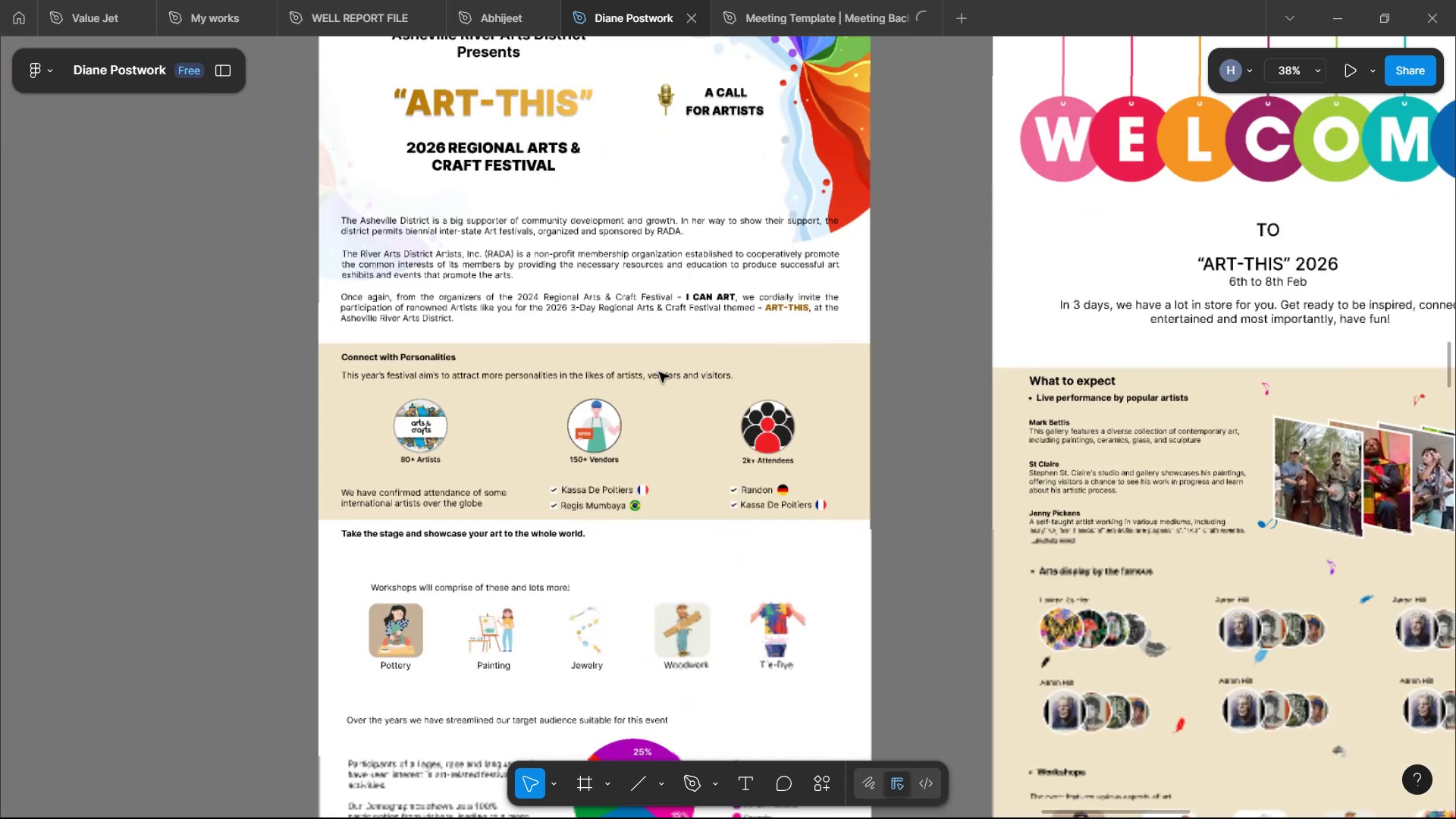 
key(Shift+ShiftLeft)
 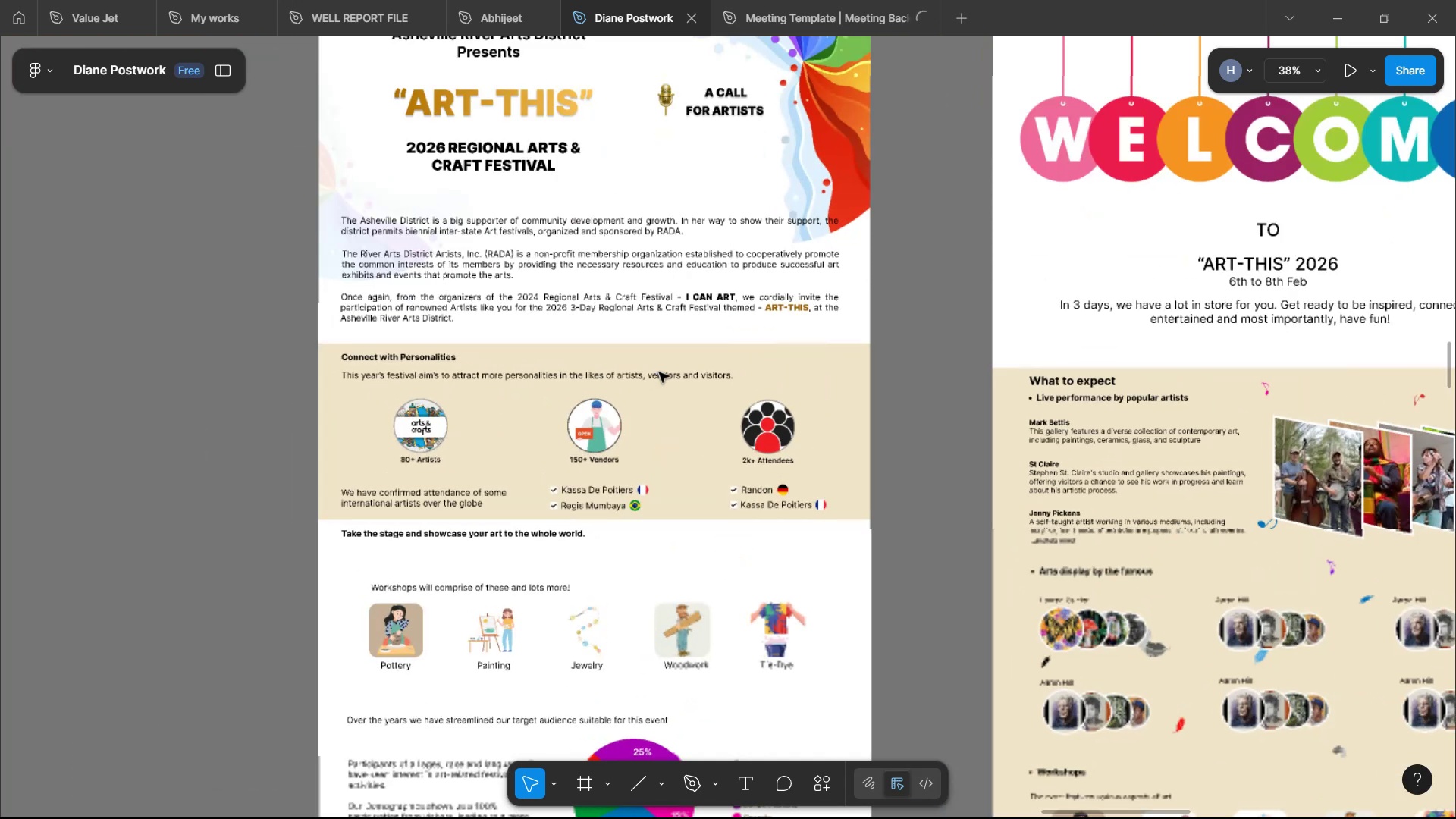 
key(Shift+ShiftLeft)
 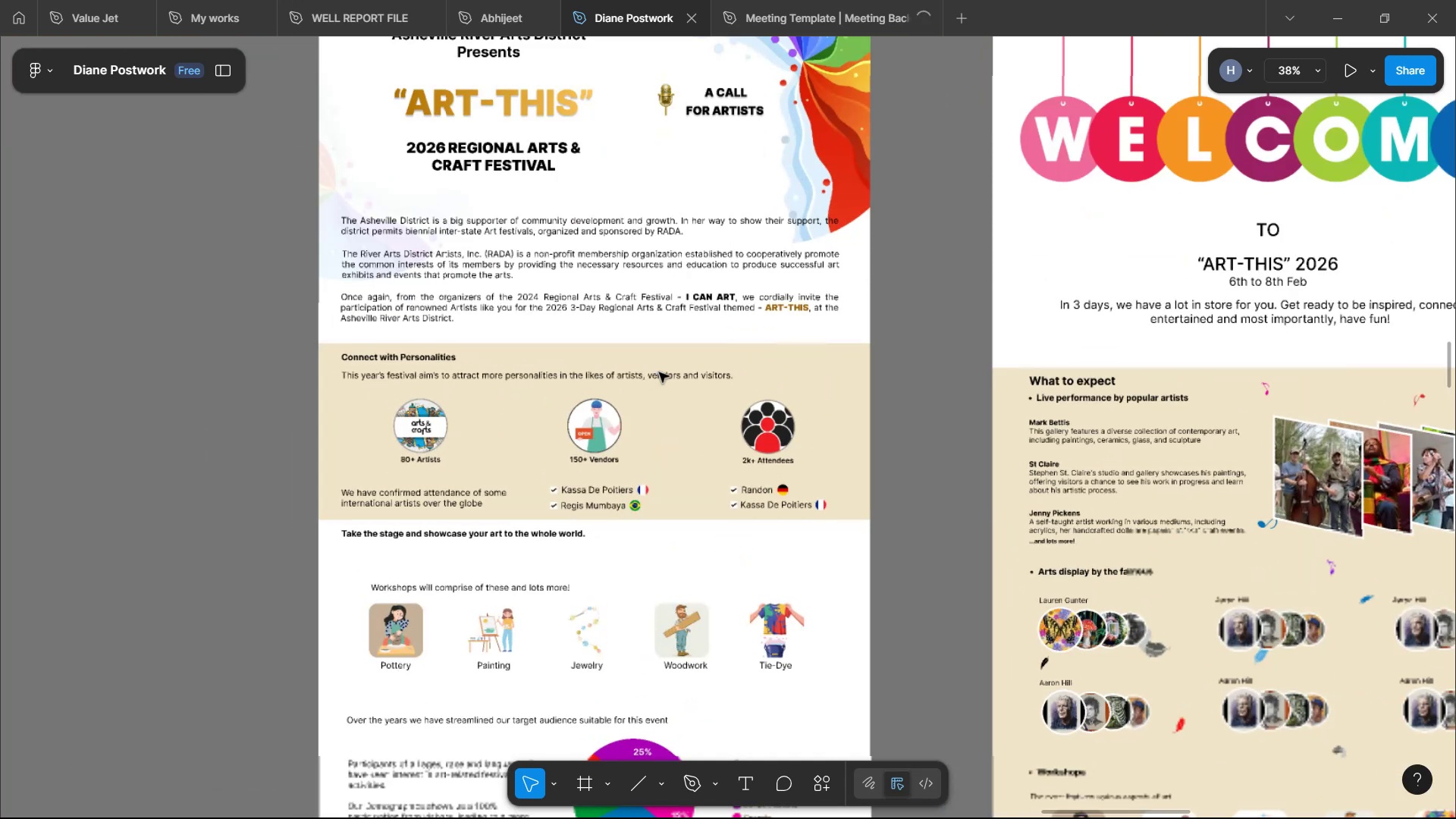 
key(Shift+ShiftLeft)
 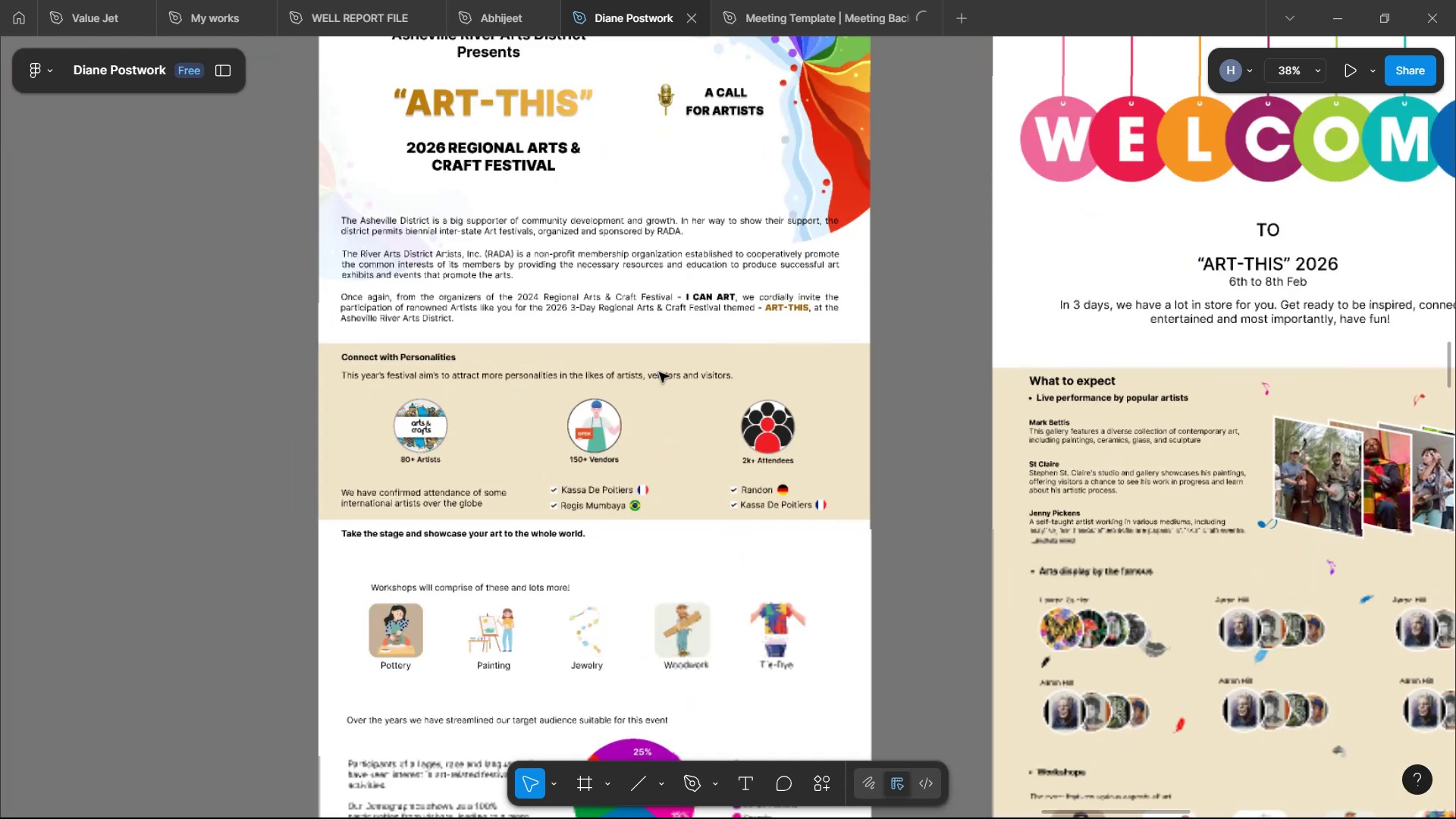 
key(Shift+ShiftLeft)
 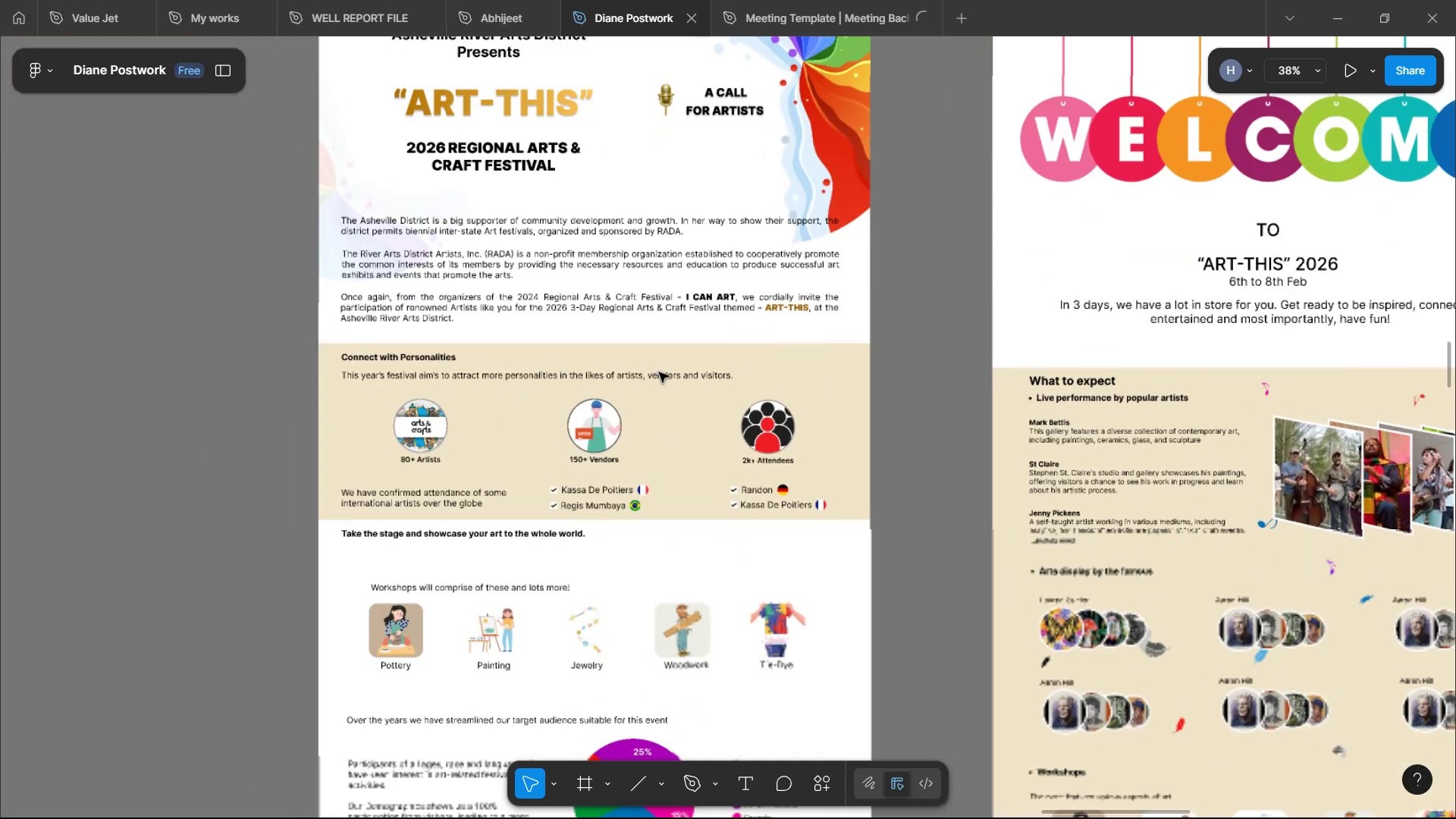 
key(Shift+ShiftLeft)
 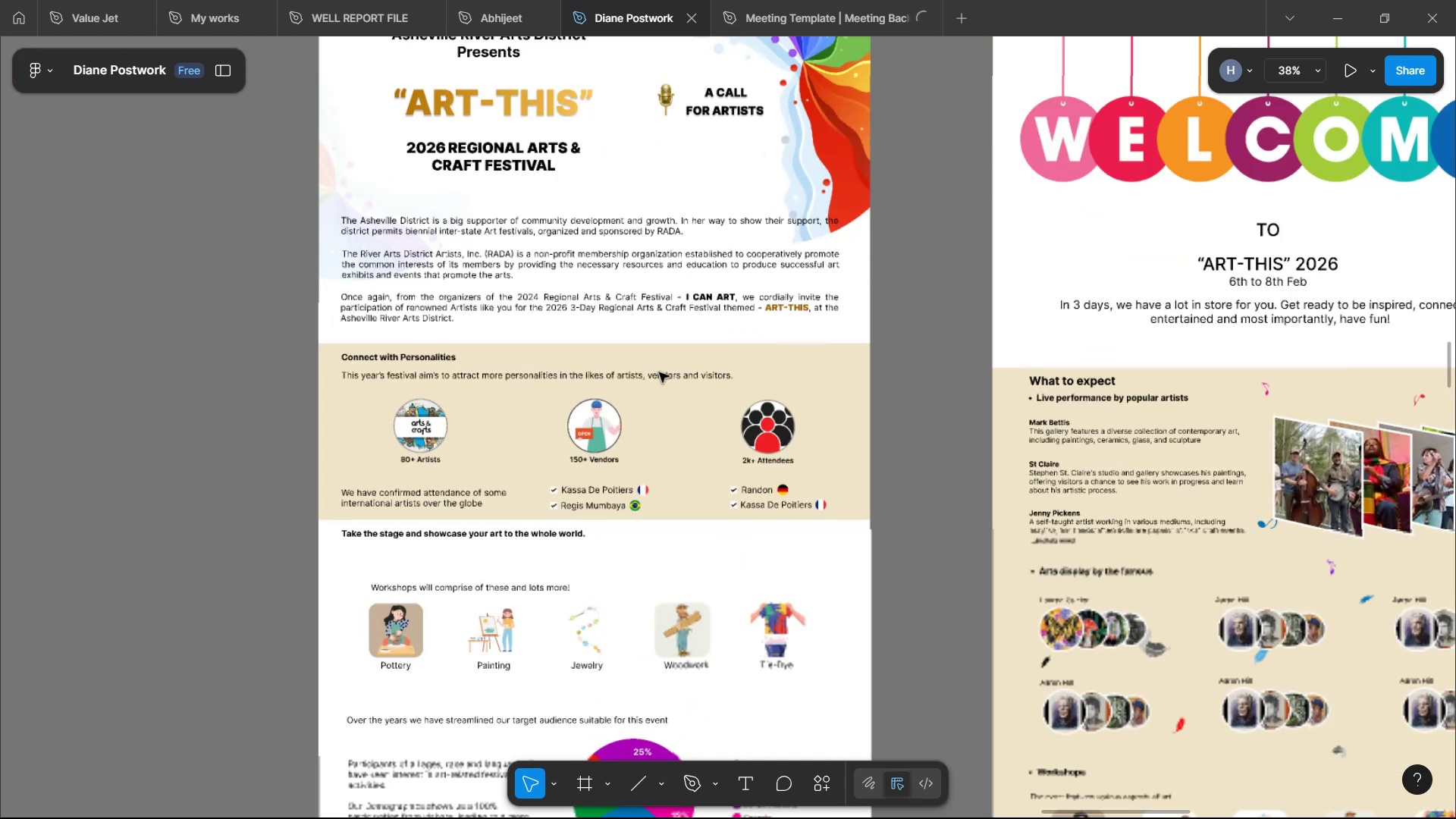 
key(Shift+ShiftLeft)
 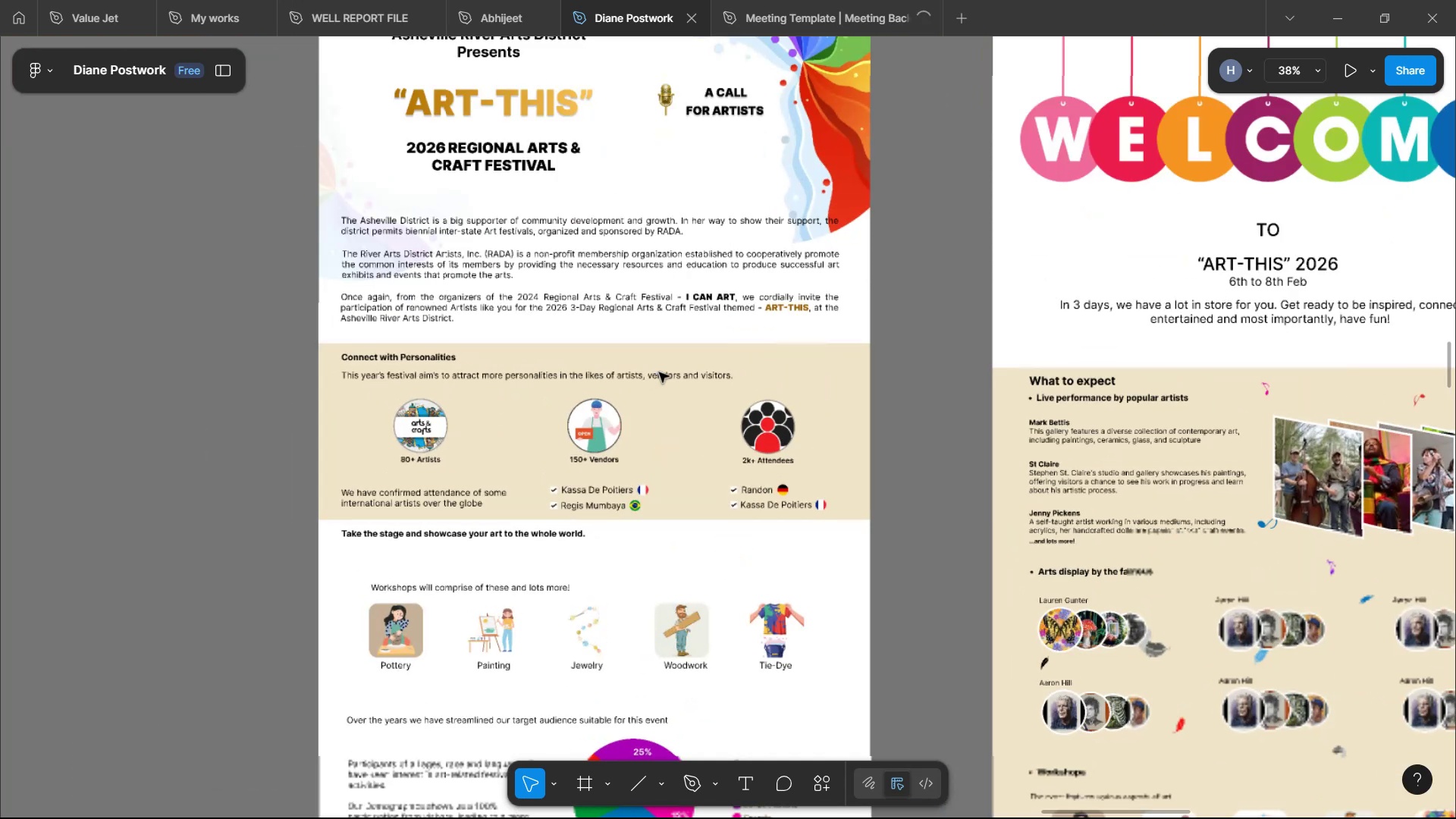 
key(Shift+ShiftLeft)
 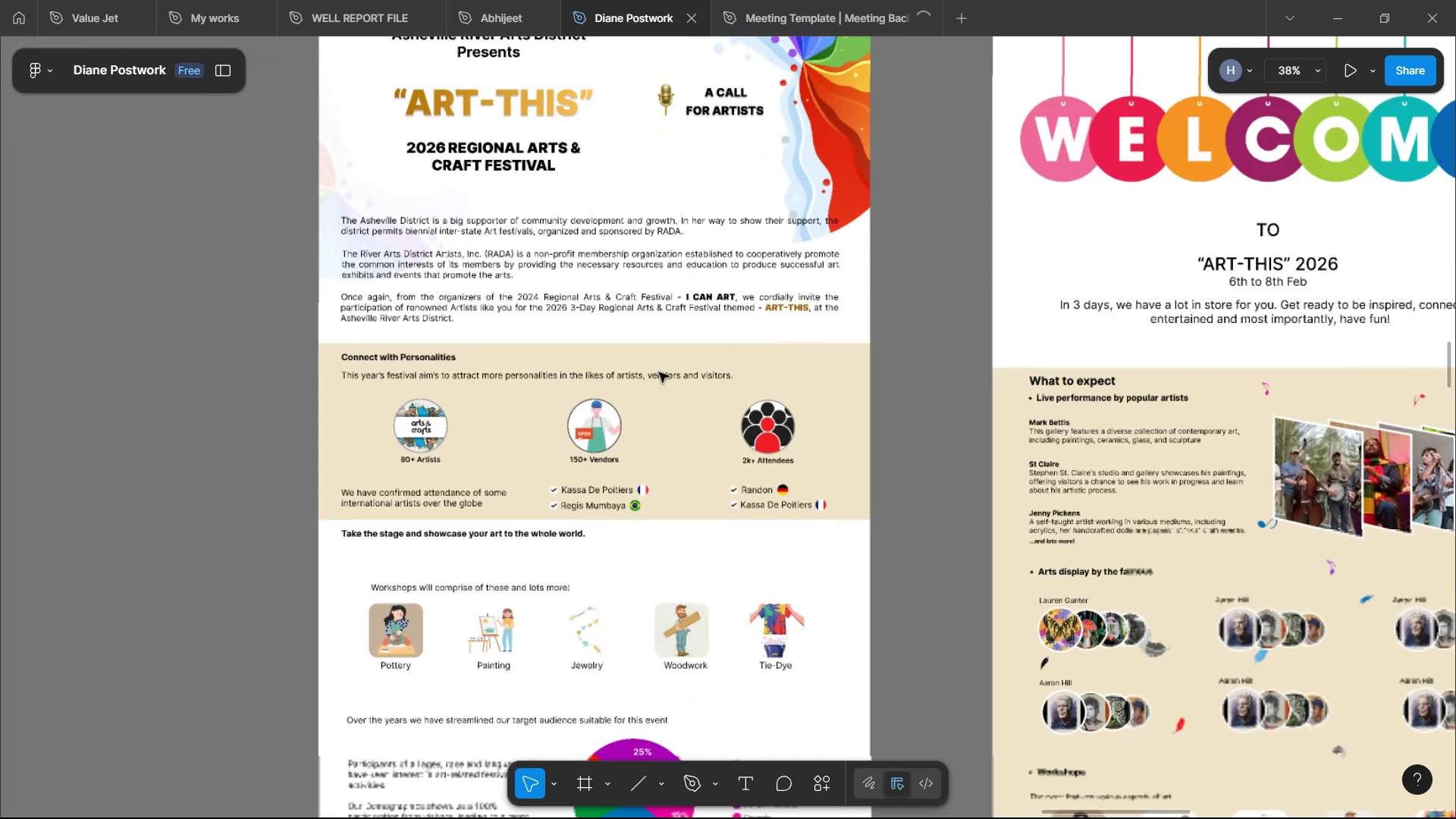 
key(Shift+ShiftLeft)
 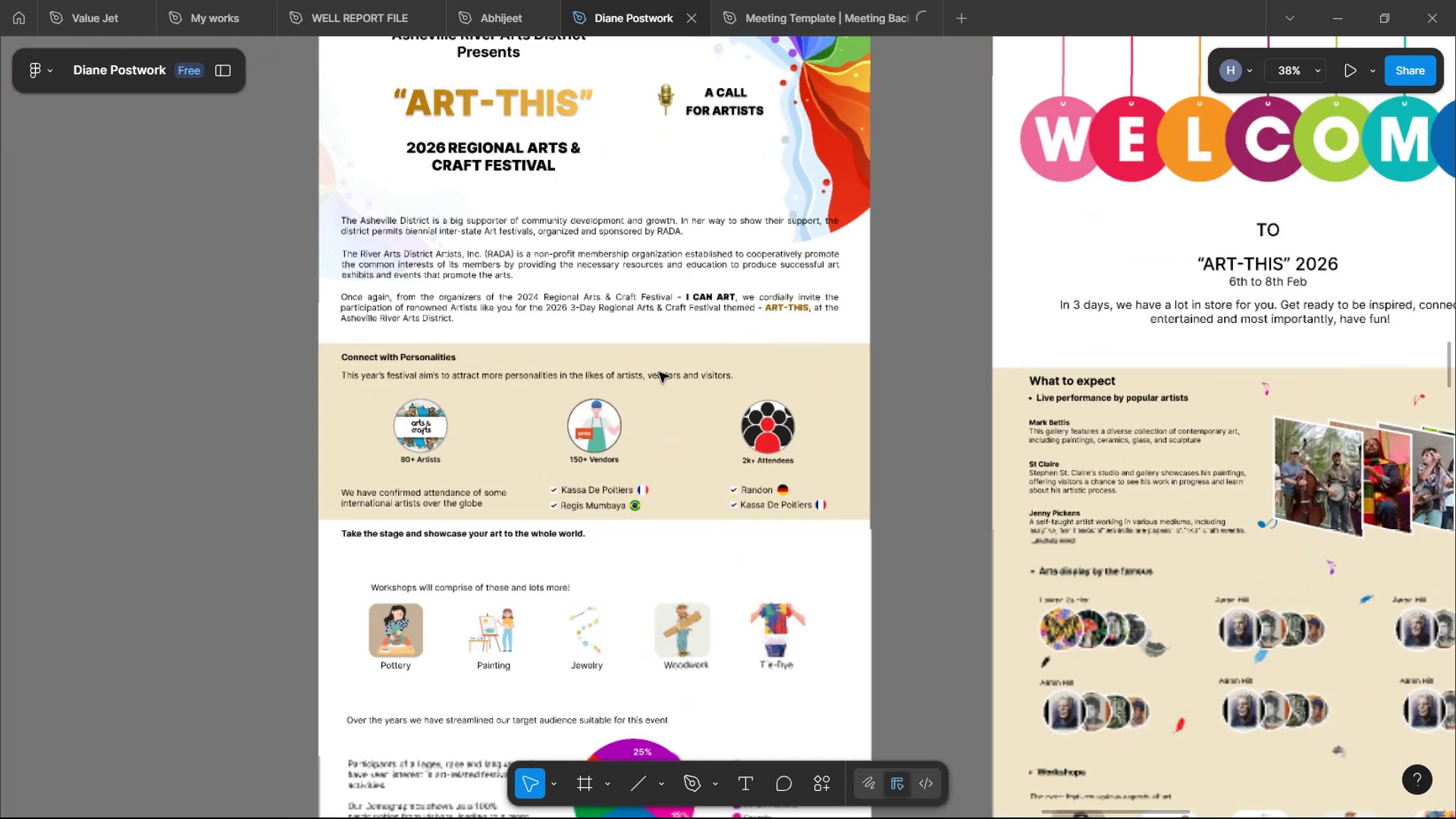 
key(Shift+ShiftLeft)
 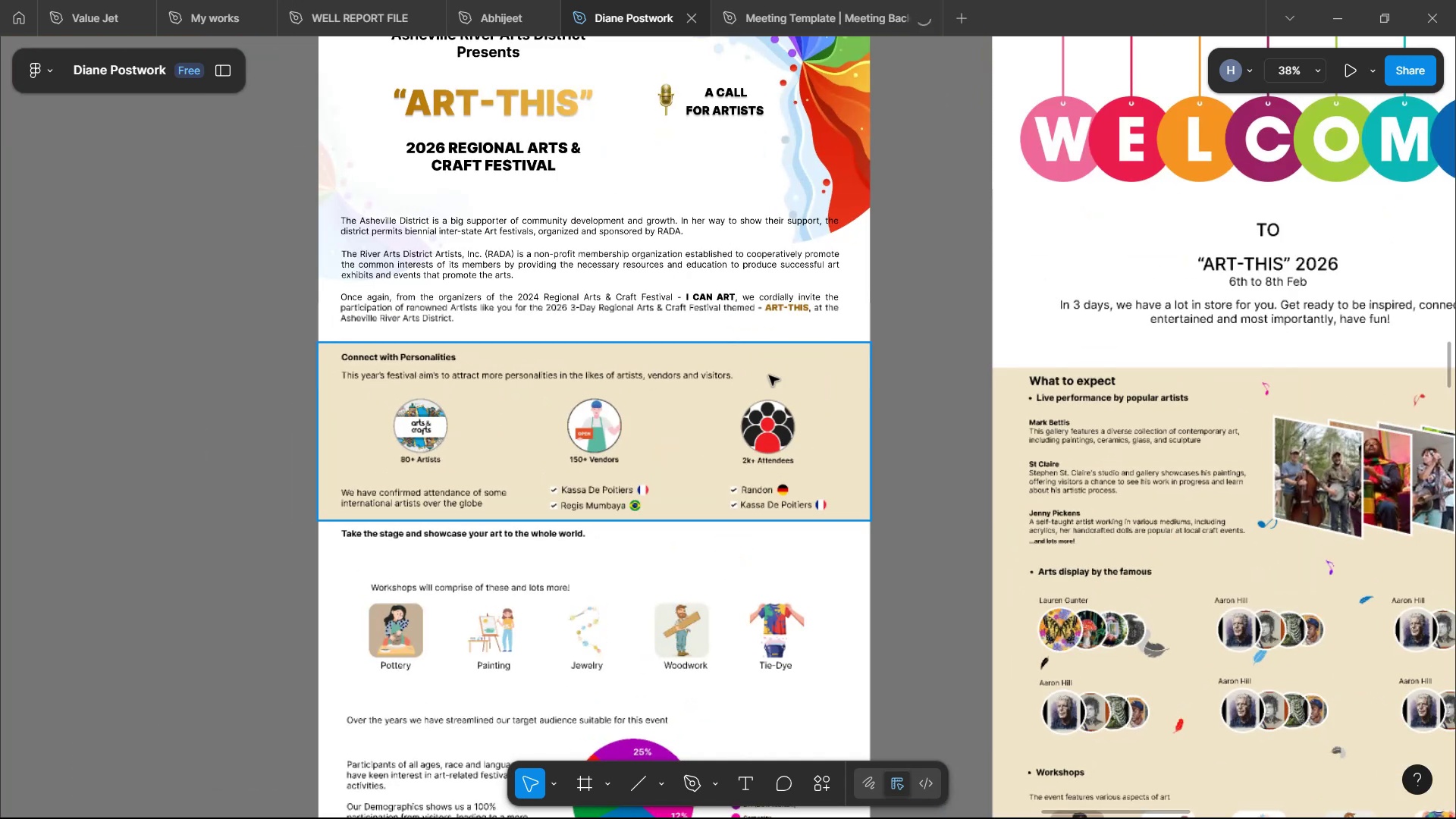 
left_click([899, 433])
 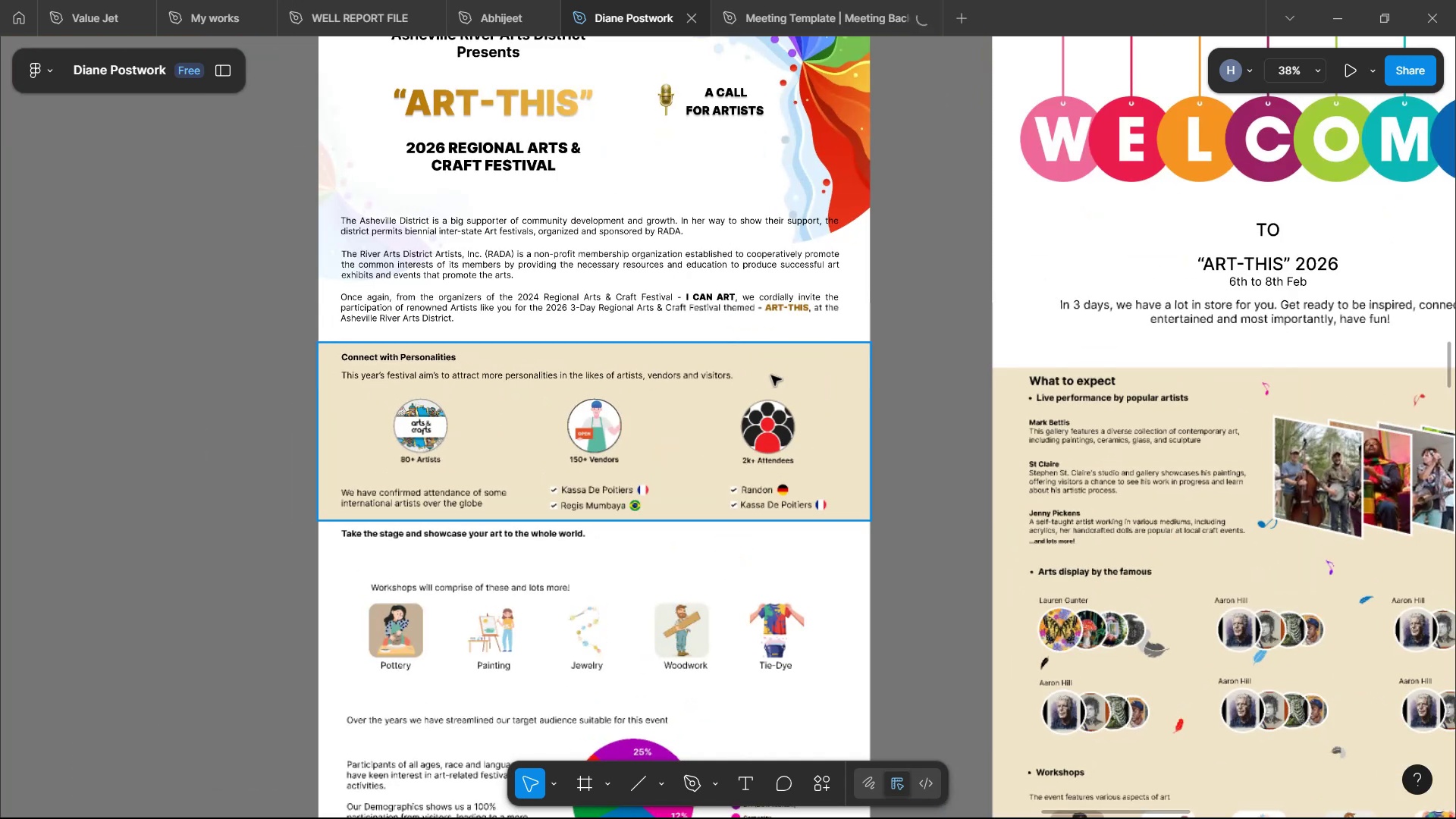 
scroll: coordinate [899, 433], scroll_direction: up, amount: 4.0
 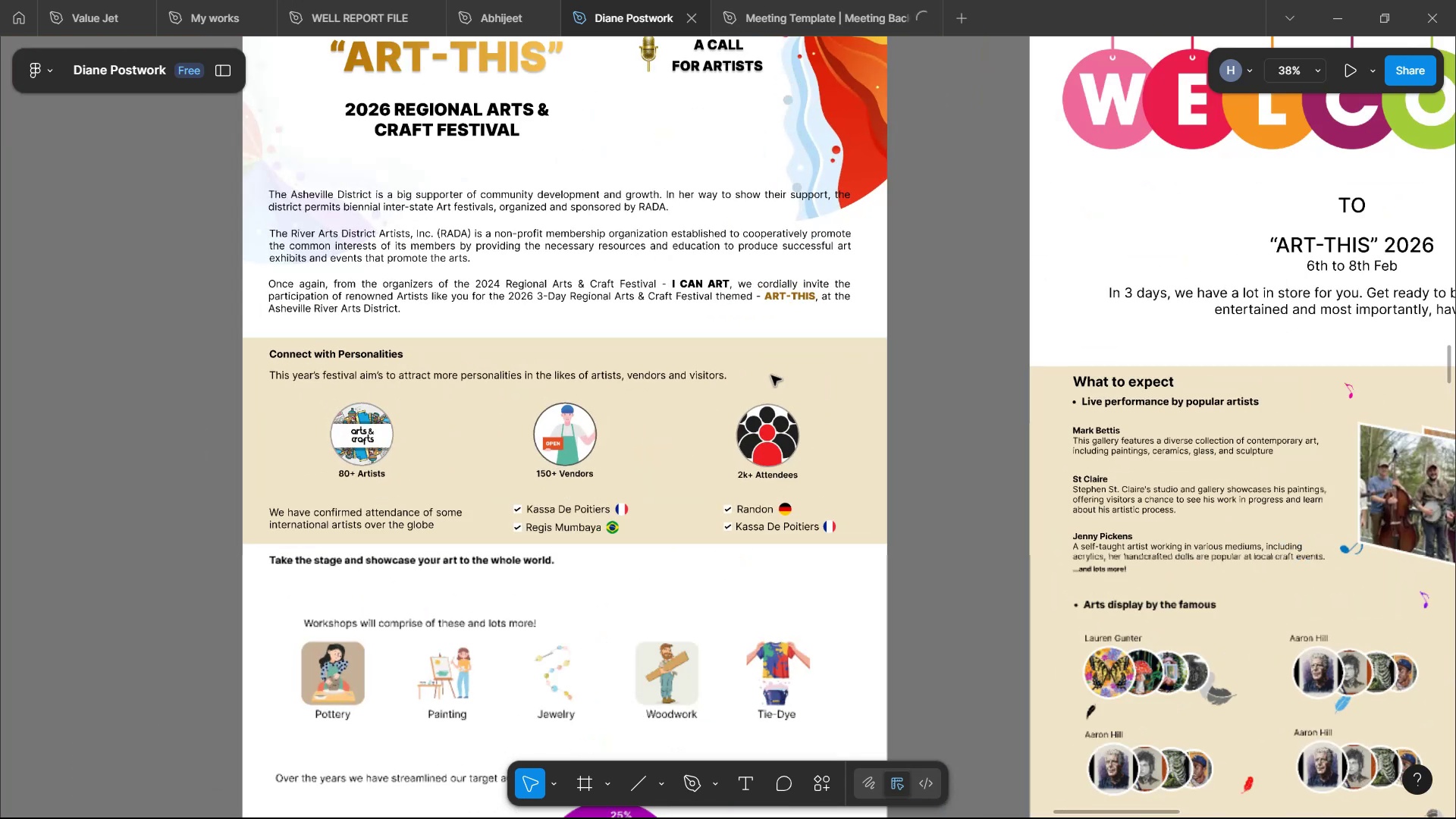 
hold_key(key=ControlLeft, duration=0.53)
 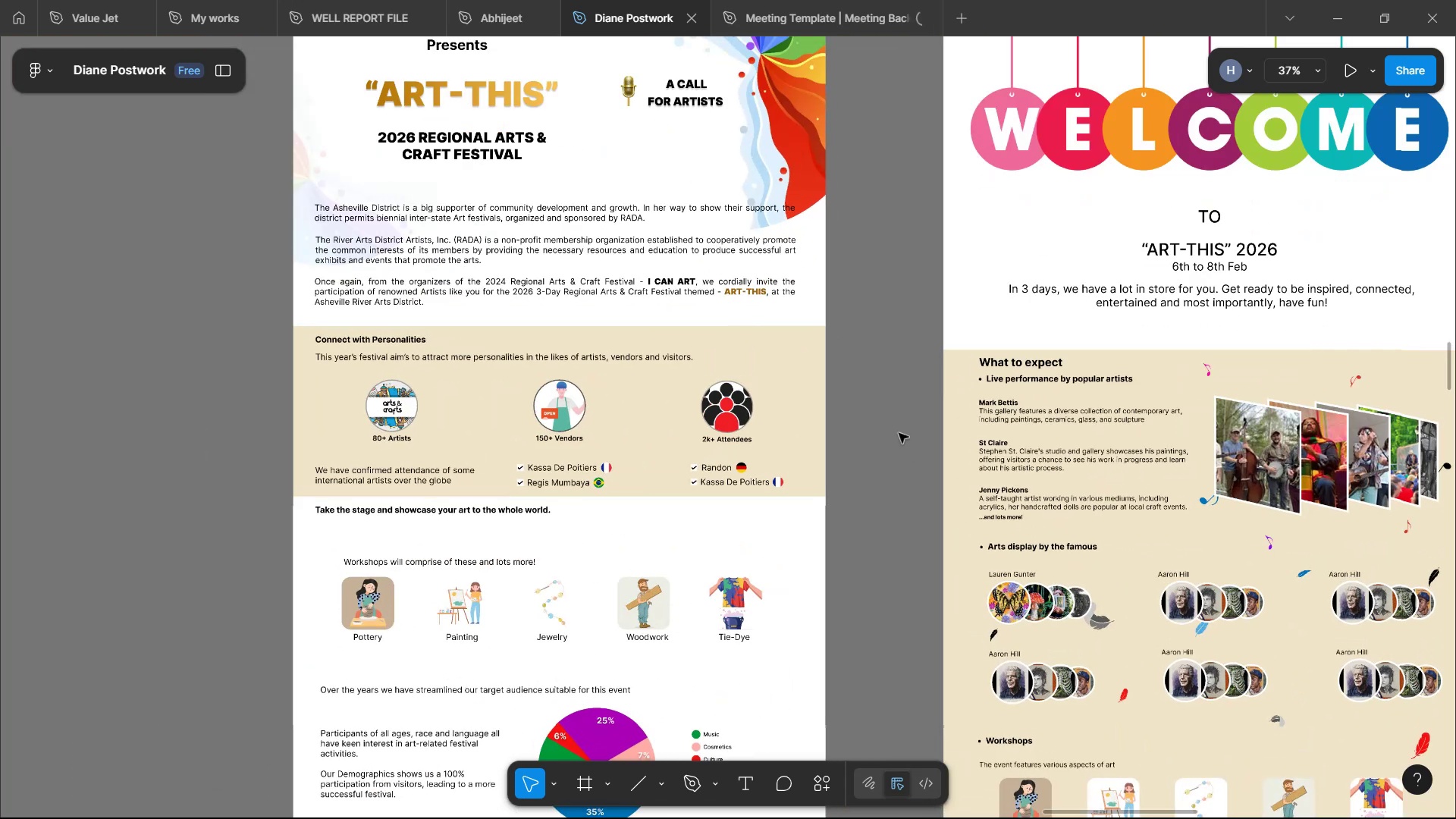 
hold_key(key=ControlLeft, duration=0.82)
scroll: coordinate [899, 433], scroll_direction: up, amount: 3.0
 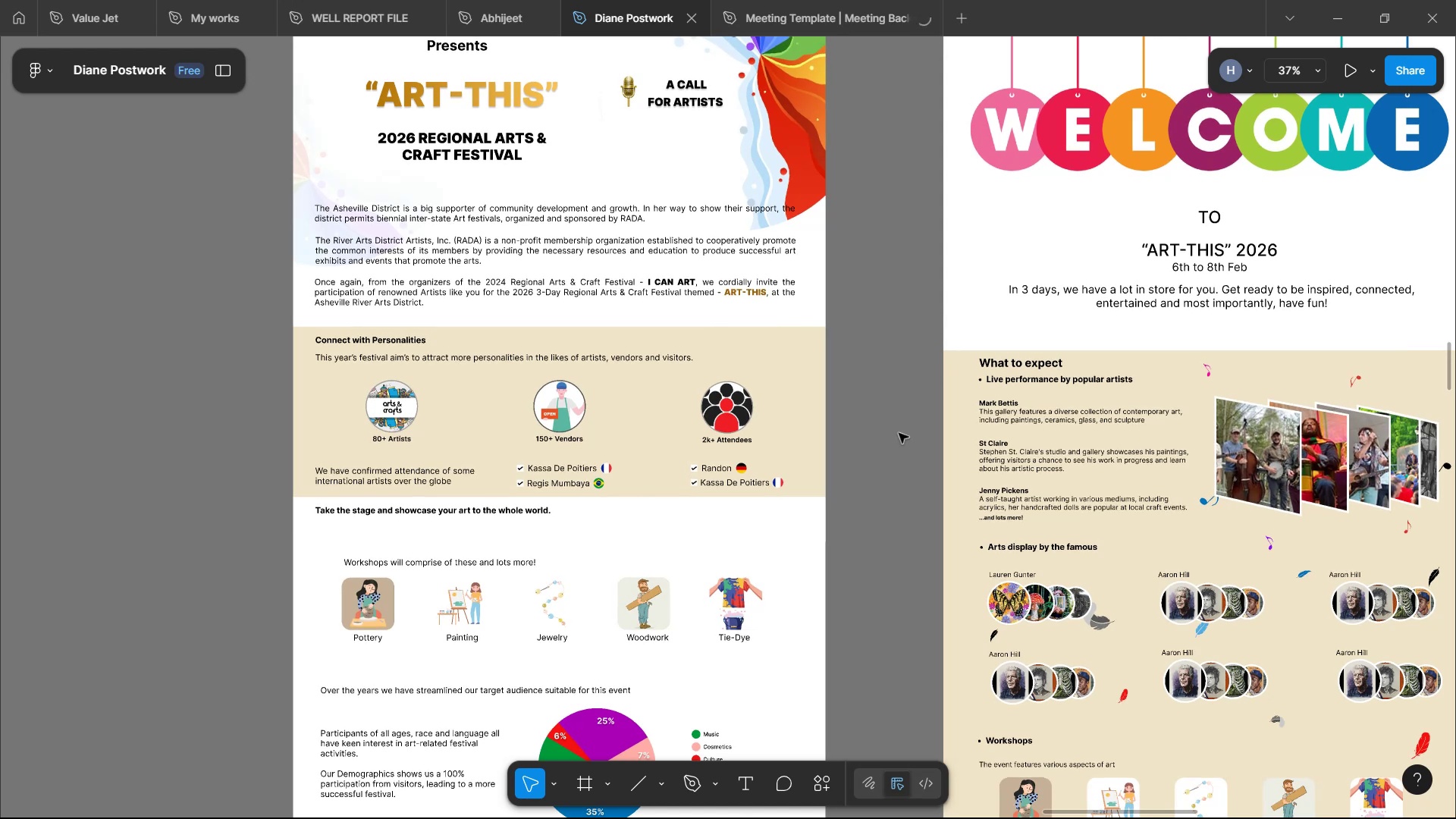 
left_click([899, 433])
 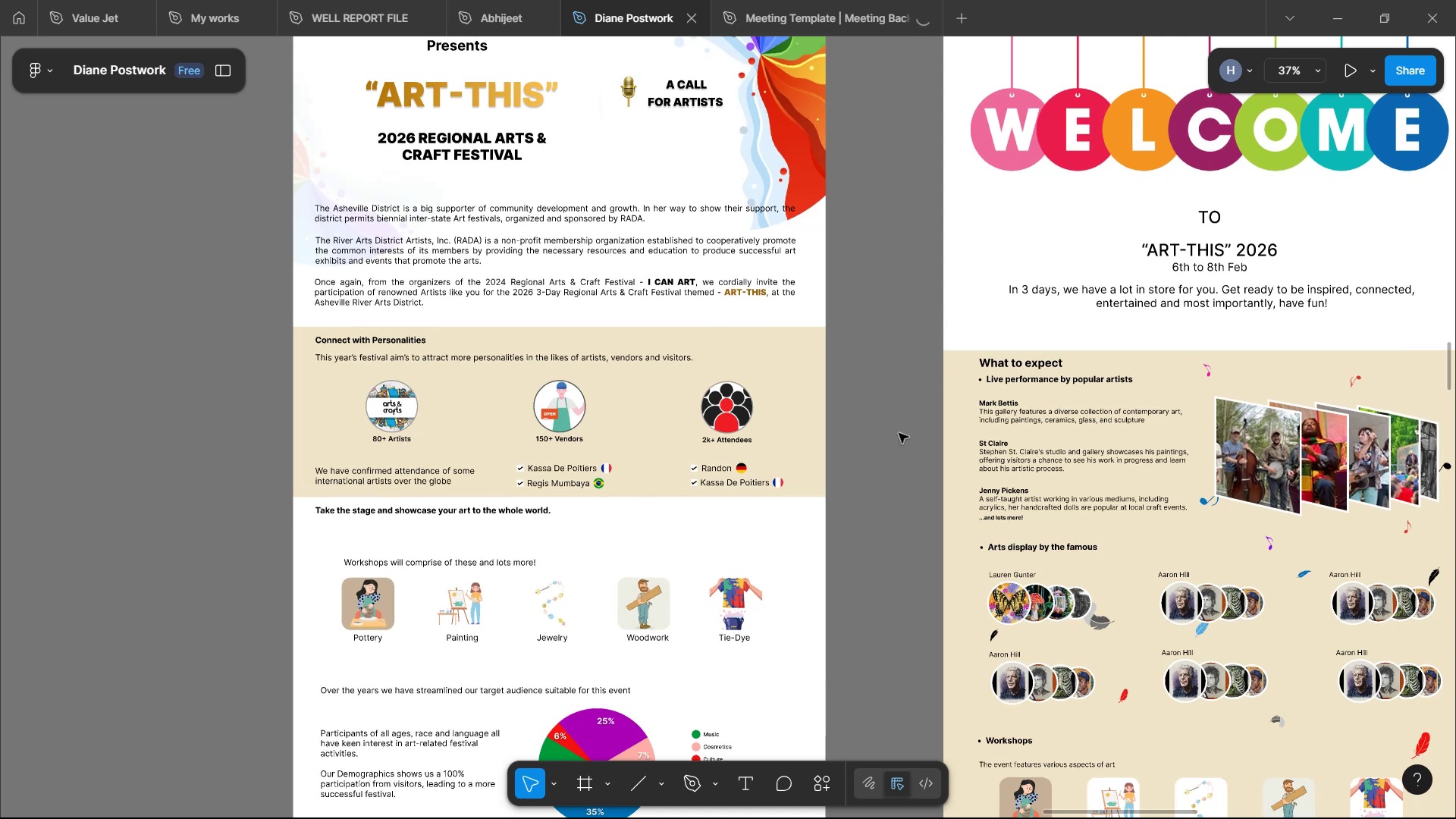 
hold_key(key=ShiftLeft, duration=1.57)
scroll: coordinate [899, 431], scroll_direction: down, amount: 23.0
 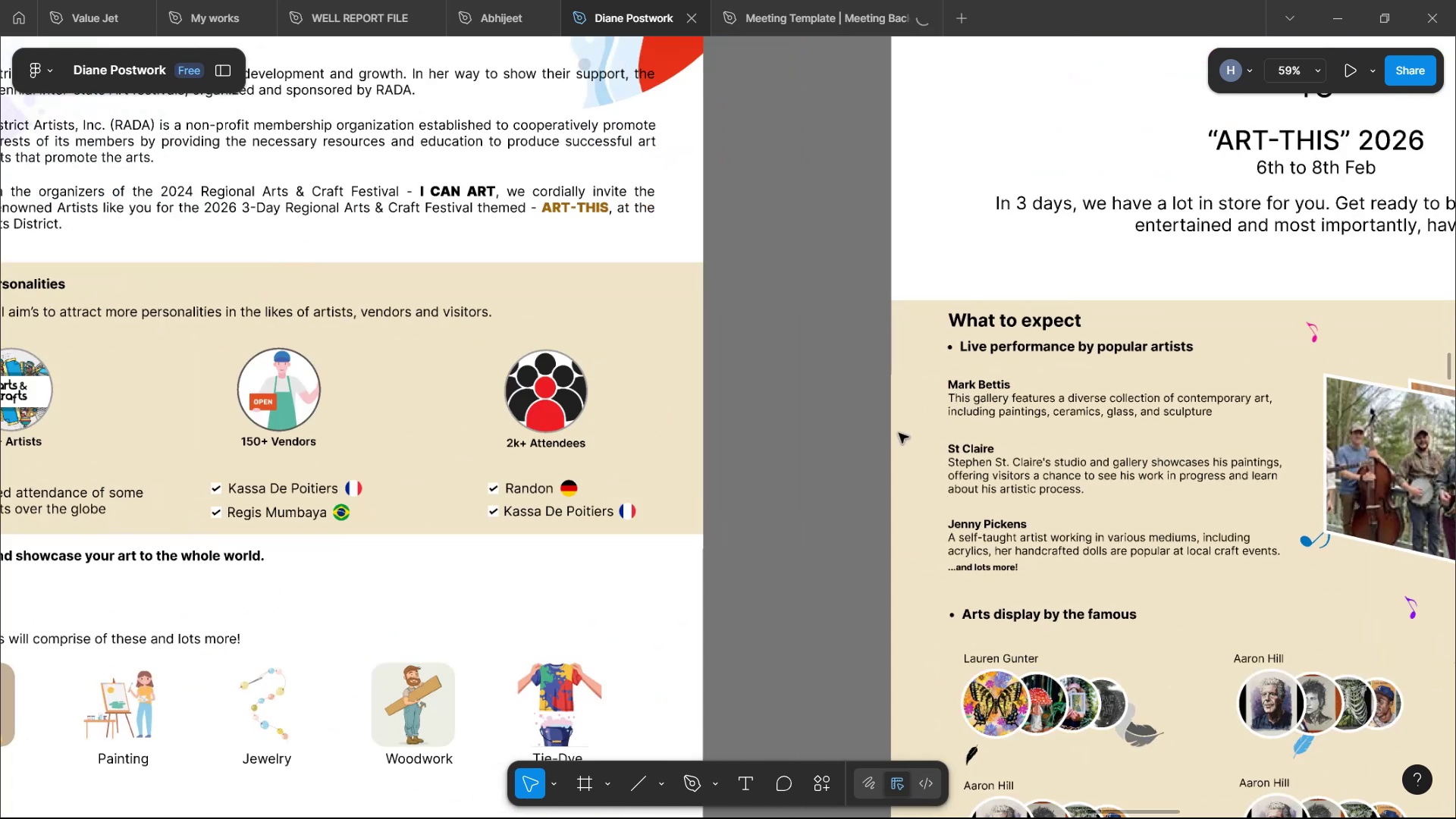 
hold_key(key=ShiftLeft, duration=1.53)
 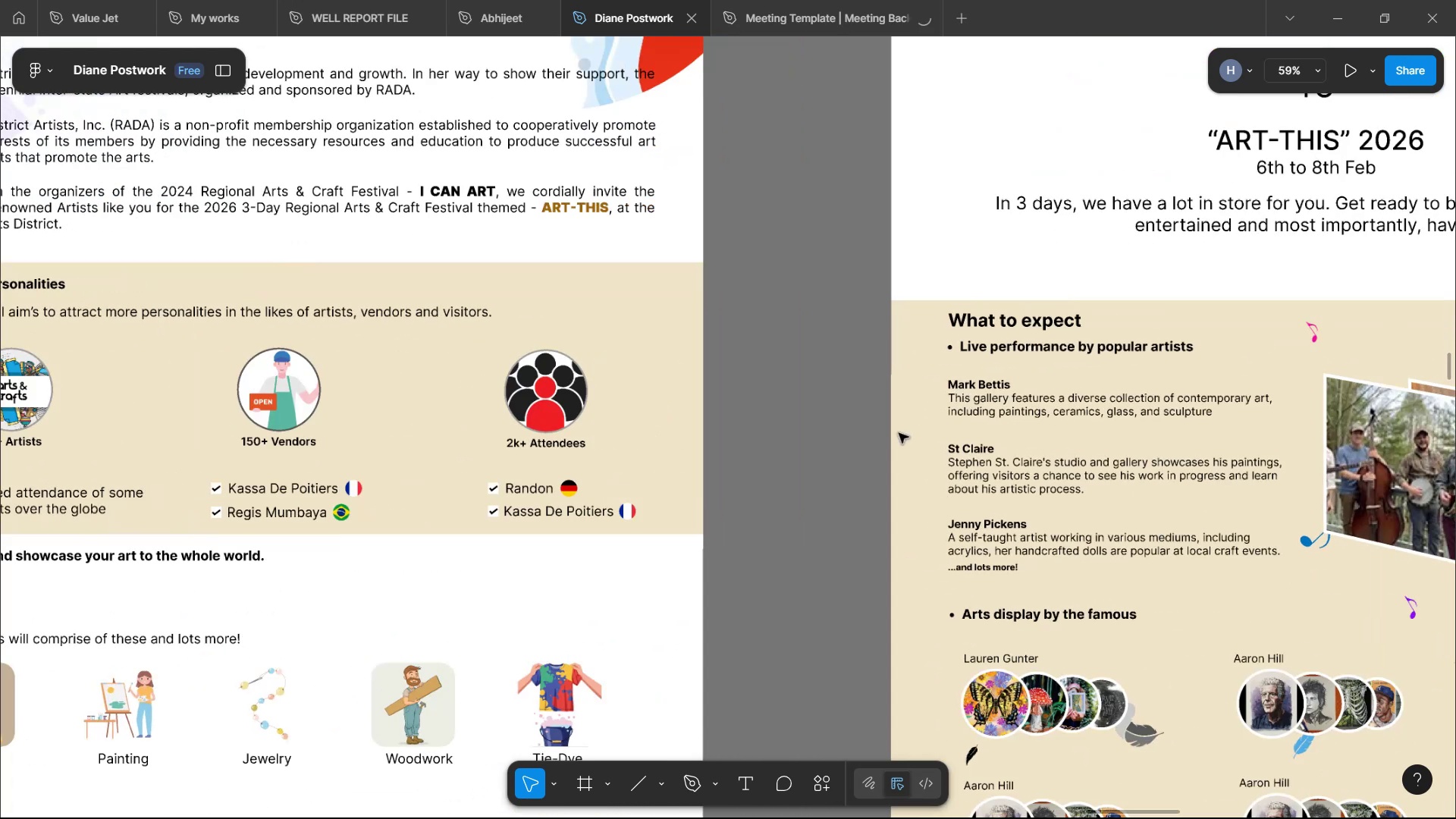 
hold_key(key=ShiftLeft, duration=1.33)
 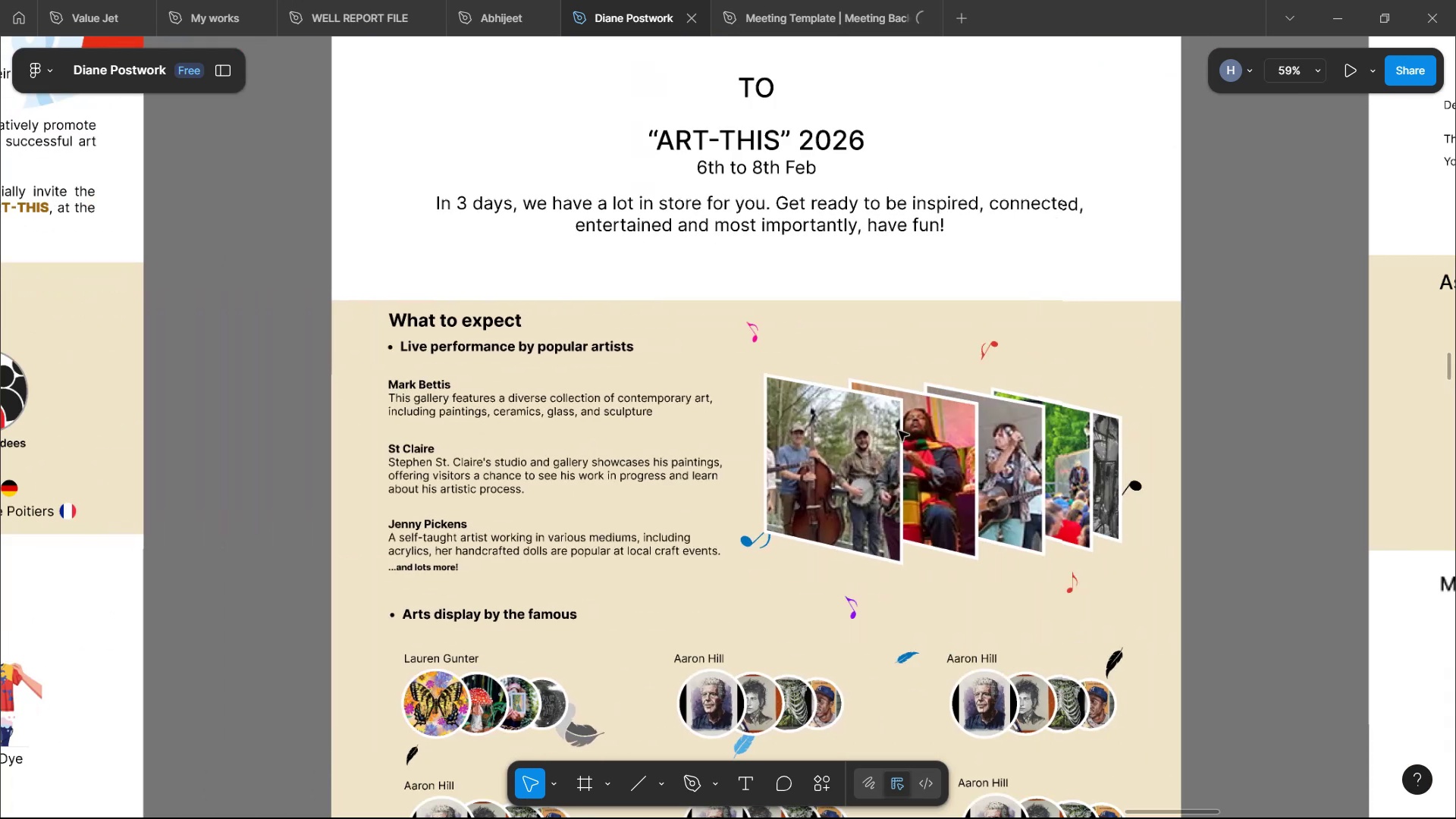 
hold_key(key=ShiftLeft, duration=1.05)
scroll: coordinate [899, 431], scroll_direction: down, amount: 15.0
 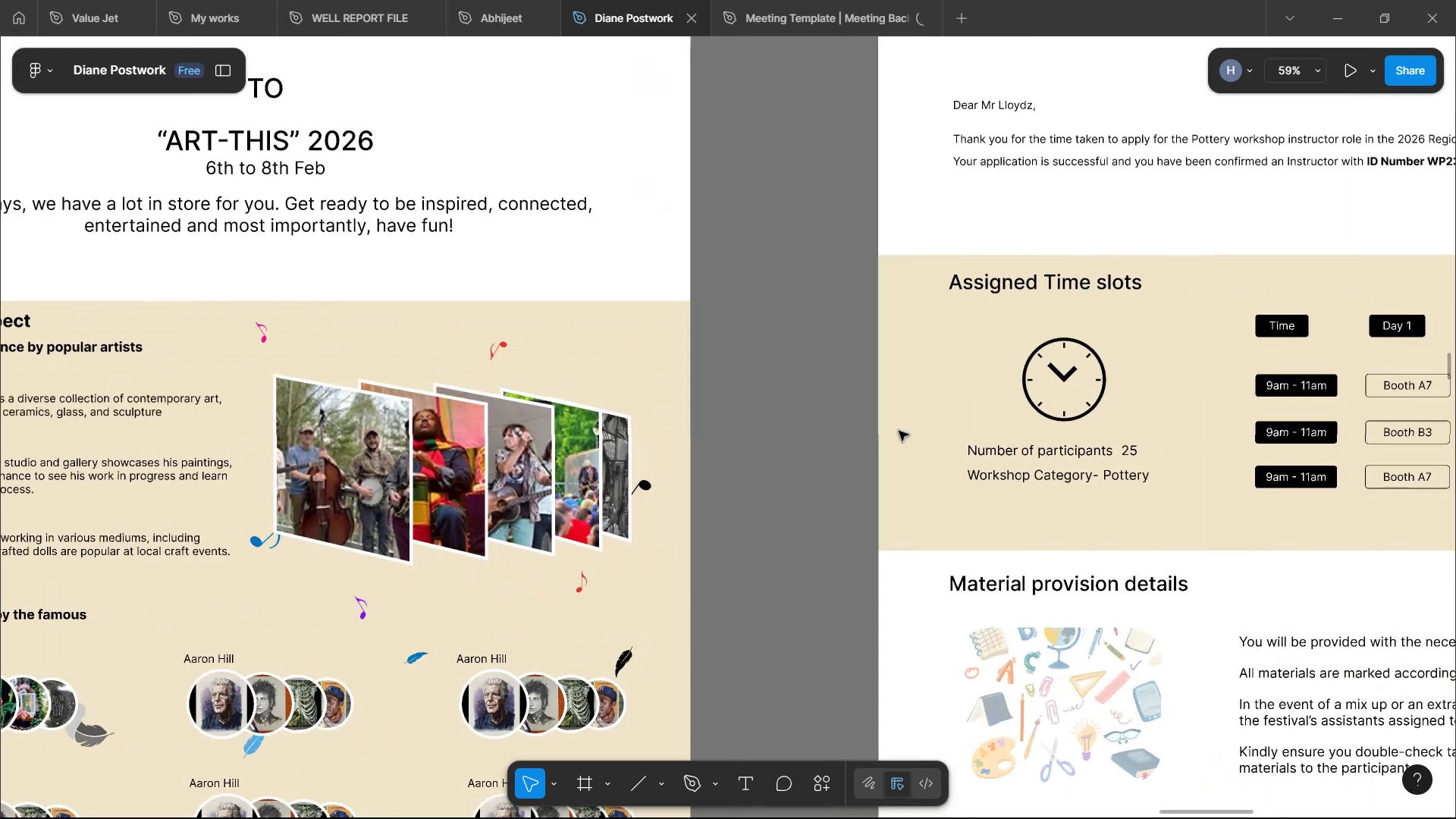 
hold_key(key=ShiftLeft, duration=0.81)
scroll: coordinate [899, 431], scroll_direction: down, amount: 5.0
 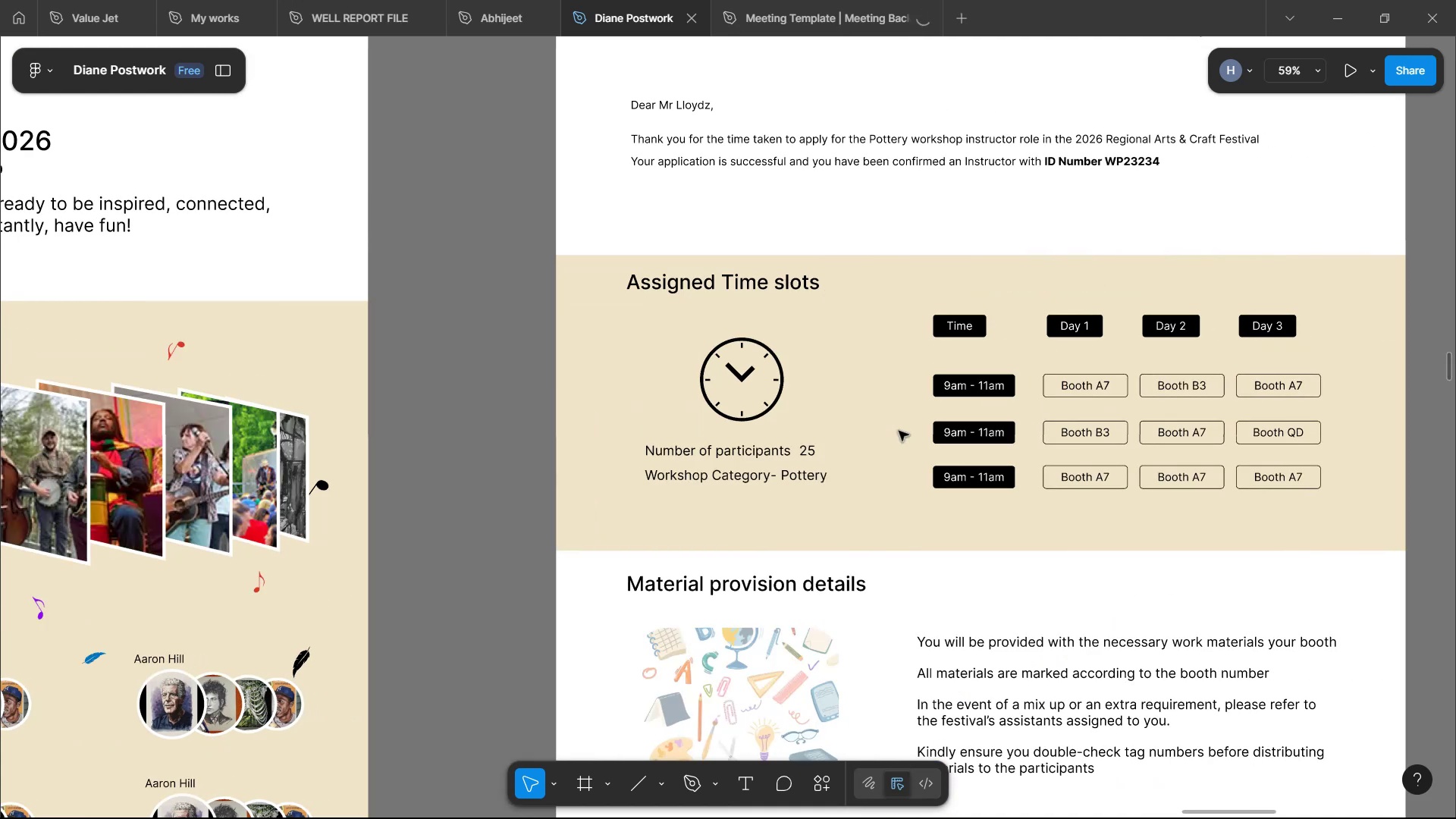 
hold_key(key=ControlLeft, duration=1.19)
 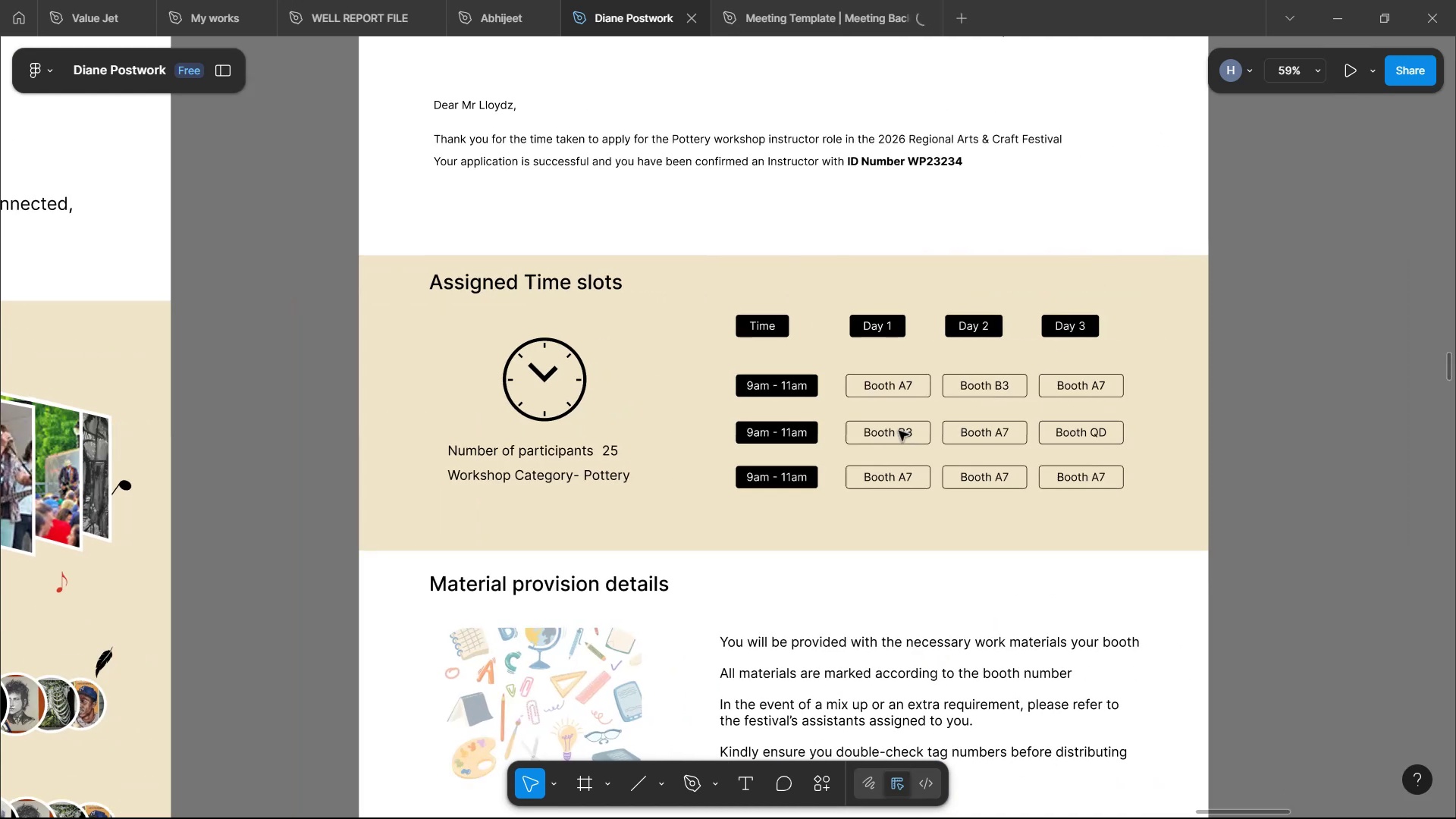 
hold_key(key=Space, duration=1.61)
 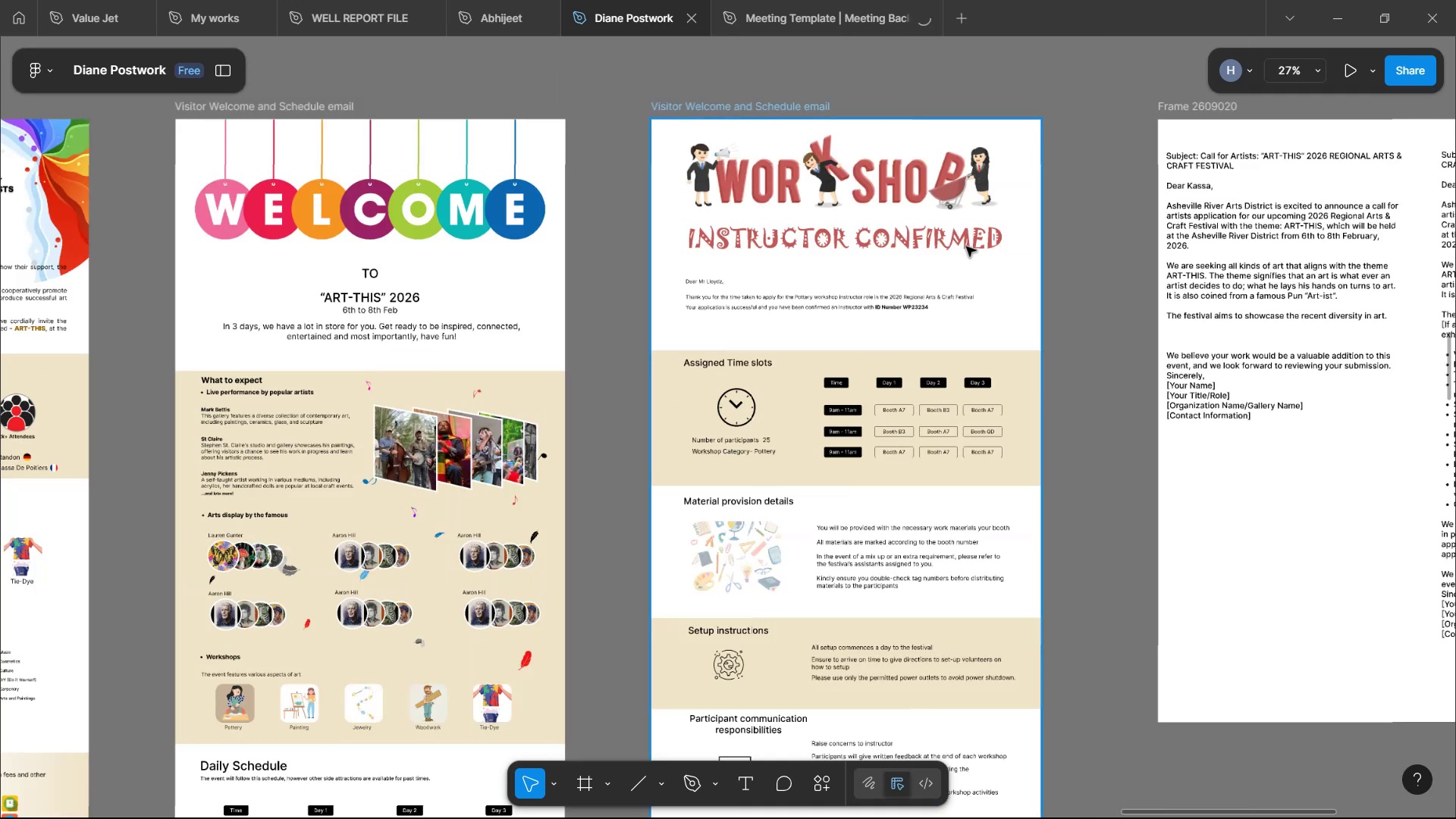 
left_click_drag(start_coordinate=[1070, 591], to_coordinate=[987, 194])
 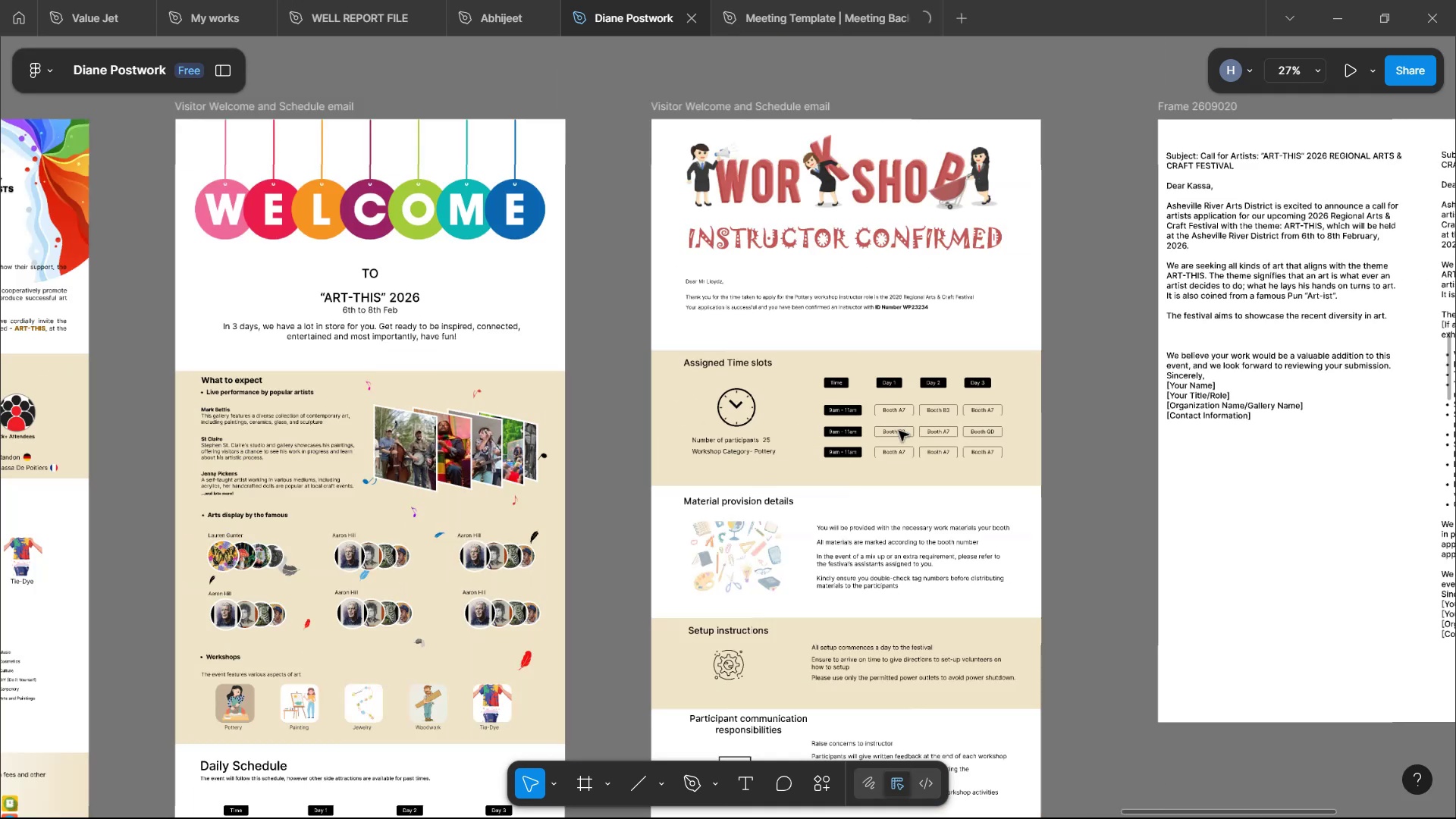 
hold_key(key=Space, duration=1.58)
 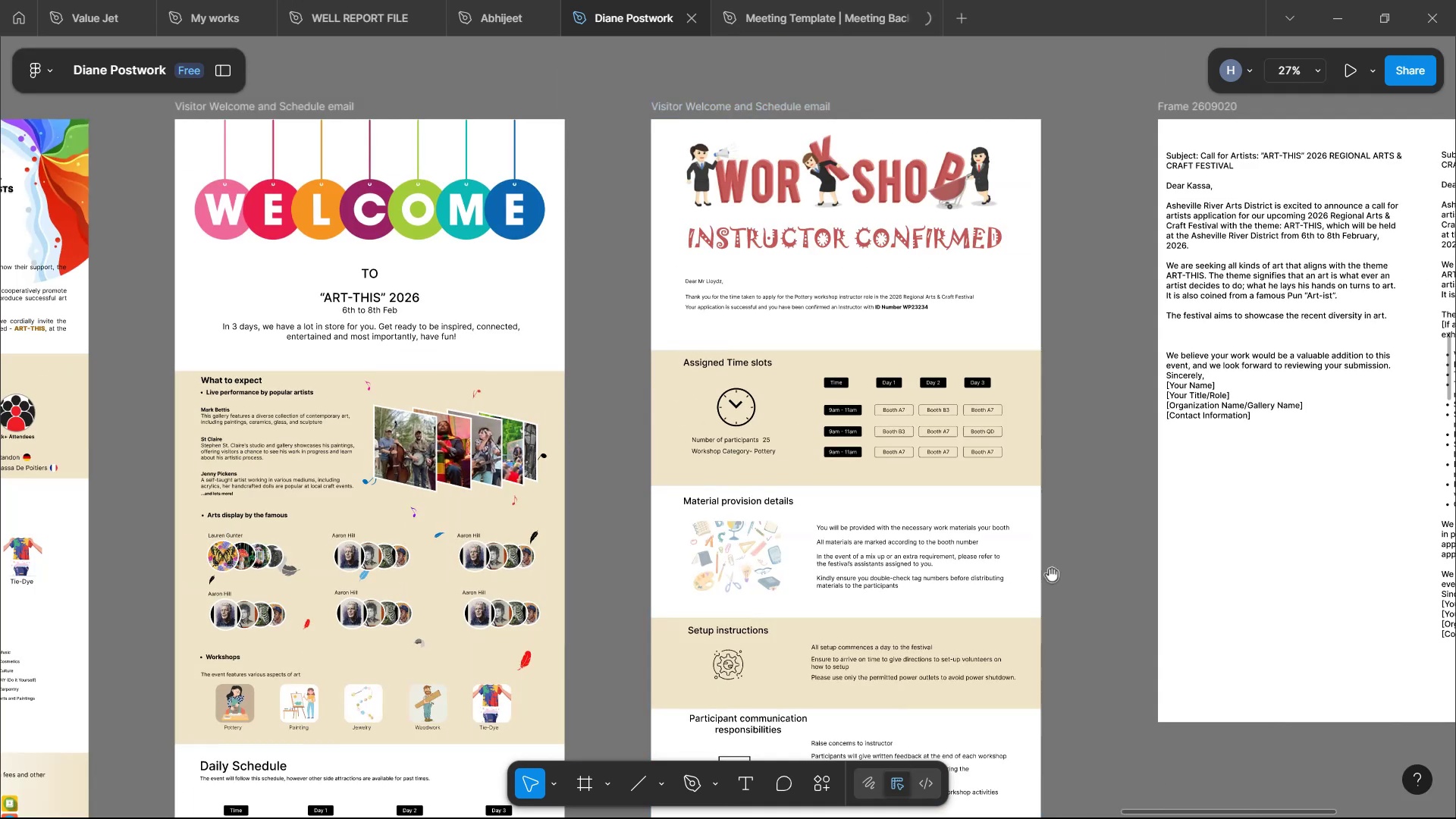 
left_click_drag(start_coordinate=[1013, 684], to_coordinate=[1138, 217])
 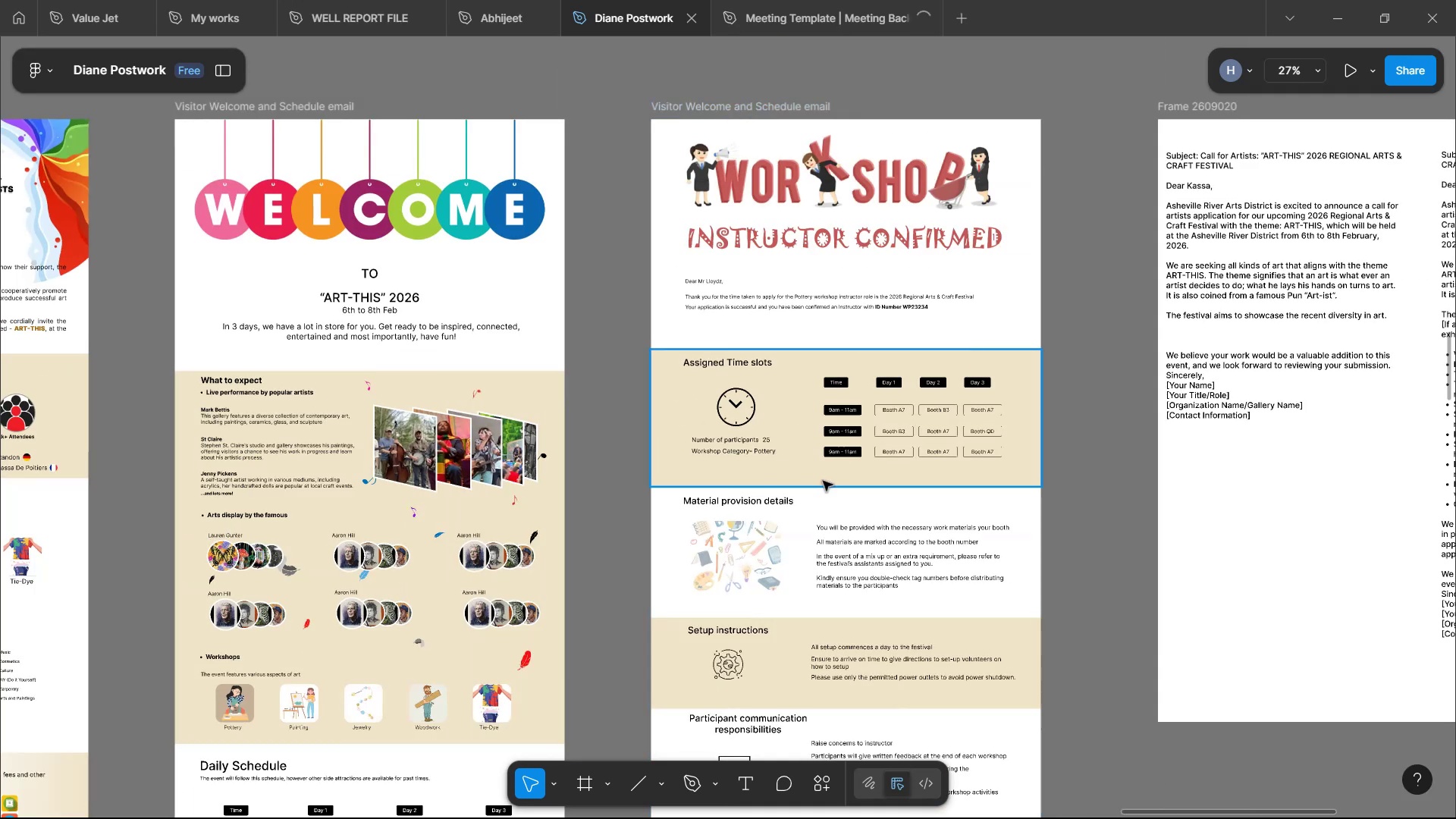 
left_click_drag(start_coordinate=[993, 473], to_coordinate=[1097, 205])
 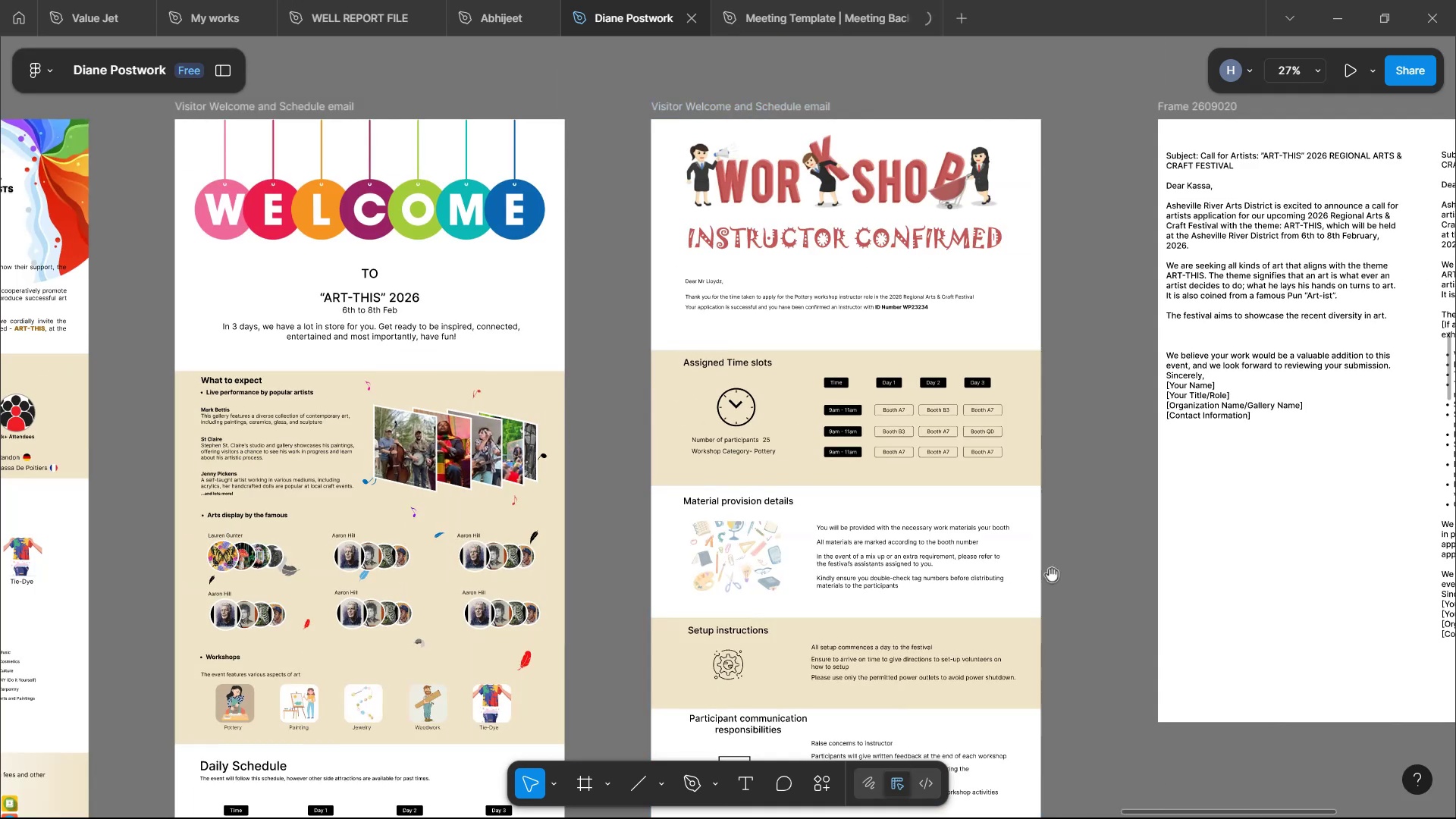 
hold_key(key=Space, duration=1.5)
 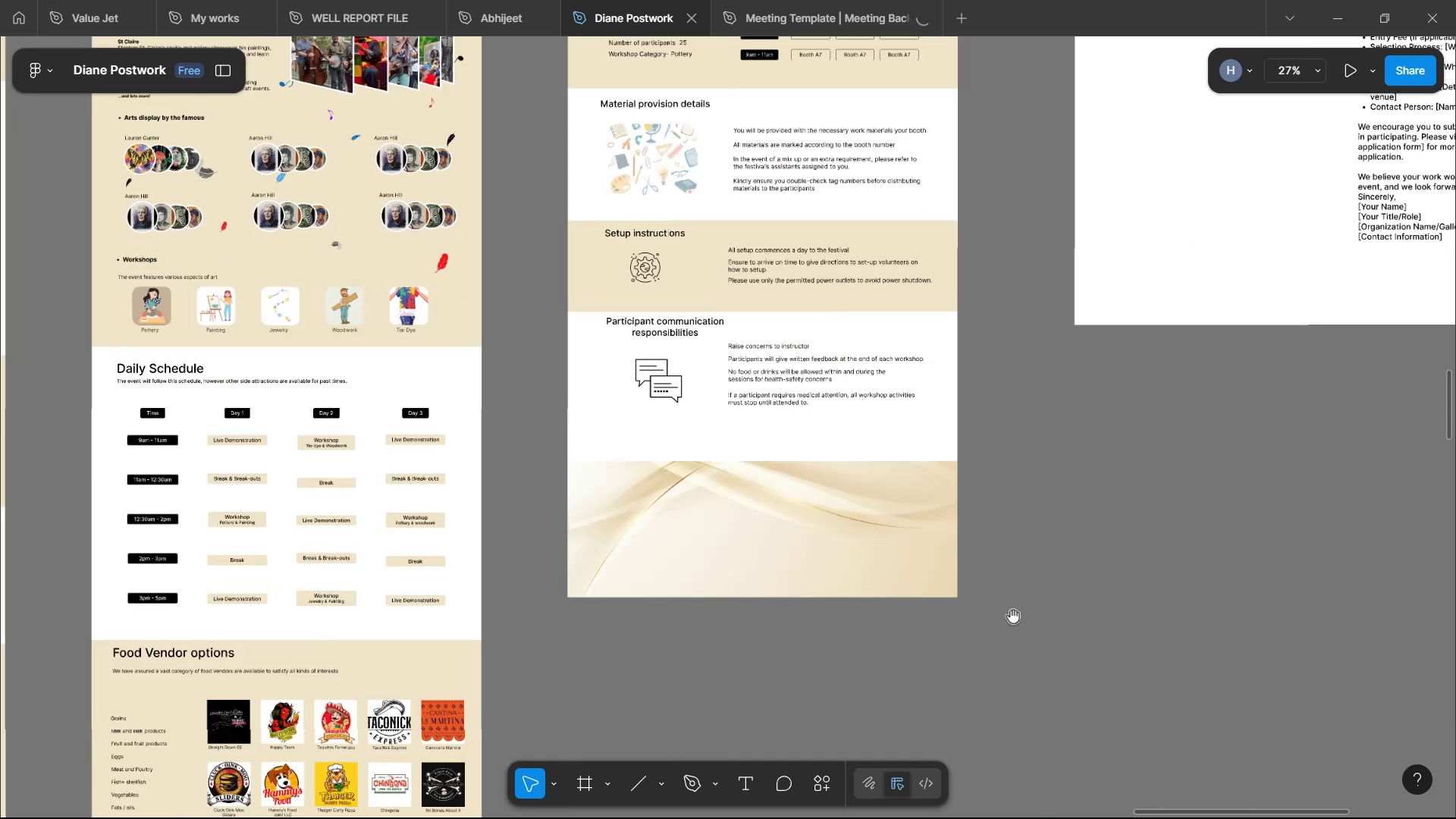 
left_click_drag(start_coordinate=[962, 476], to_coordinate=[1174, 155])
 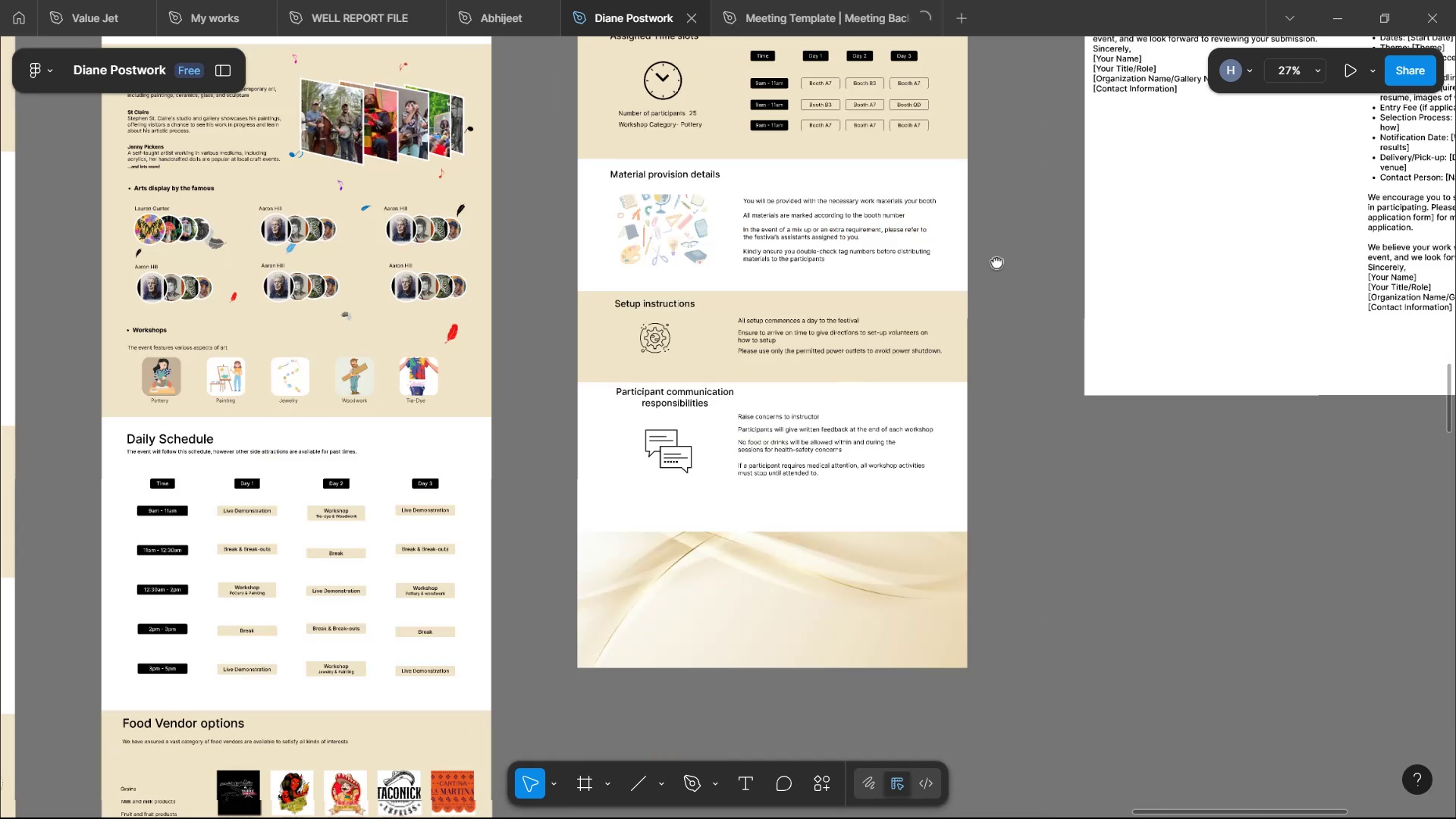 
hold_key(key=Space, duration=1.16)
 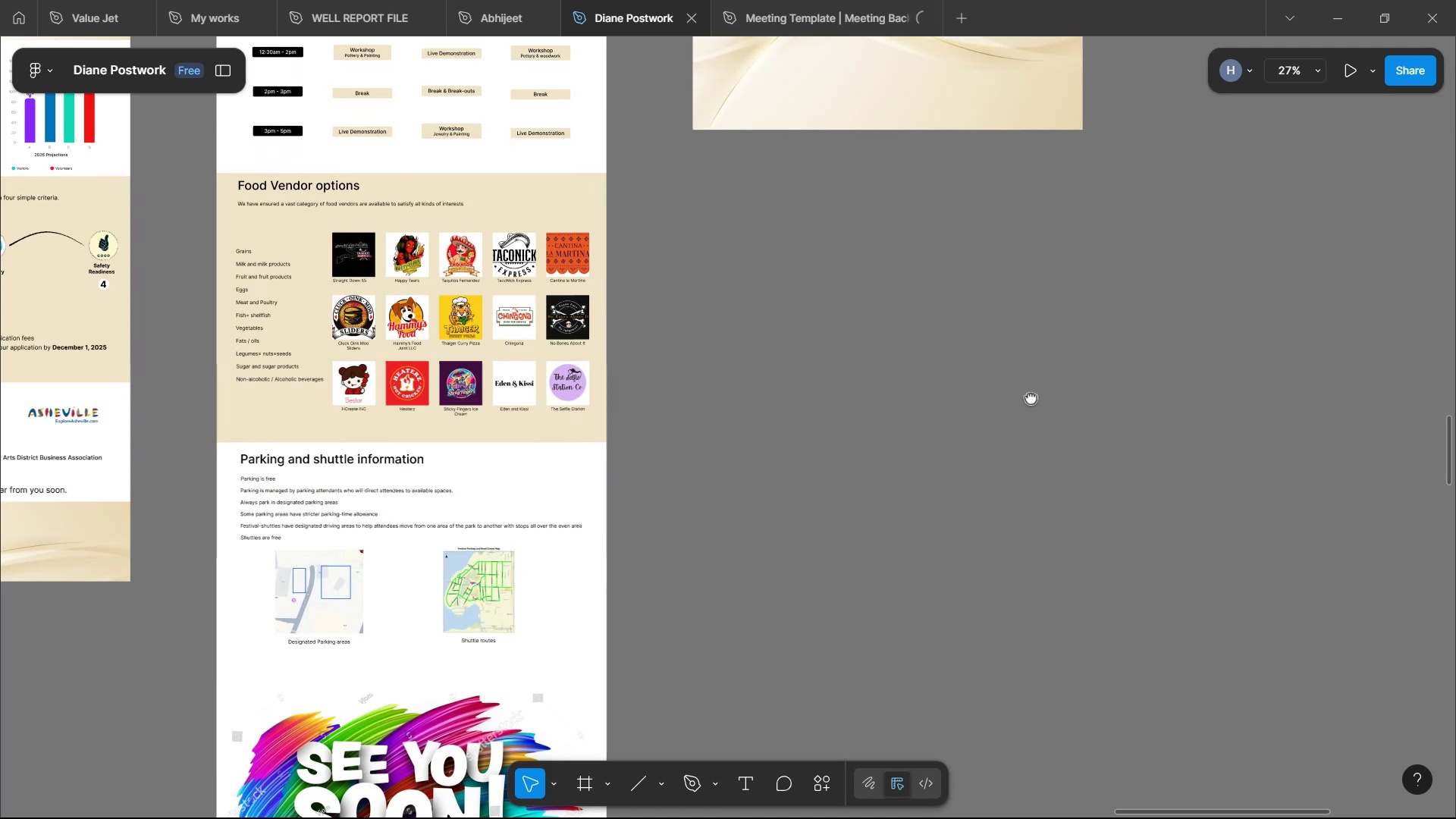 
scroll: coordinate [786, 286], scroll_direction: up, amount: 7.0
 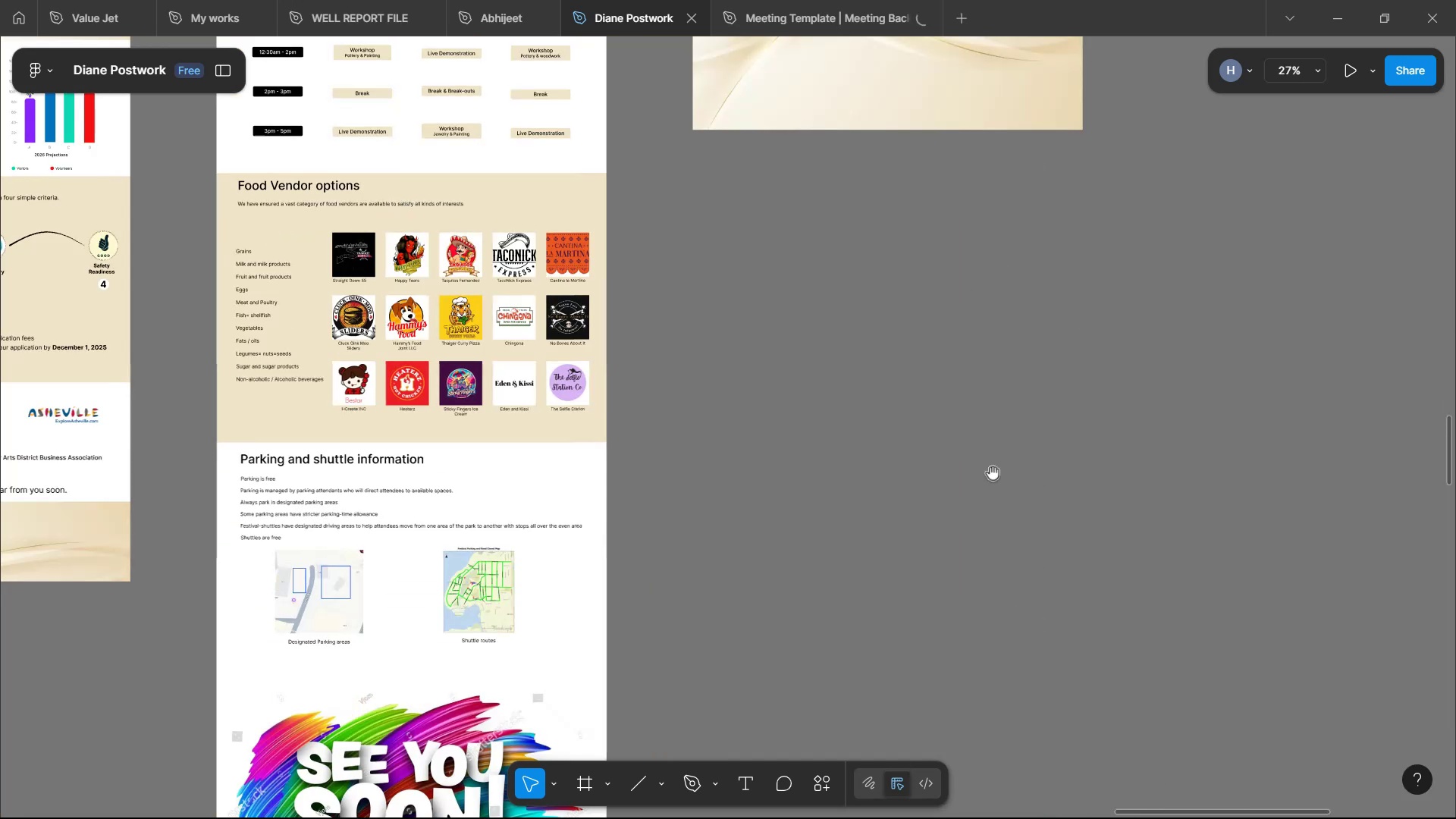 
hold_key(key=ControlLeft, duration=0.31)
 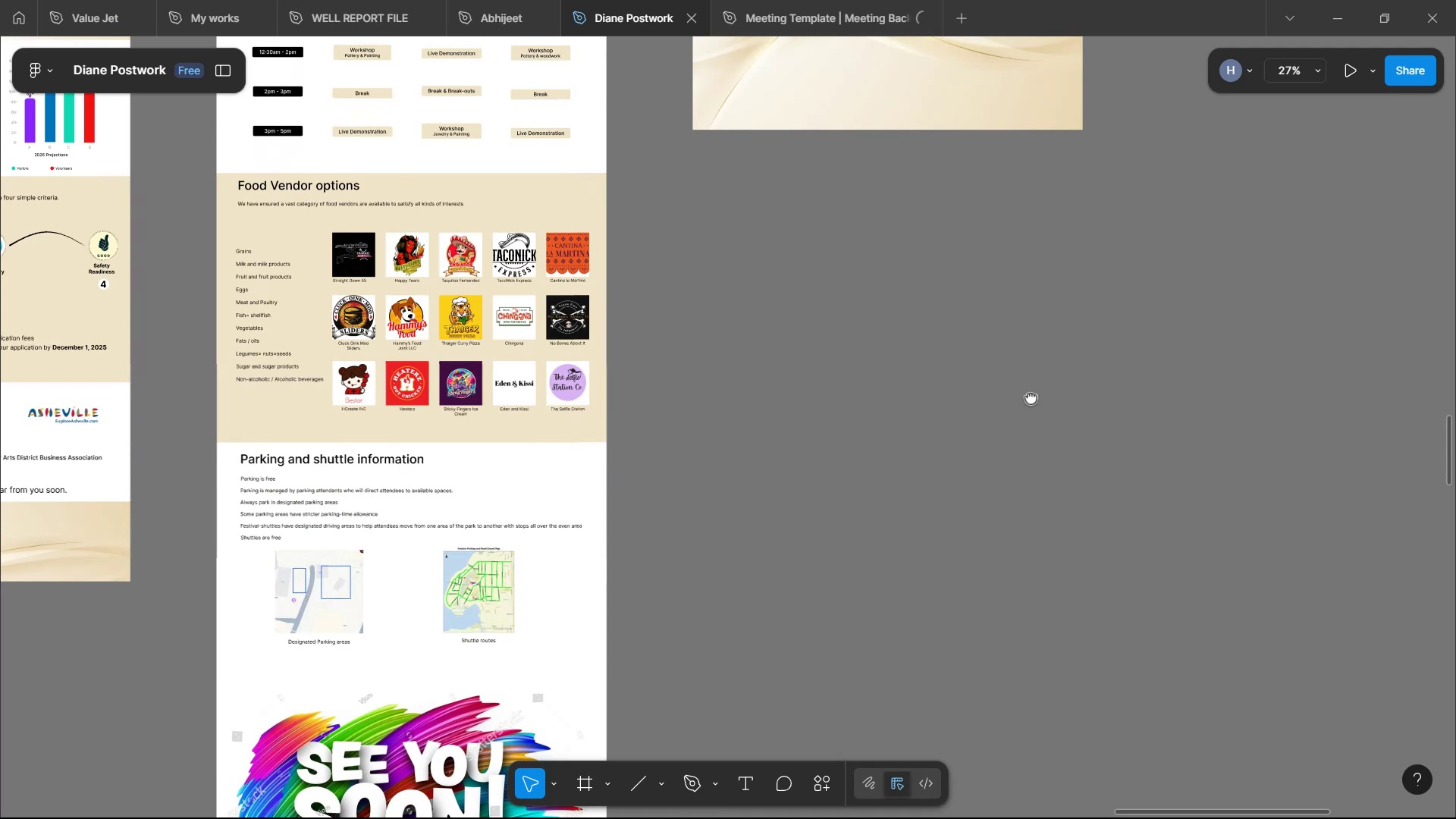 
hold_key(key=ControlLeft, duration=1.53)
scroll: coordinate [863, 473], scroll_direction: up, amount: 6.0
 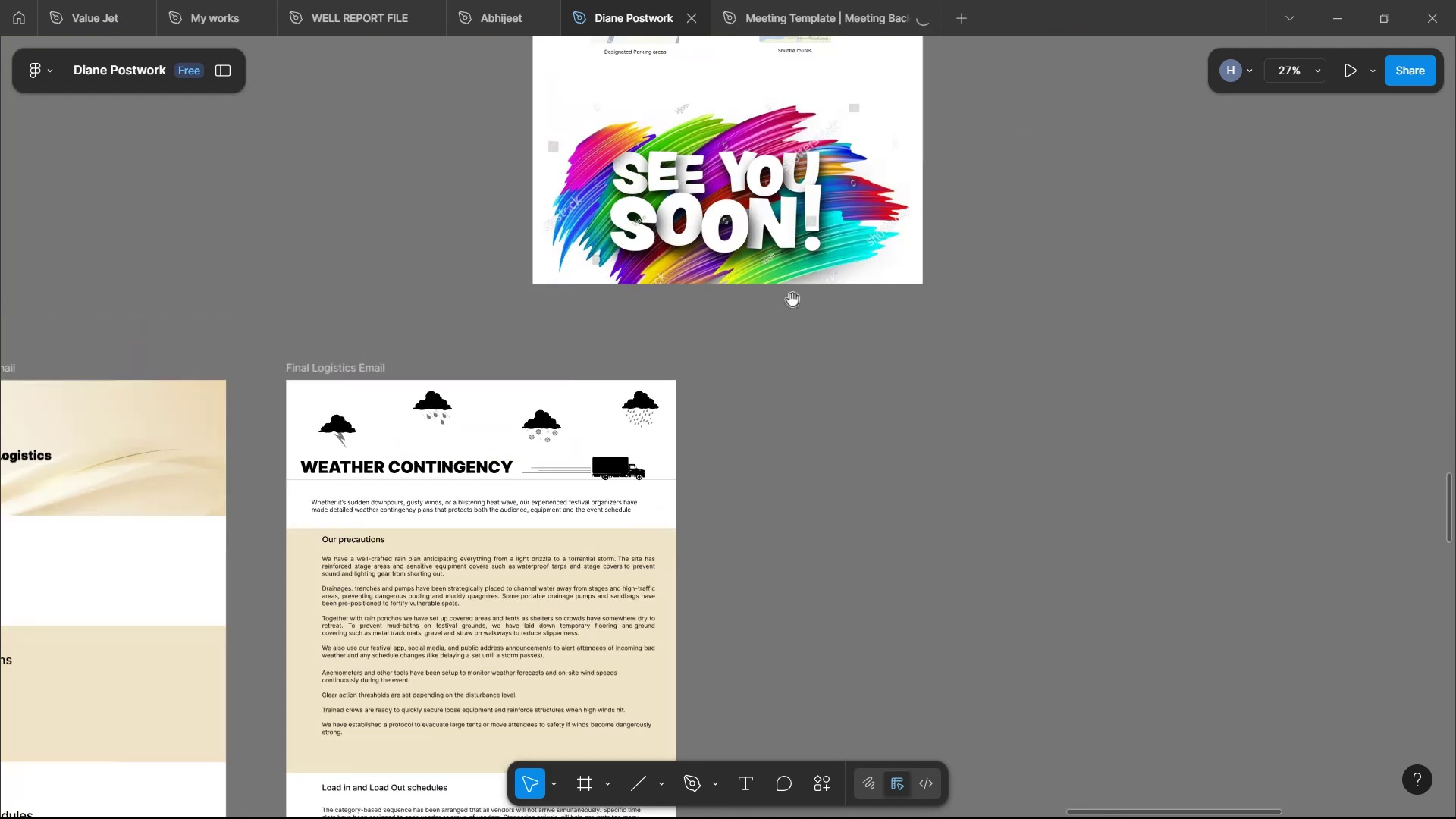 
hold_key(key=ControlLeft, duration=1.58)
scroll: coordinate [862, 473], scroll_direction: down, amount: 7.0
 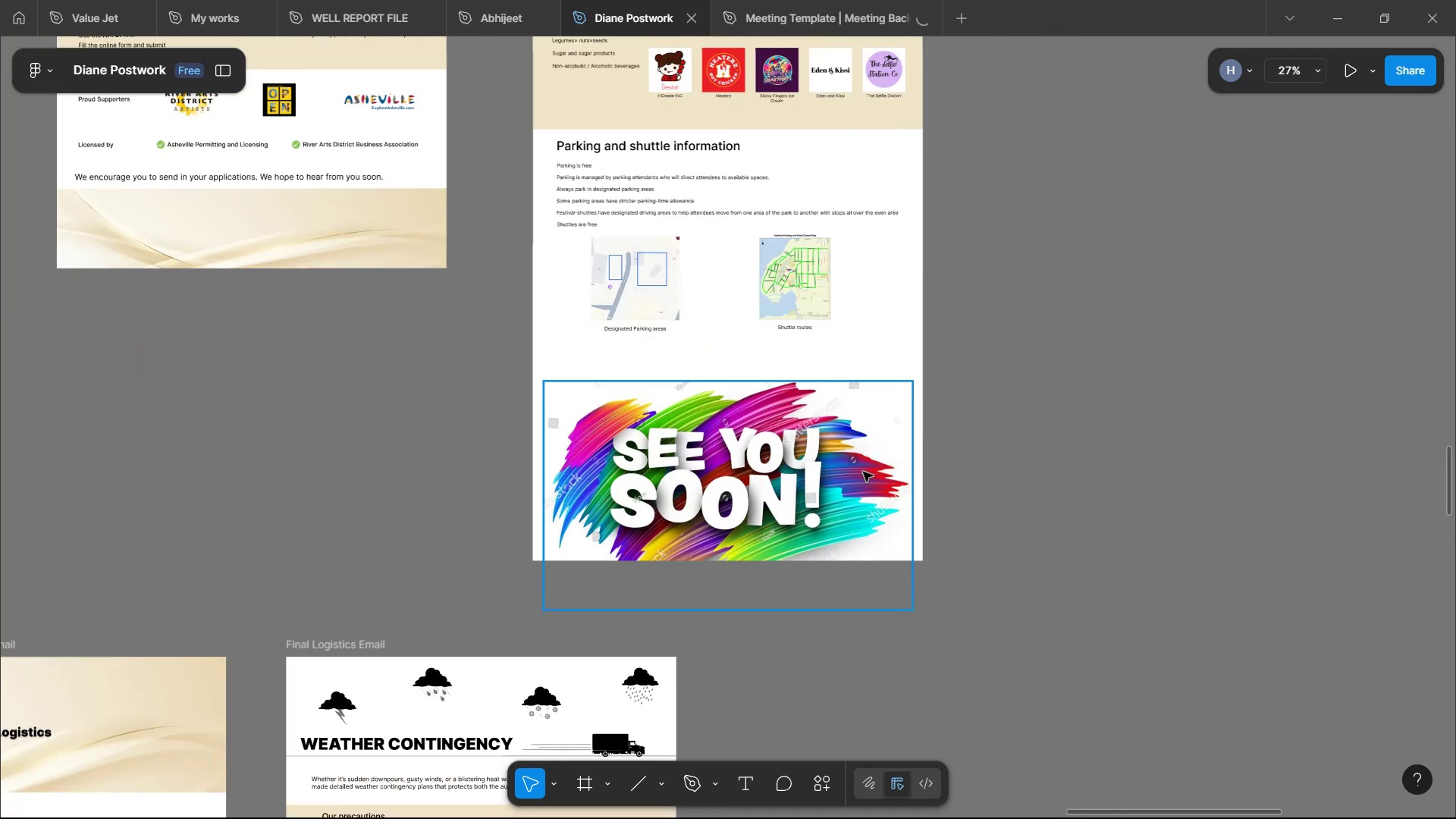 
left_click([989, 434])
 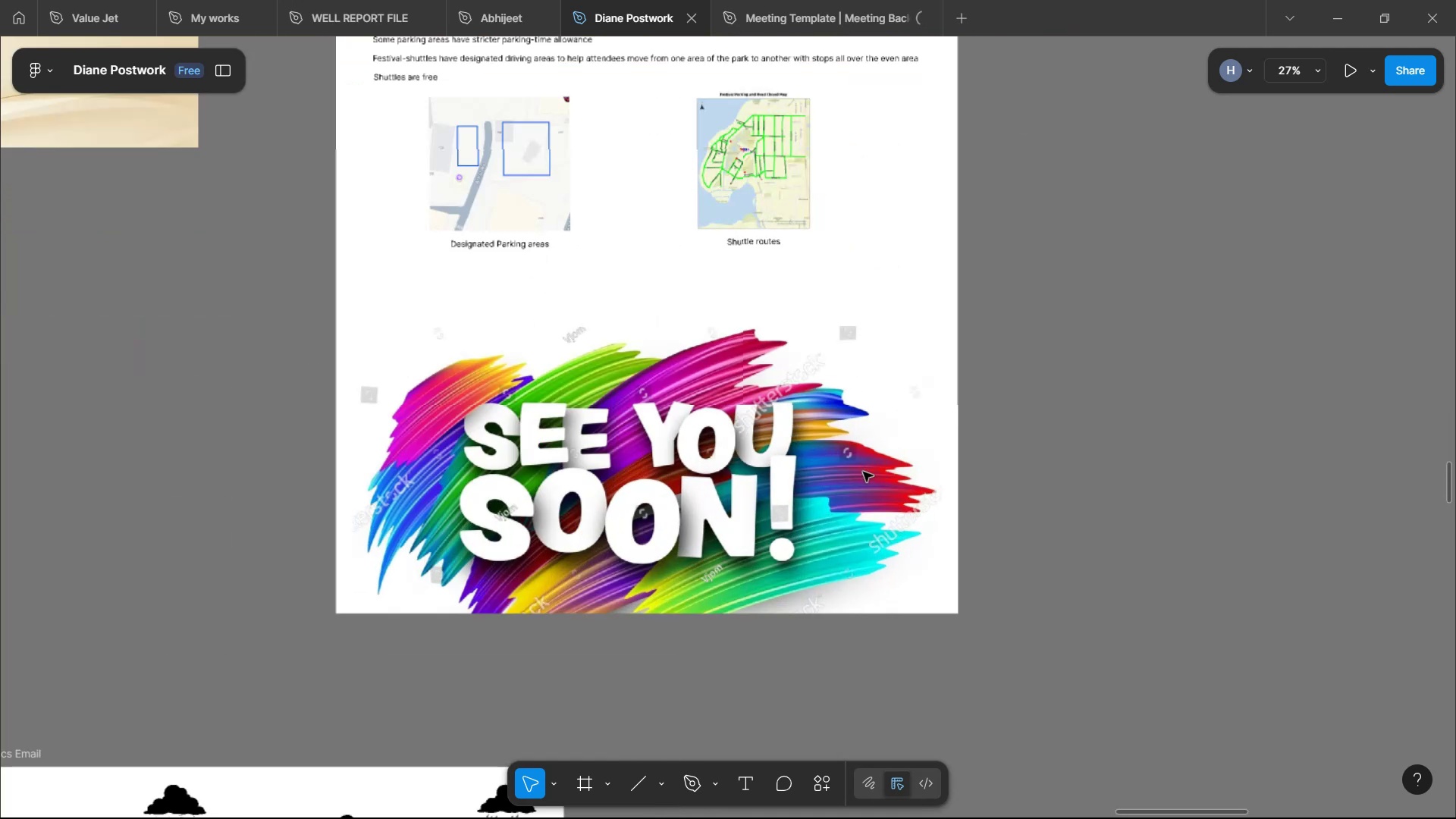 
scroll: coordinate [930, 466], scroll_direction: down, amount: 10.0
 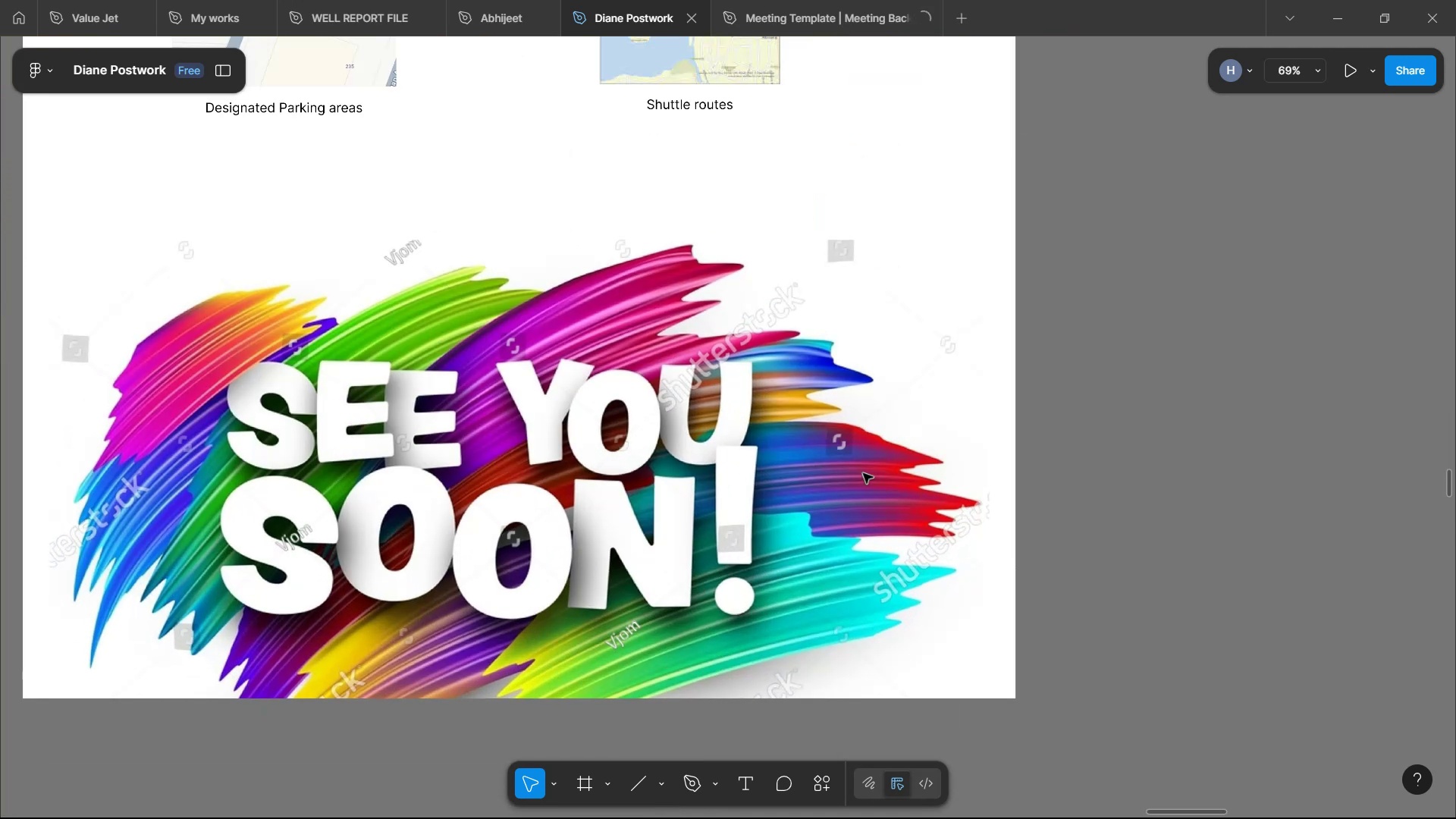 
scroll: coordinate [800, 359], scroll_direction: up, amount: 11.0
 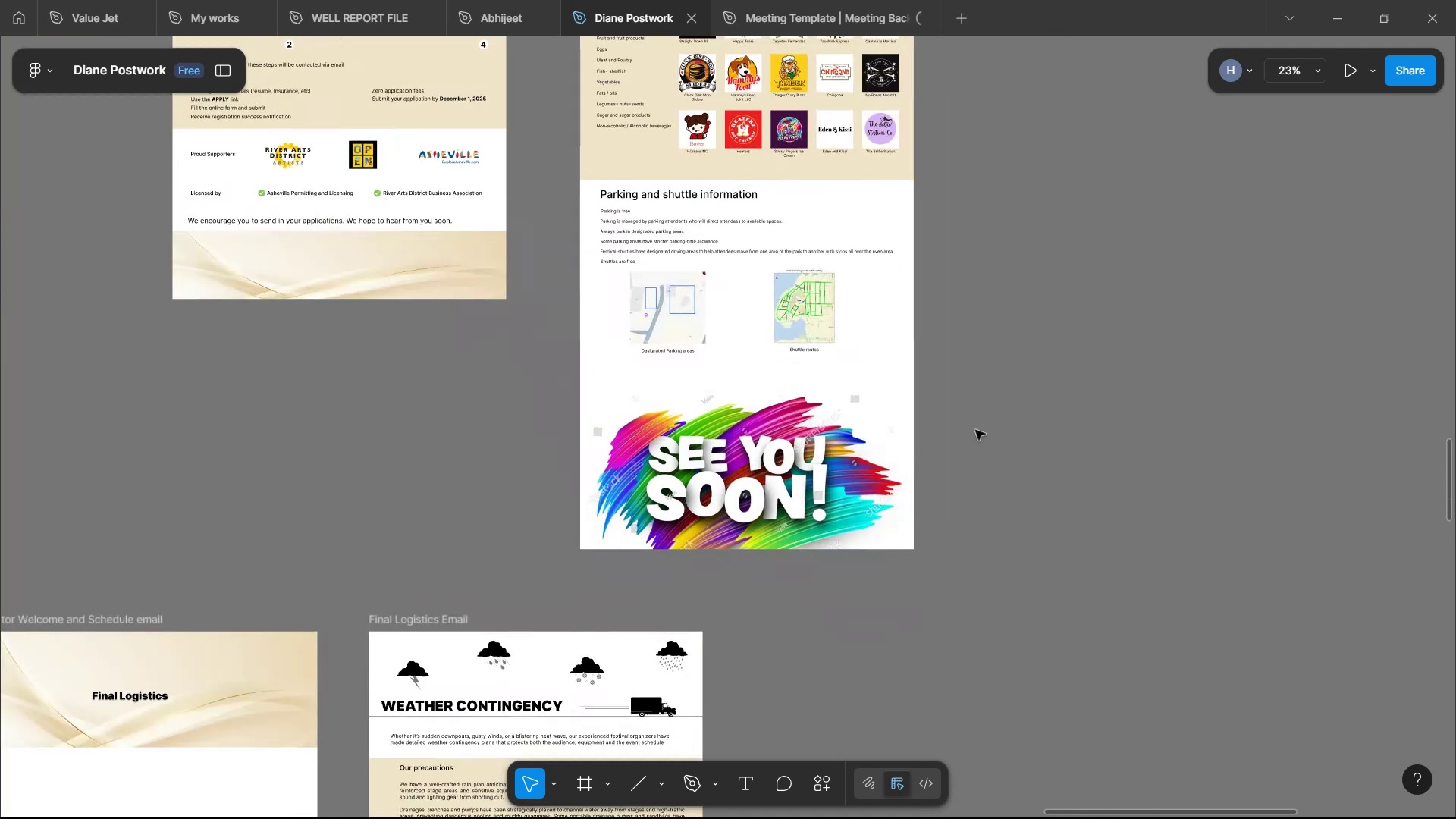 
scroll: coordinate [805, 392], scroll_direction: down, amount: 30.0
 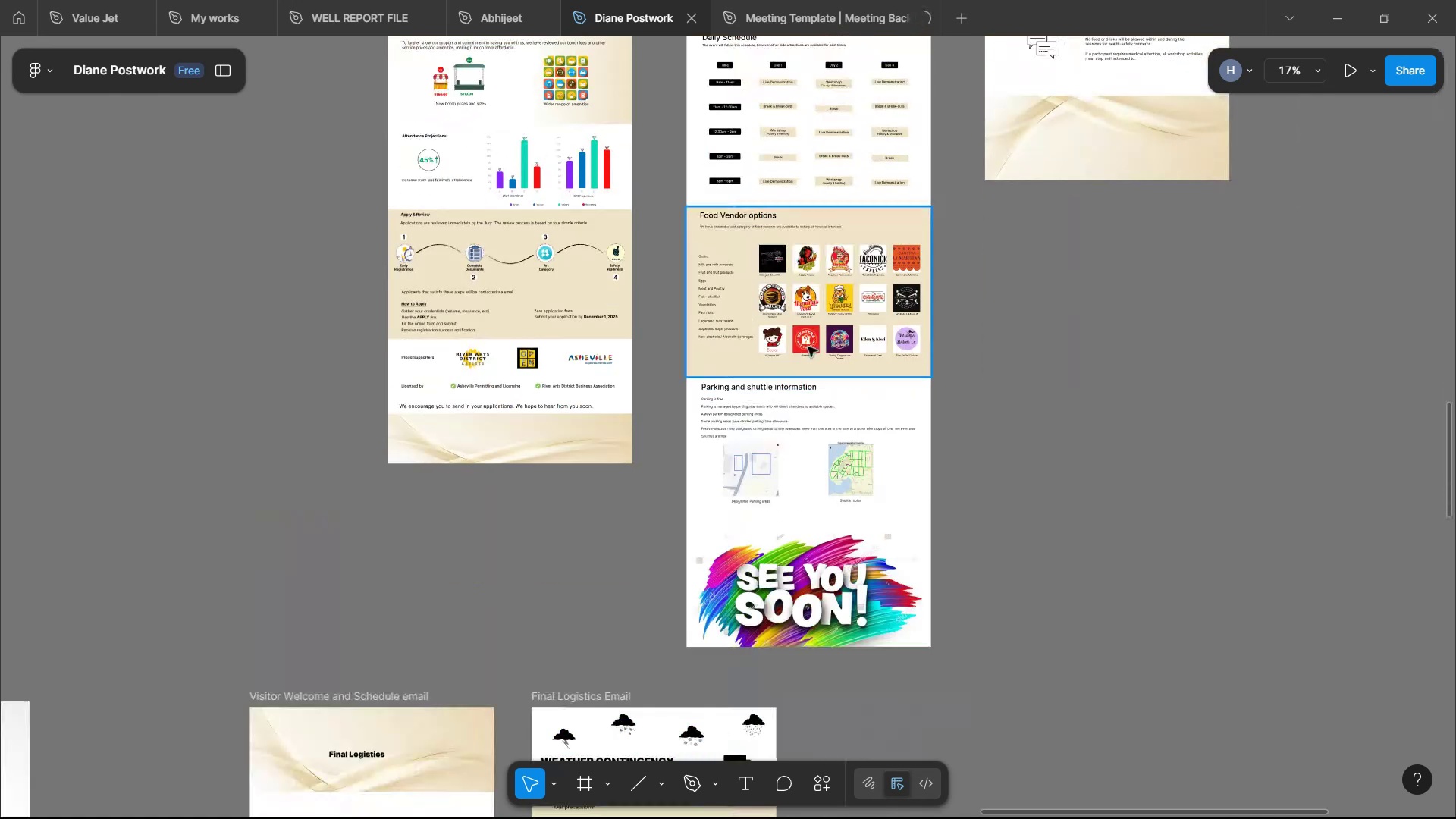 
hold_key(key=ControlLeft, duration=1.22)
scroll: coordinate [991, 360], scroll_direction: up, amount: 11.0
 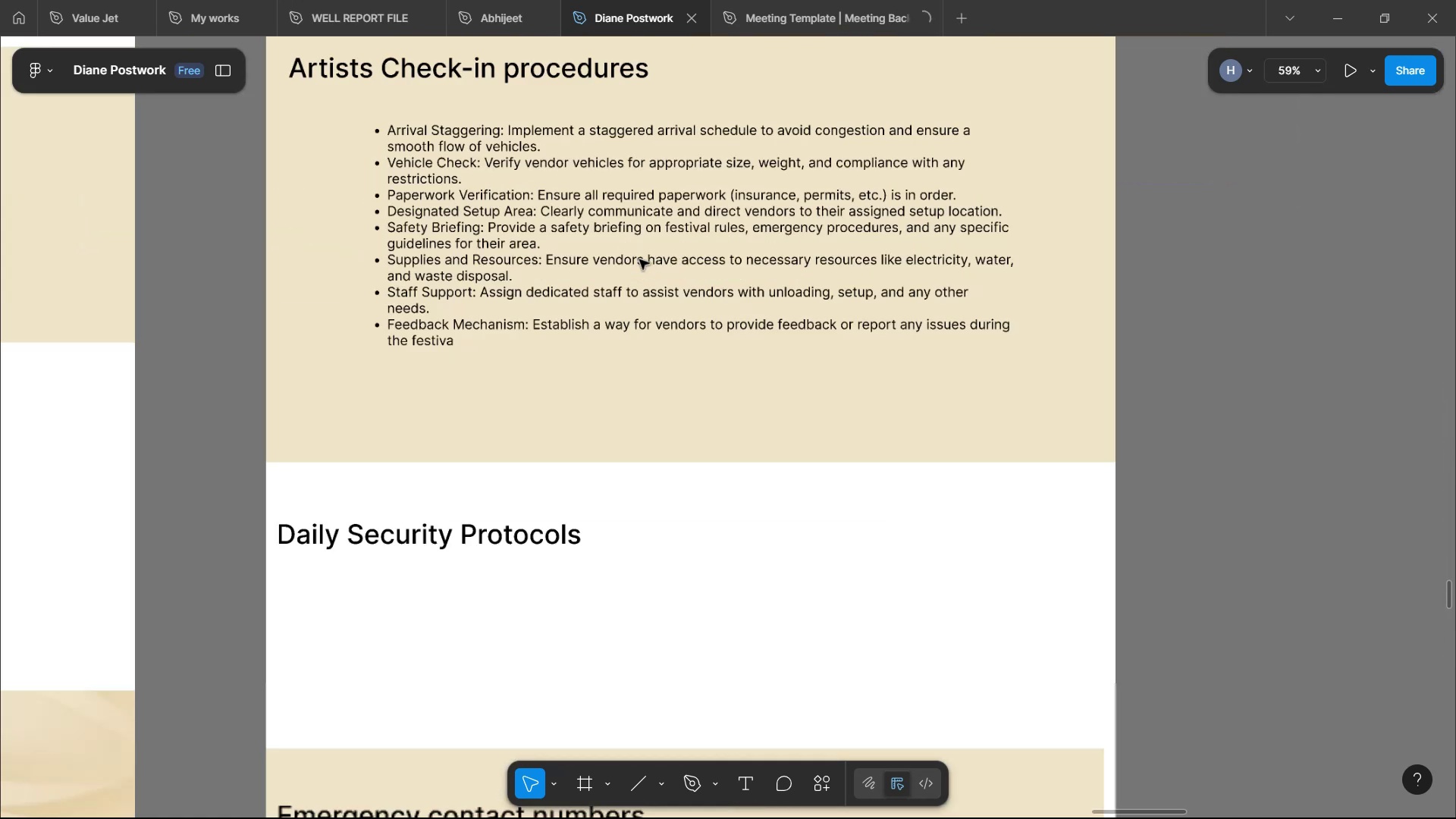 
hold_key(key=ControlLeft, duration=0.61)
scroll: coordinate [956, 310], scroll_direction: up, amount: 2.0
 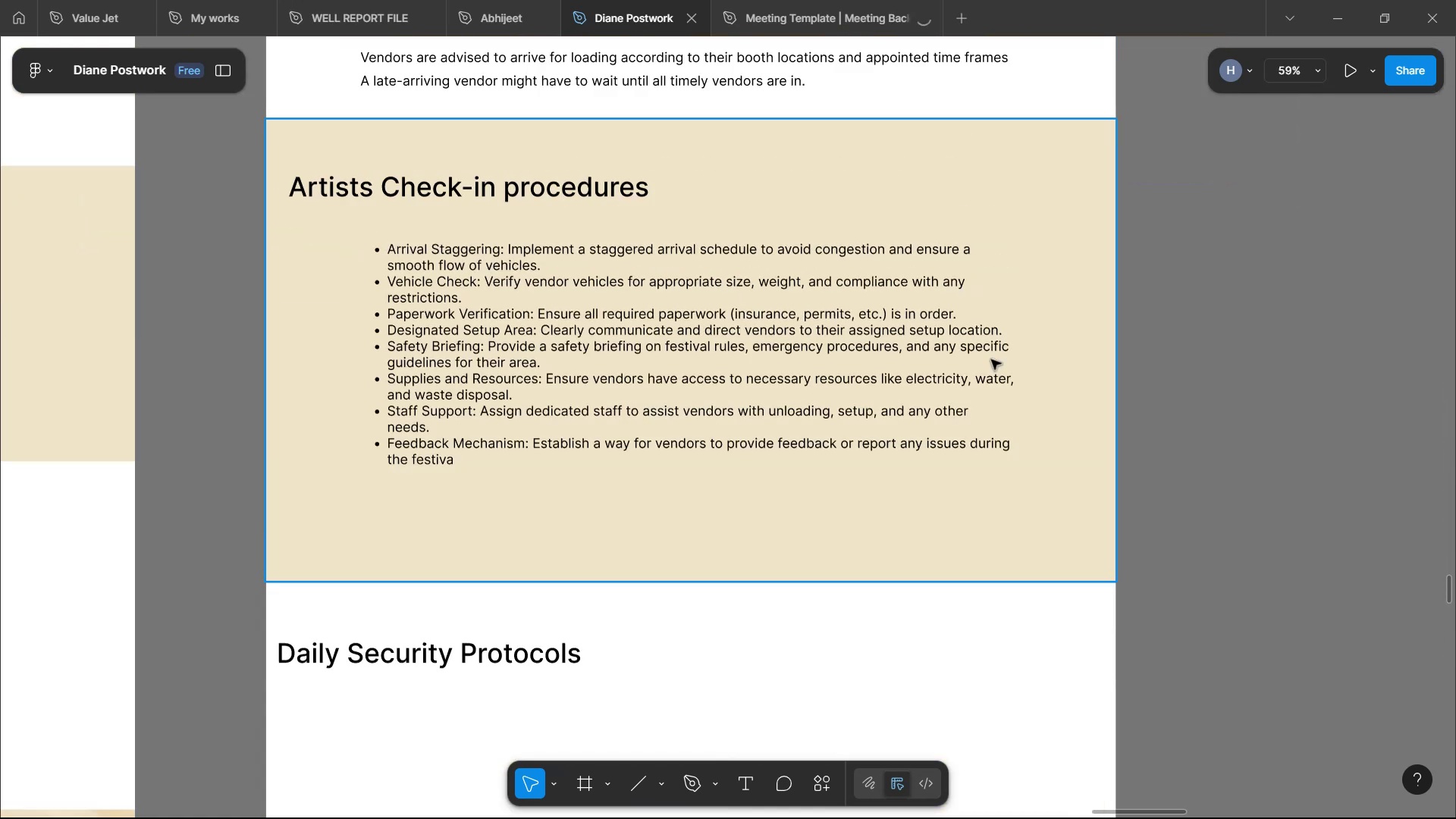 
hold_key(key=ShiftLeft, duration=1.03)
scroll: coordinate [985, 276], scroll_direction: up, amount: 4.0
 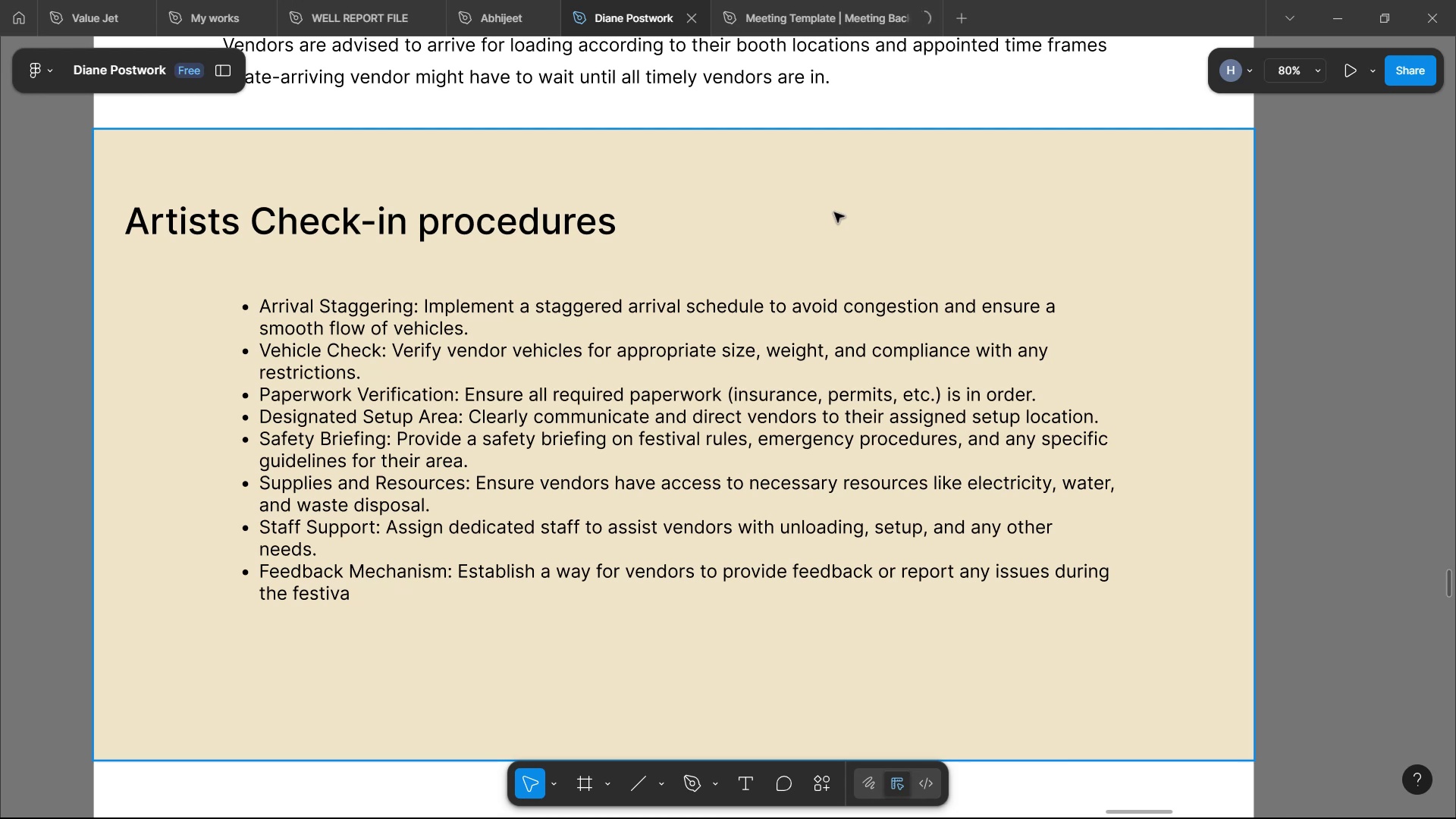 
wait(244.26)
 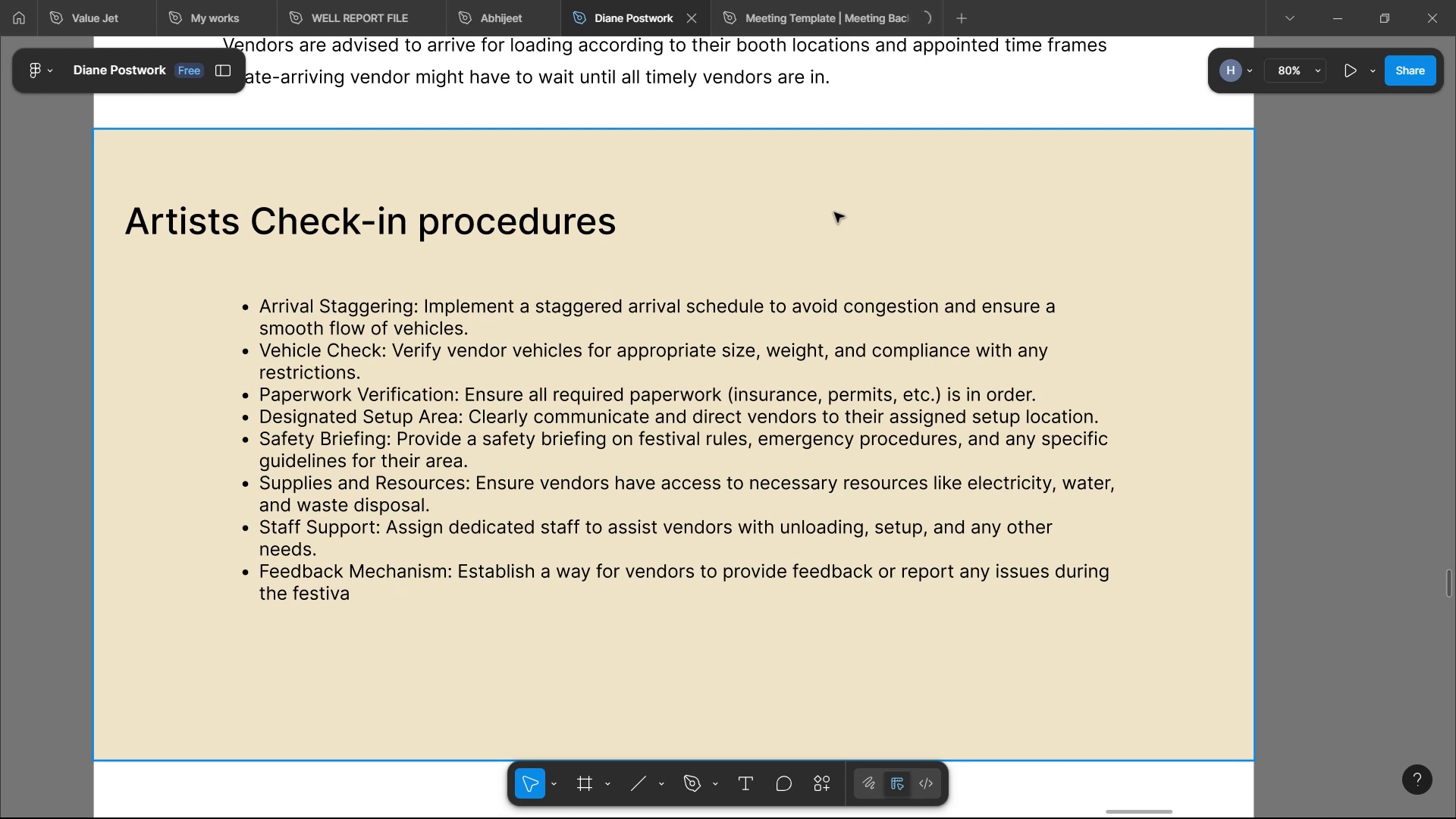 
scroll: coordinate [802, 235], scroll_direction: up, amount: 8.0
 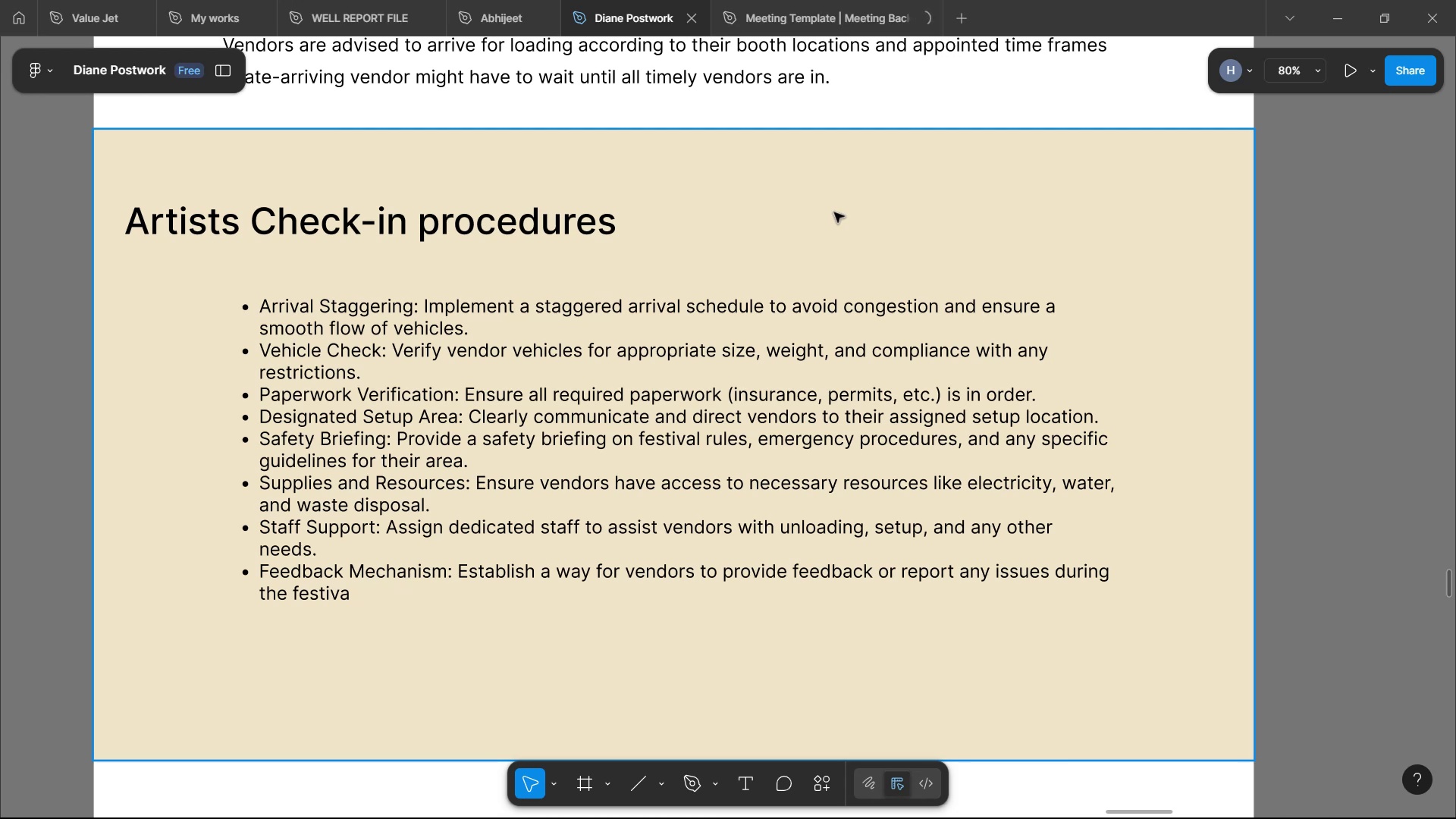 
left_click([849, 91])
 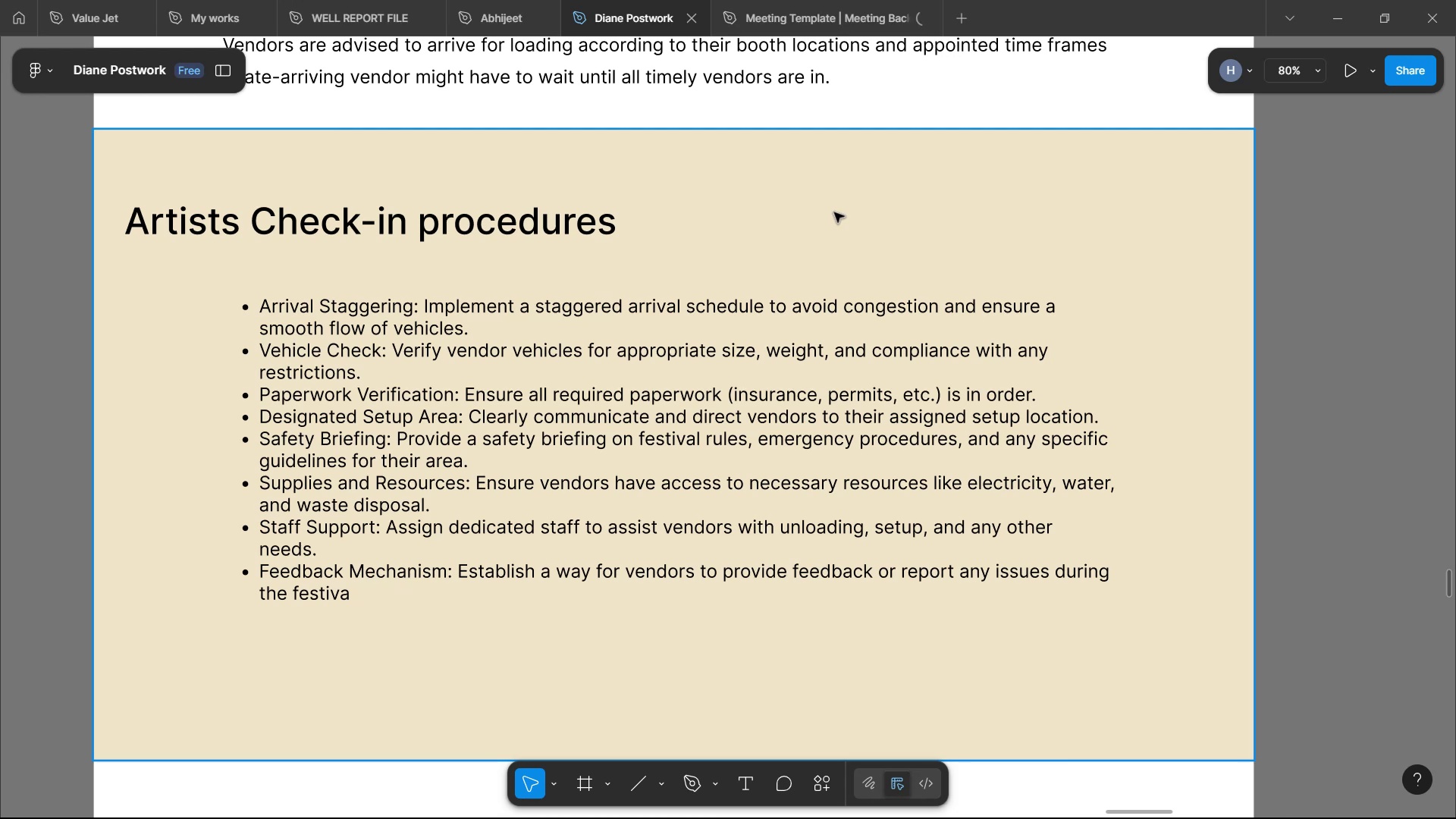 
scroll: coordinate [888, 161], scroll_direction: up, amount: 4.0
 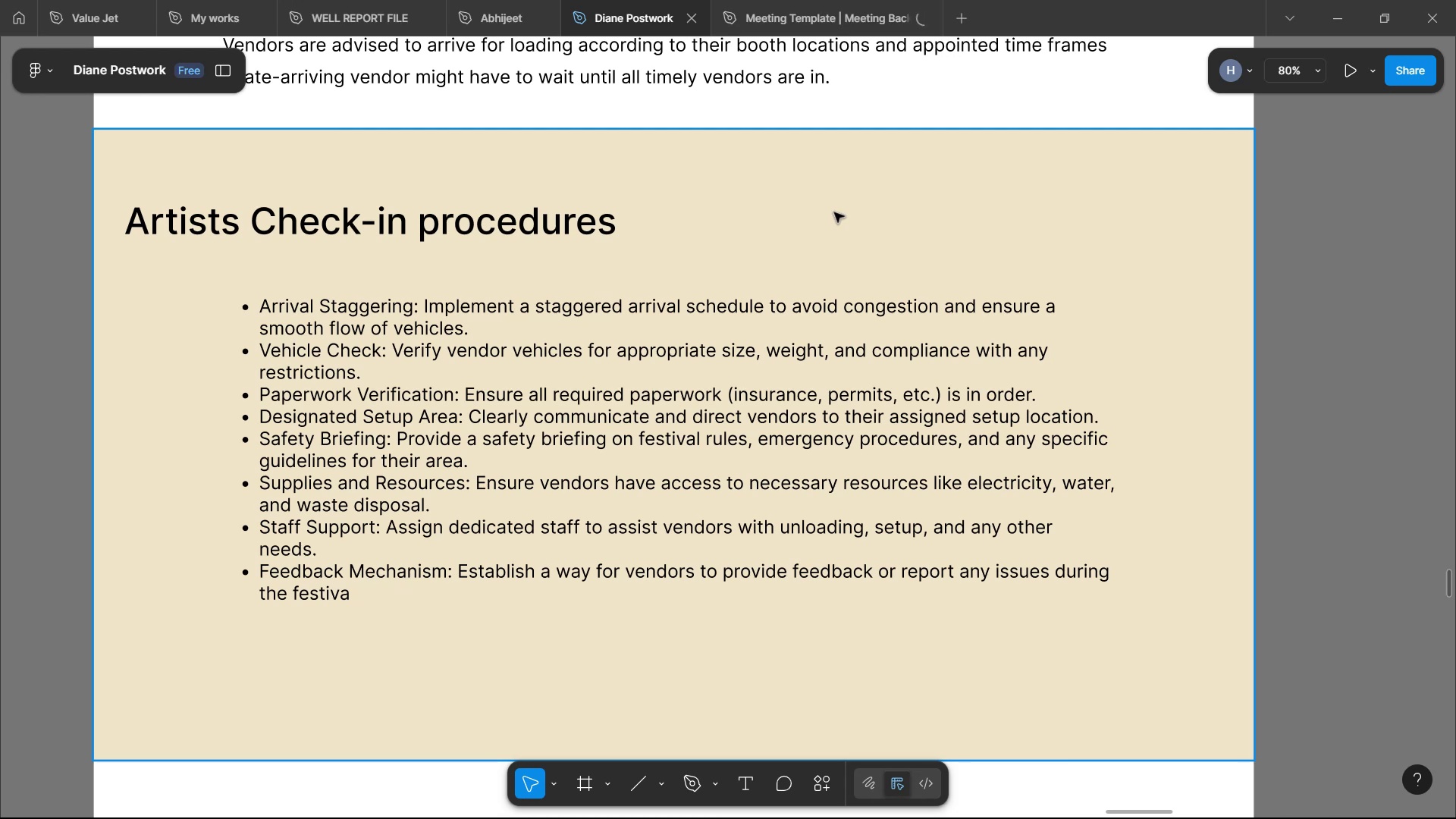 
scroll: coordinate [777, 284], scroll_direction: down, amount: 4.0
 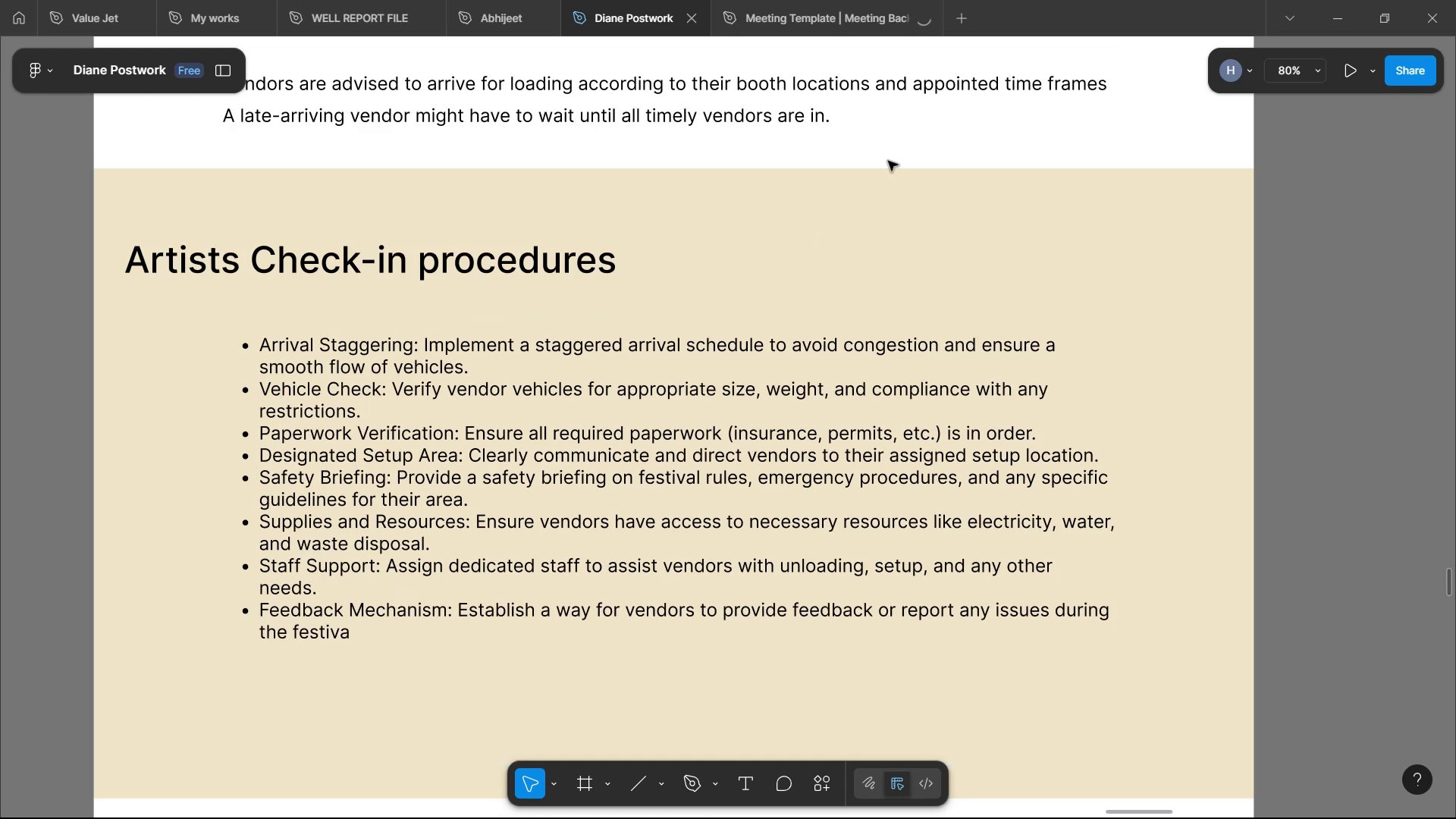 
scroll: coordinate [701, 336], scroll_direction: up, amount: 6.0
 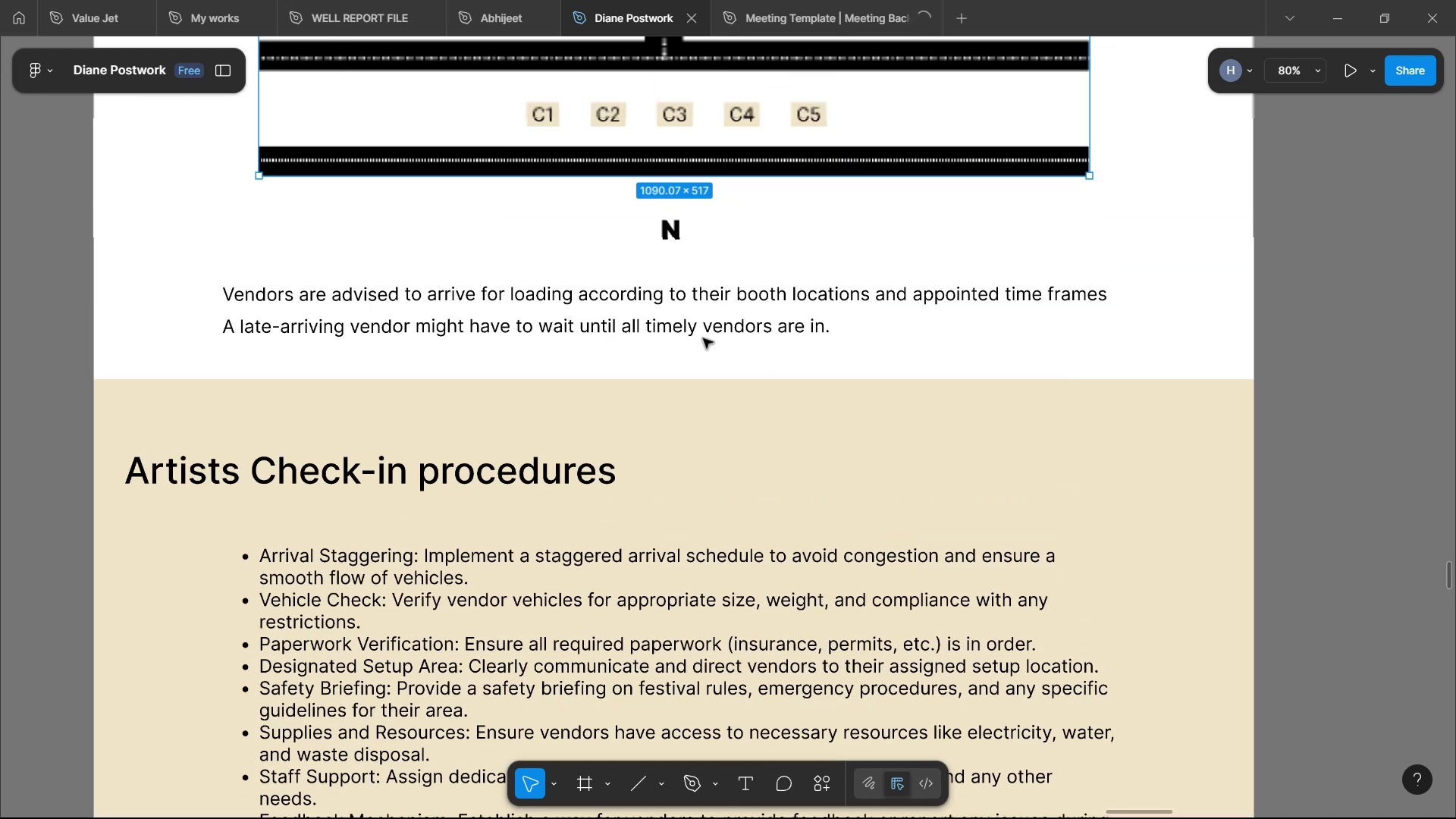 
left_click([963, 240])
 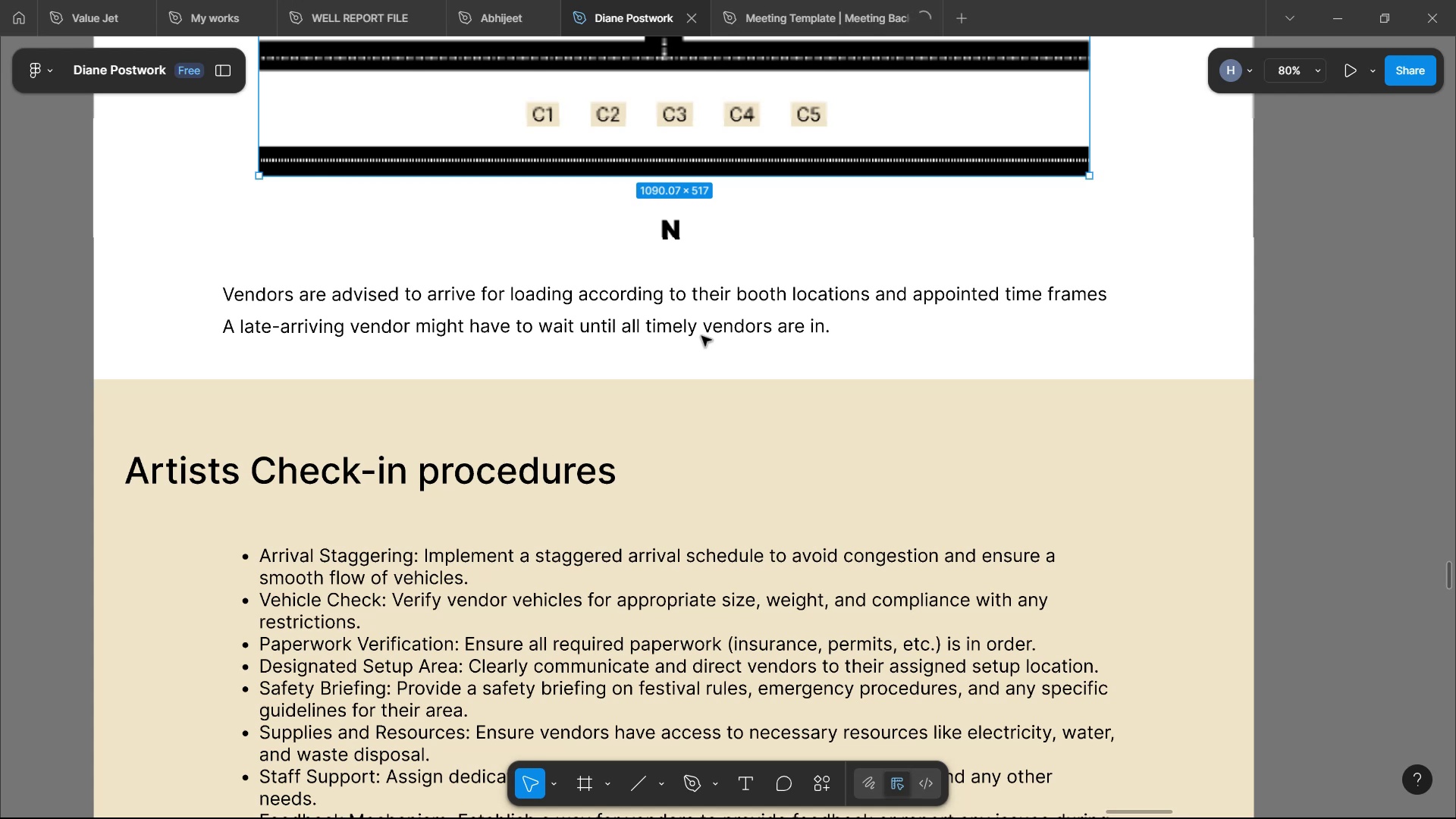 
scroll: coordinate [579, 344], scroll_direction: up, amount: 14.0
 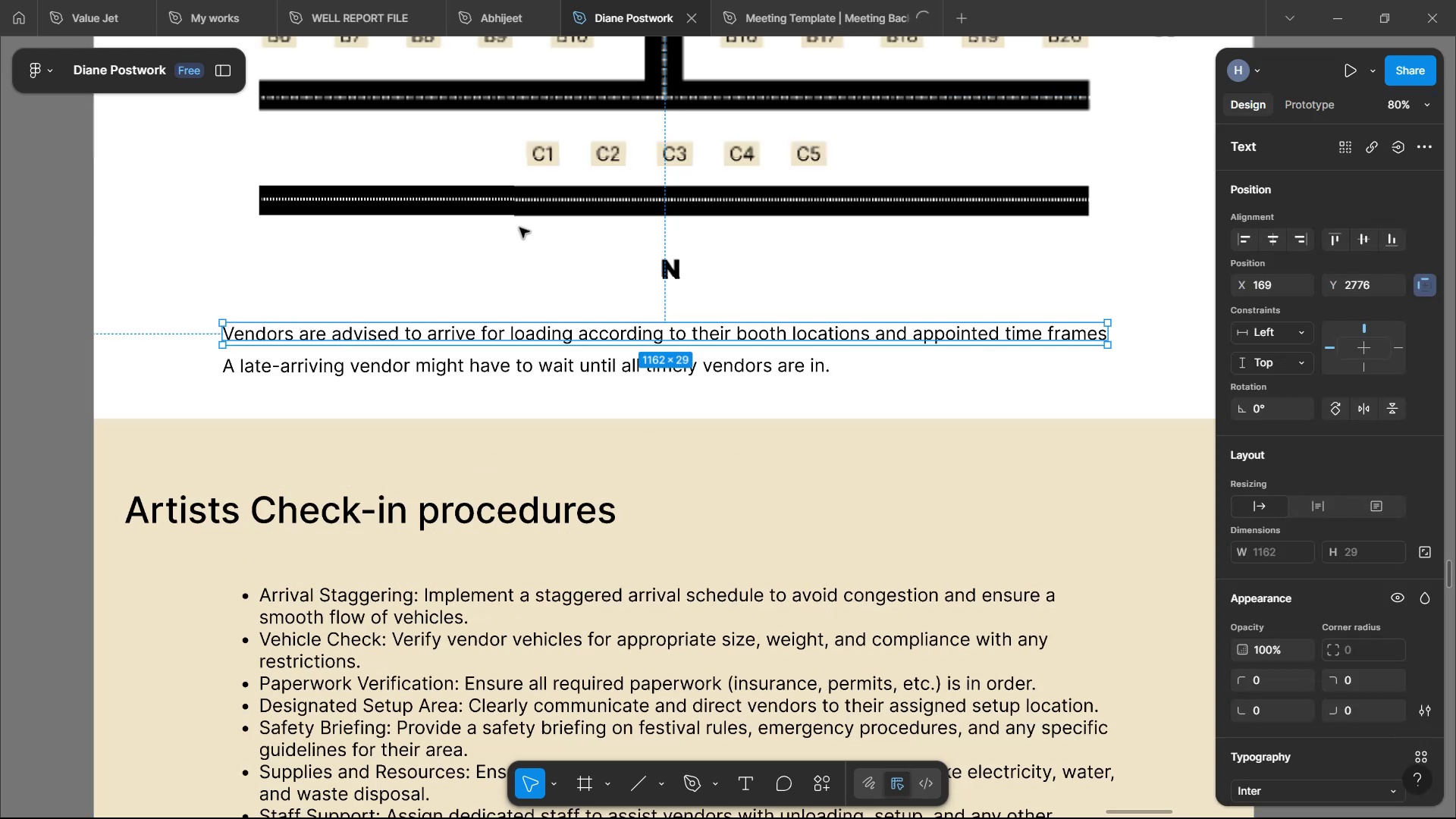 
left_click([160, 349])
 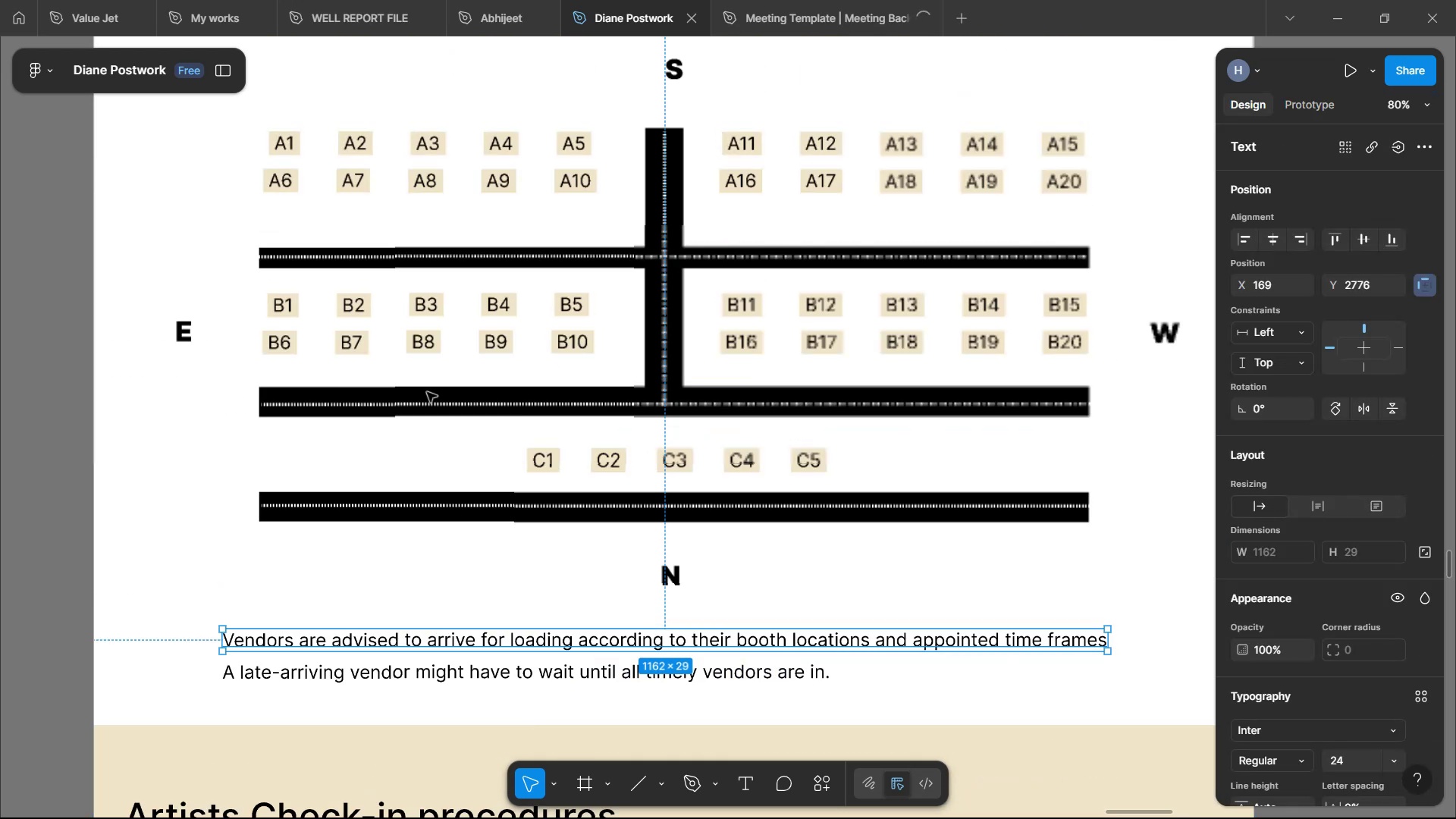 
hold_key(key=ControlLeft, duration=1.07)
scroll: coordinate [395, 452], scroll_direction: down, amount: 8.0
 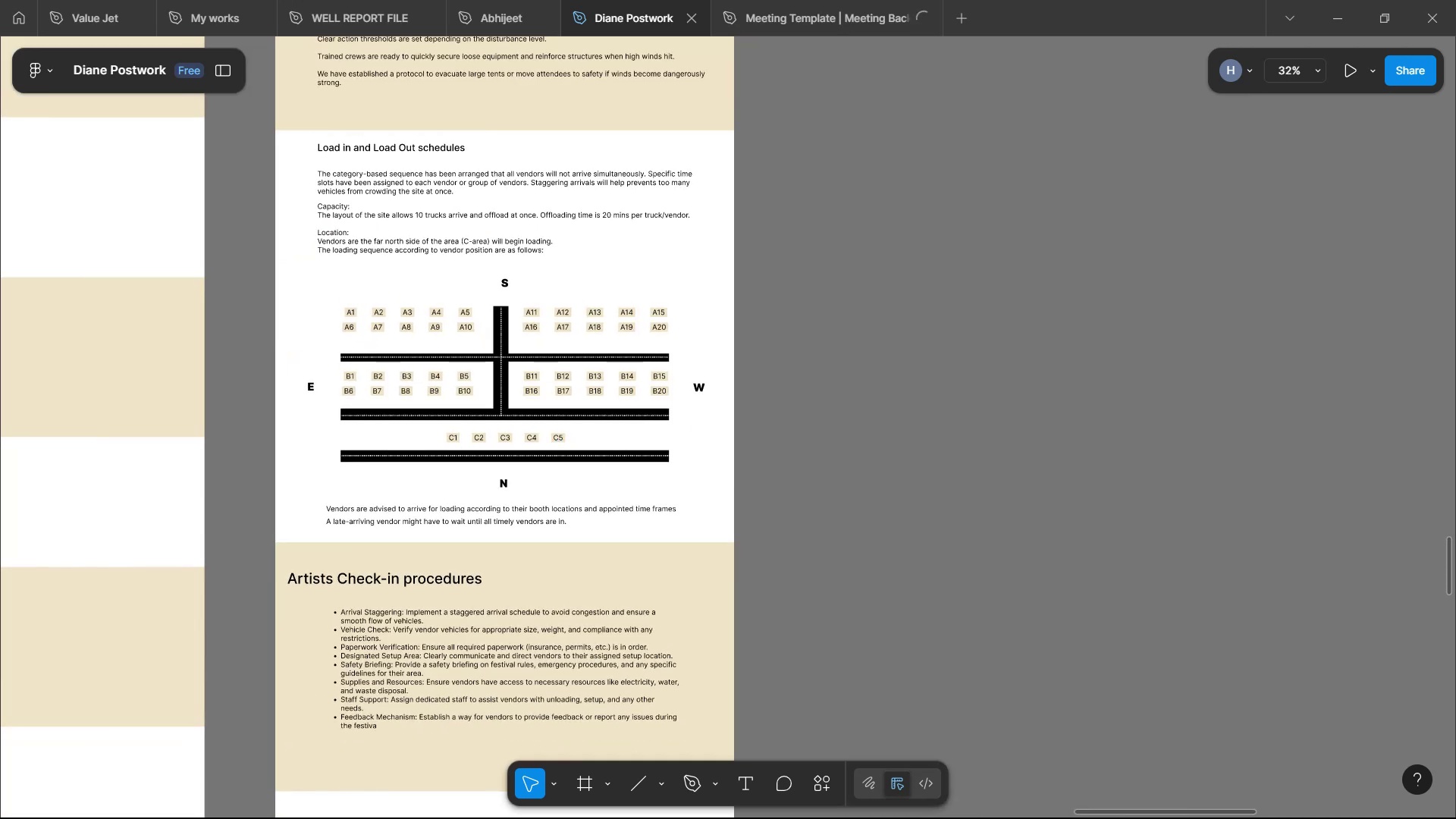 
left_click([449, 764])
 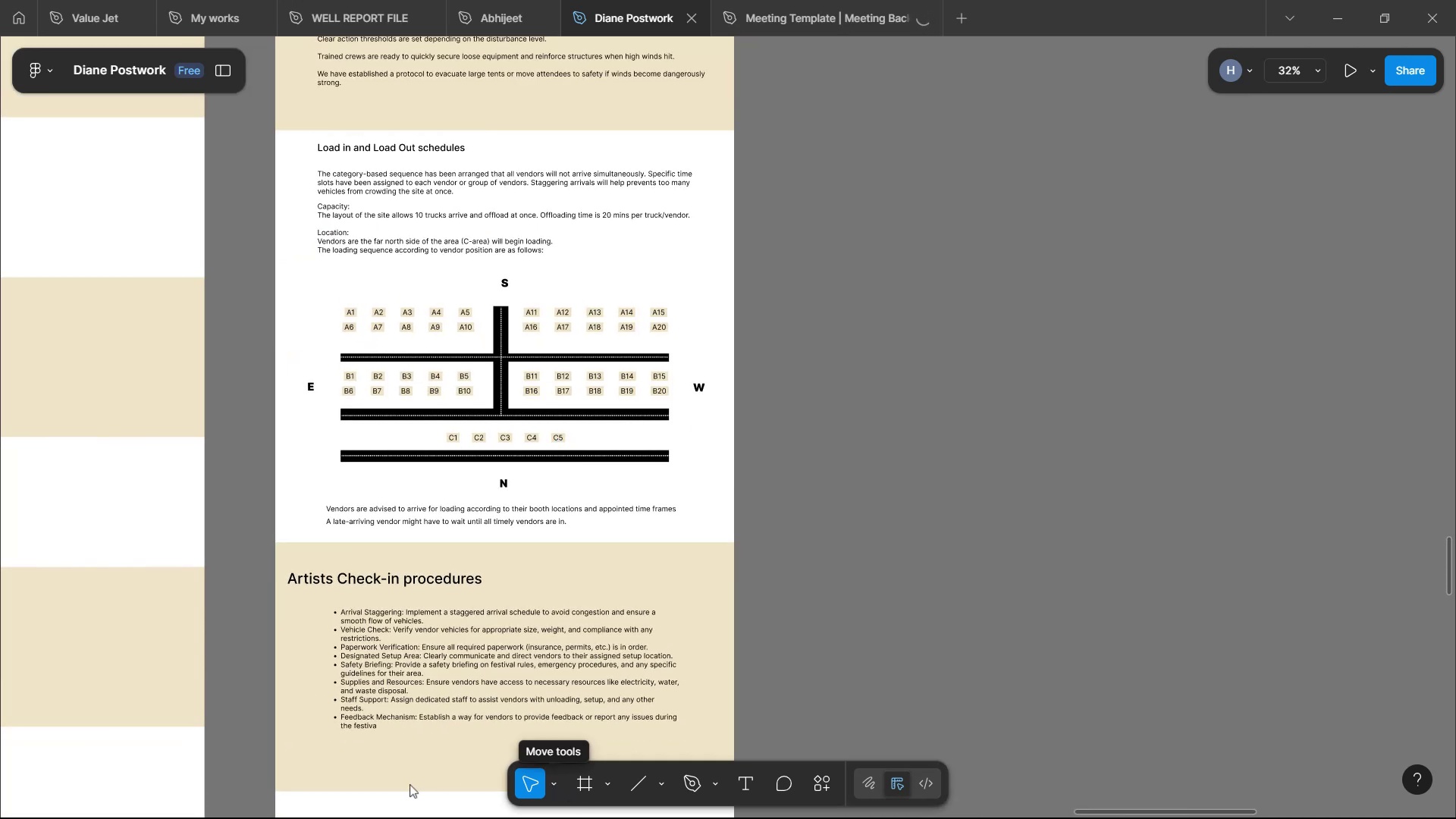 
left_click([434, 803])
 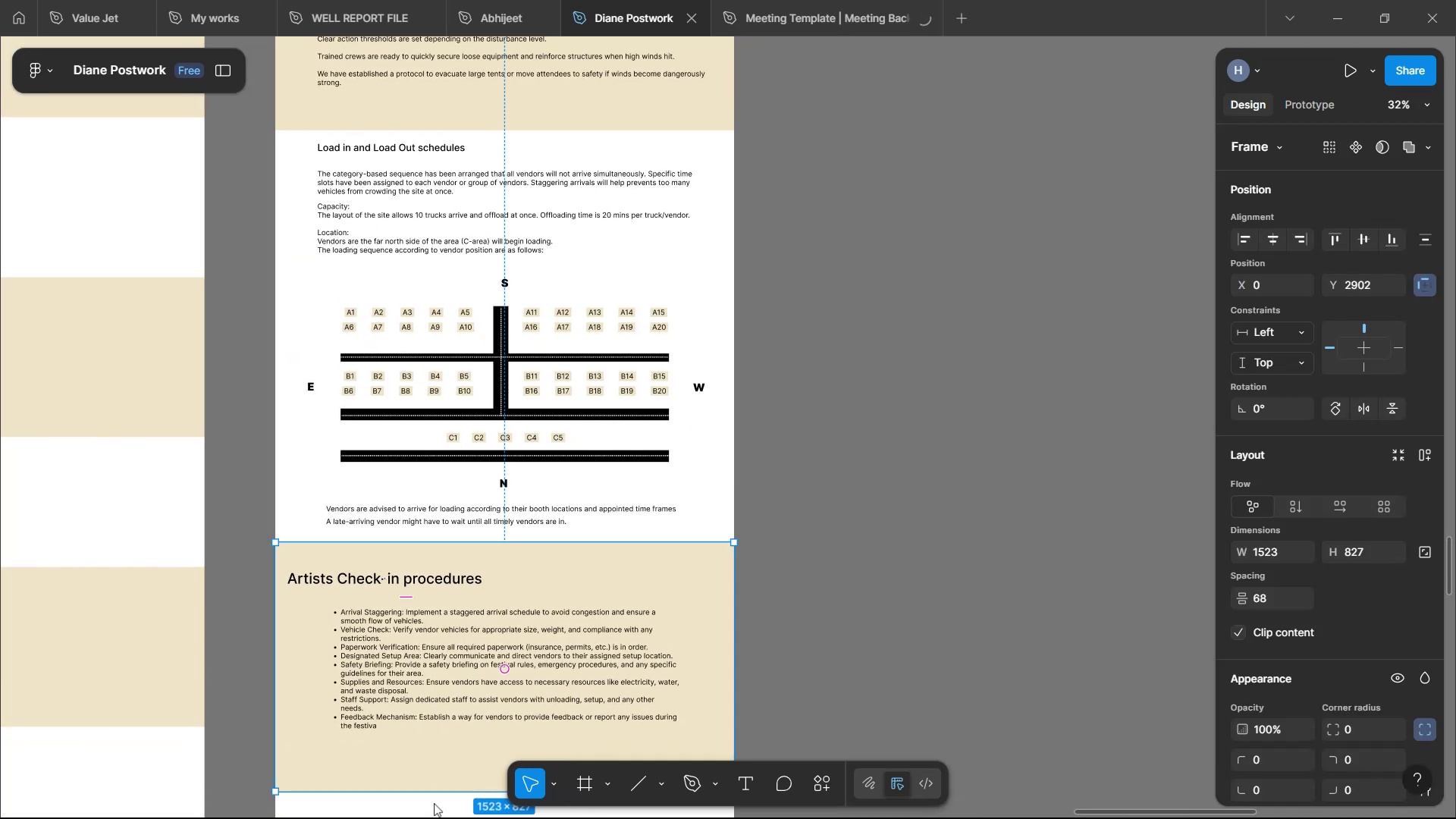 
left_click([982, 436])
 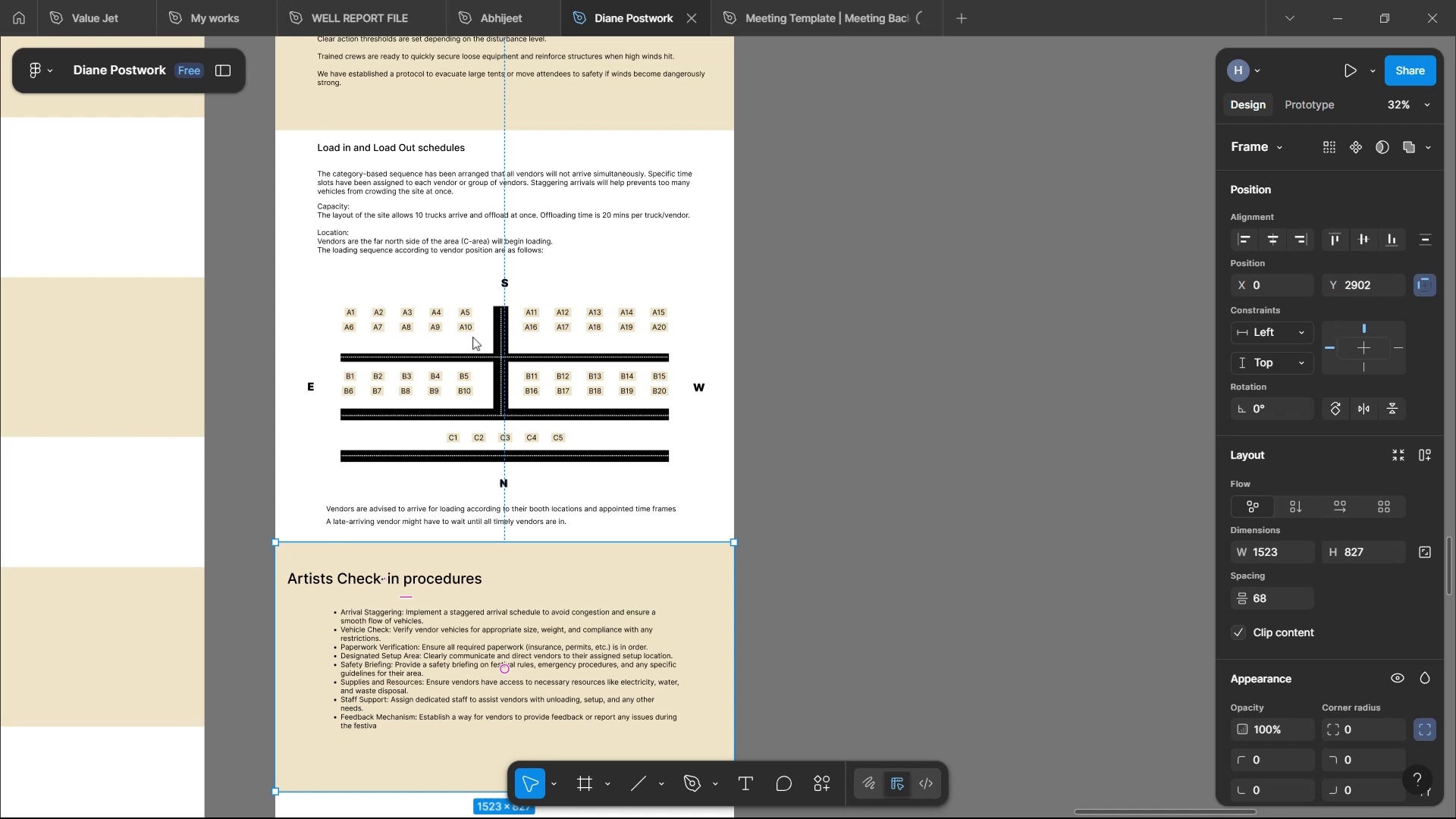 
scroll: coordinate [402, 302], scroll_direction: up, amount: 4.0
 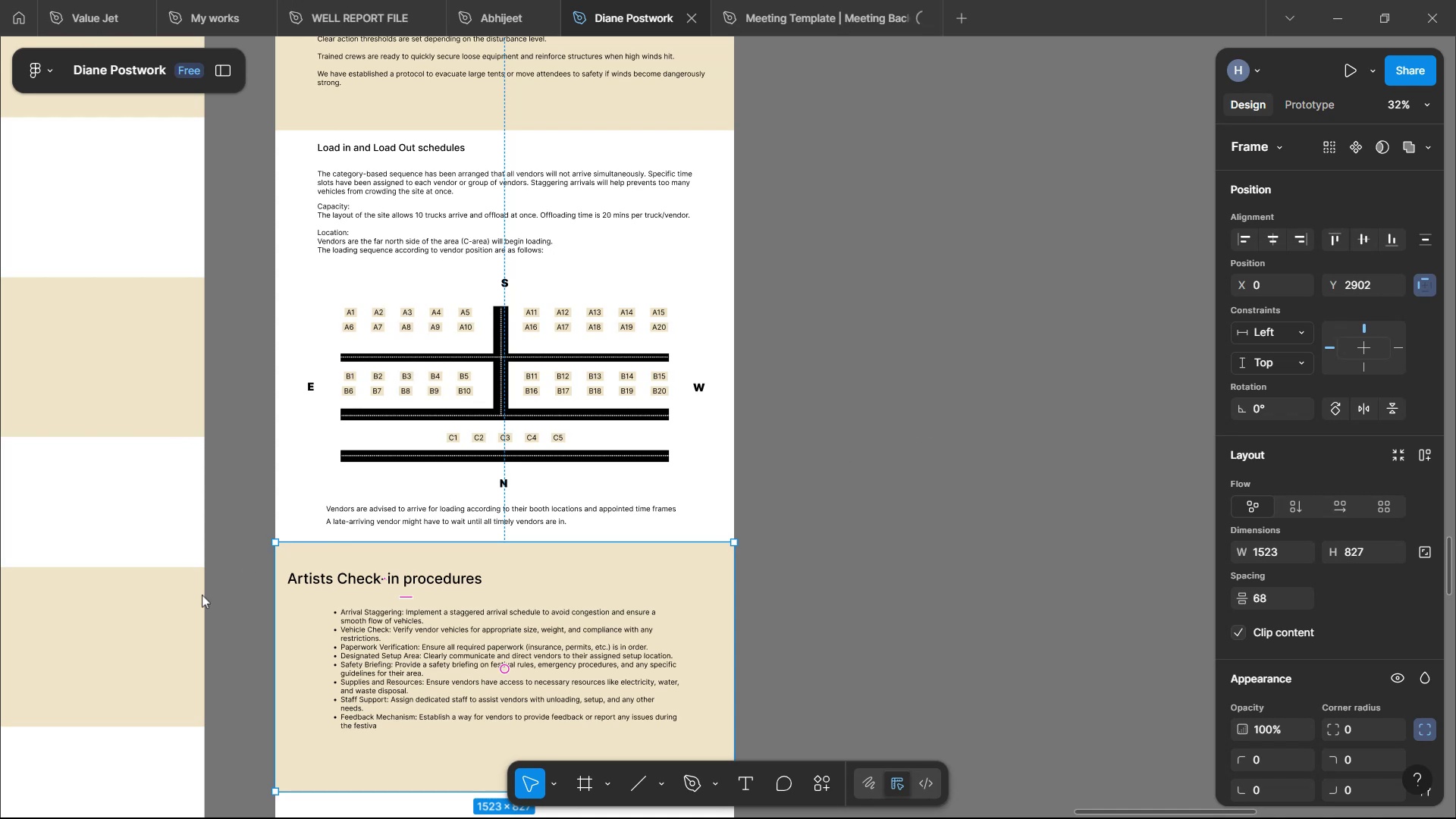 
wait(5.58)
 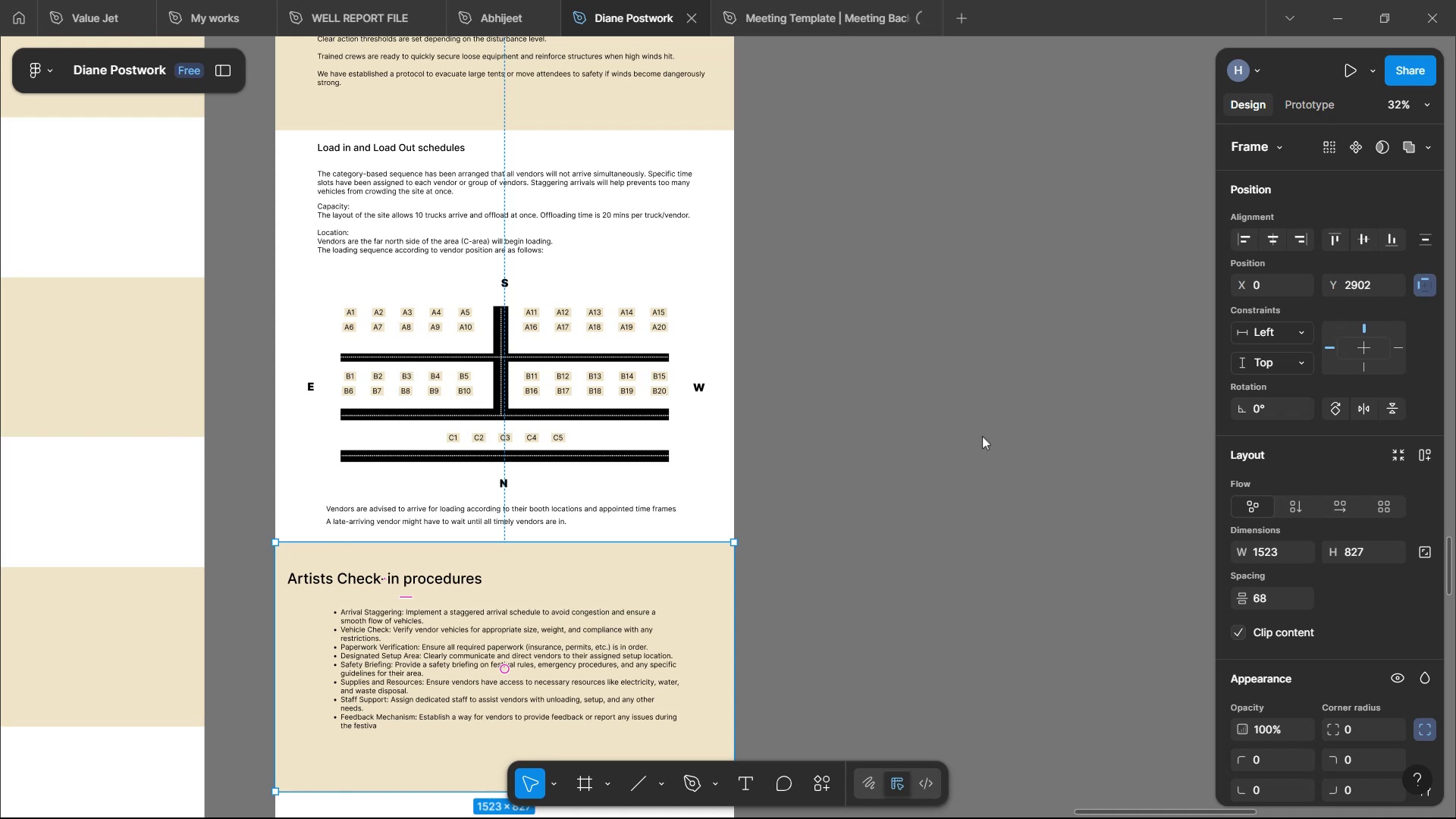 
left_click([811, 447])
 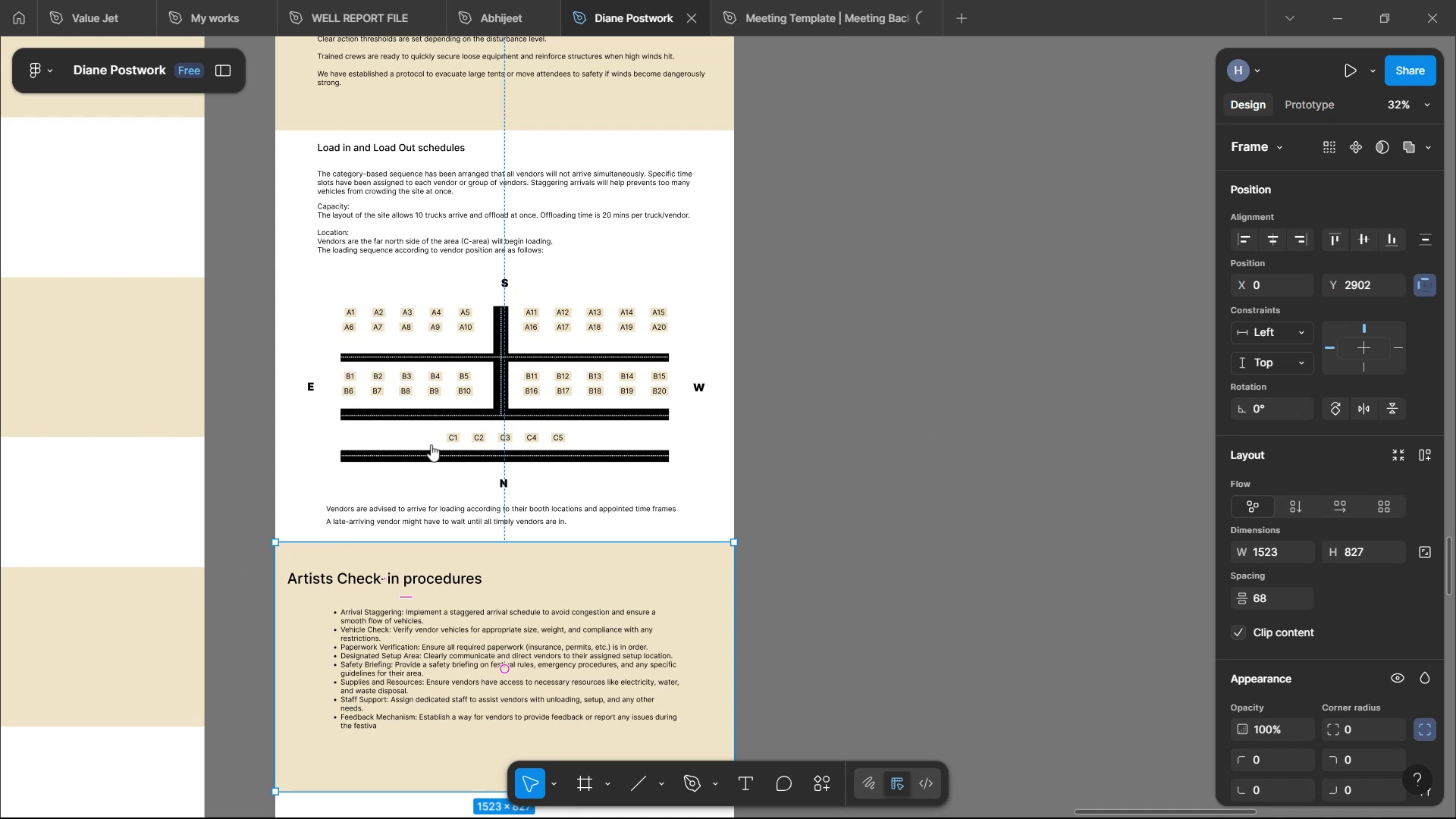 
scroll: coordinate [162, 561], scroll_direction: down, amount: 9.0
 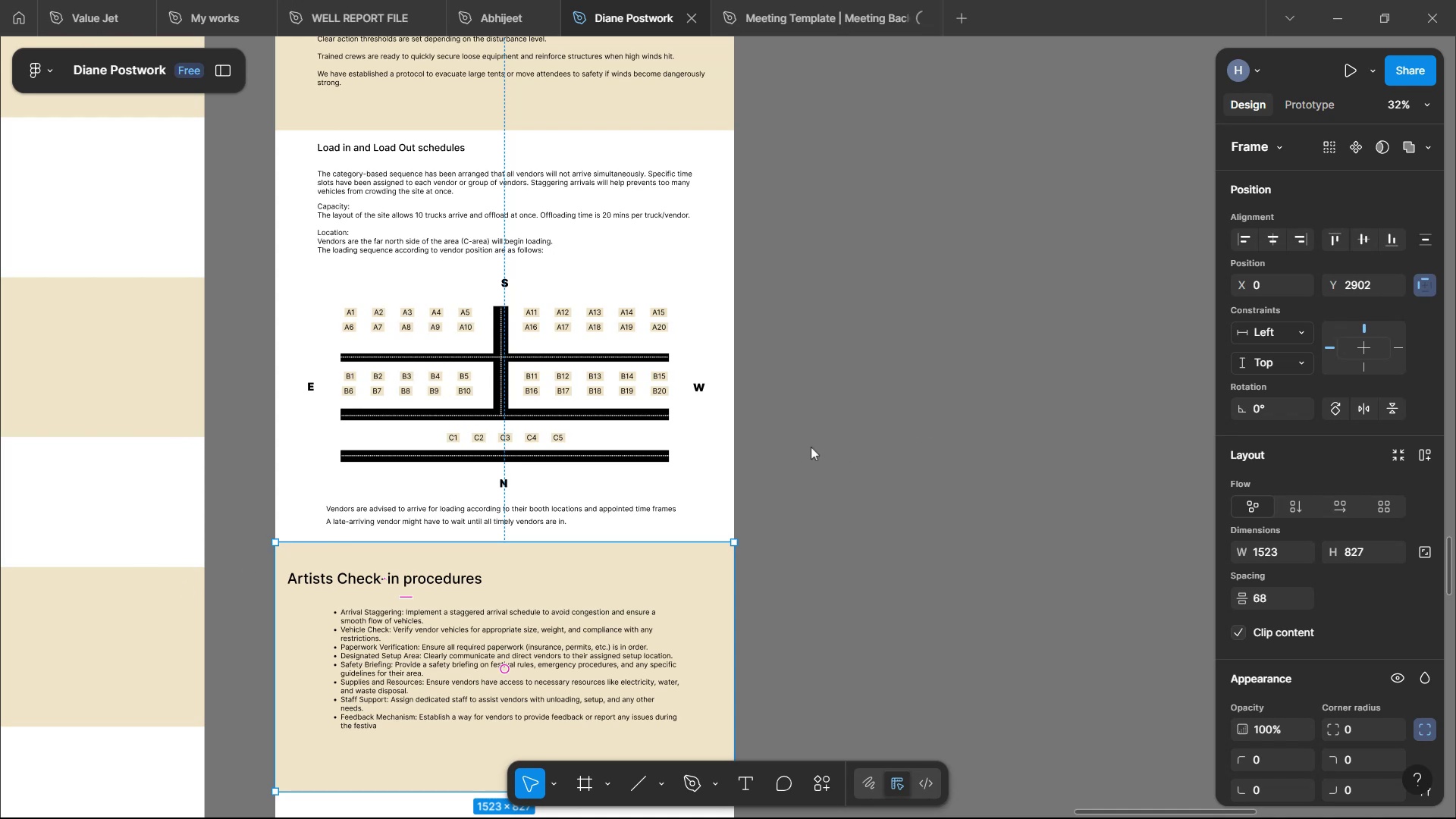 
left_click([133, 663])
 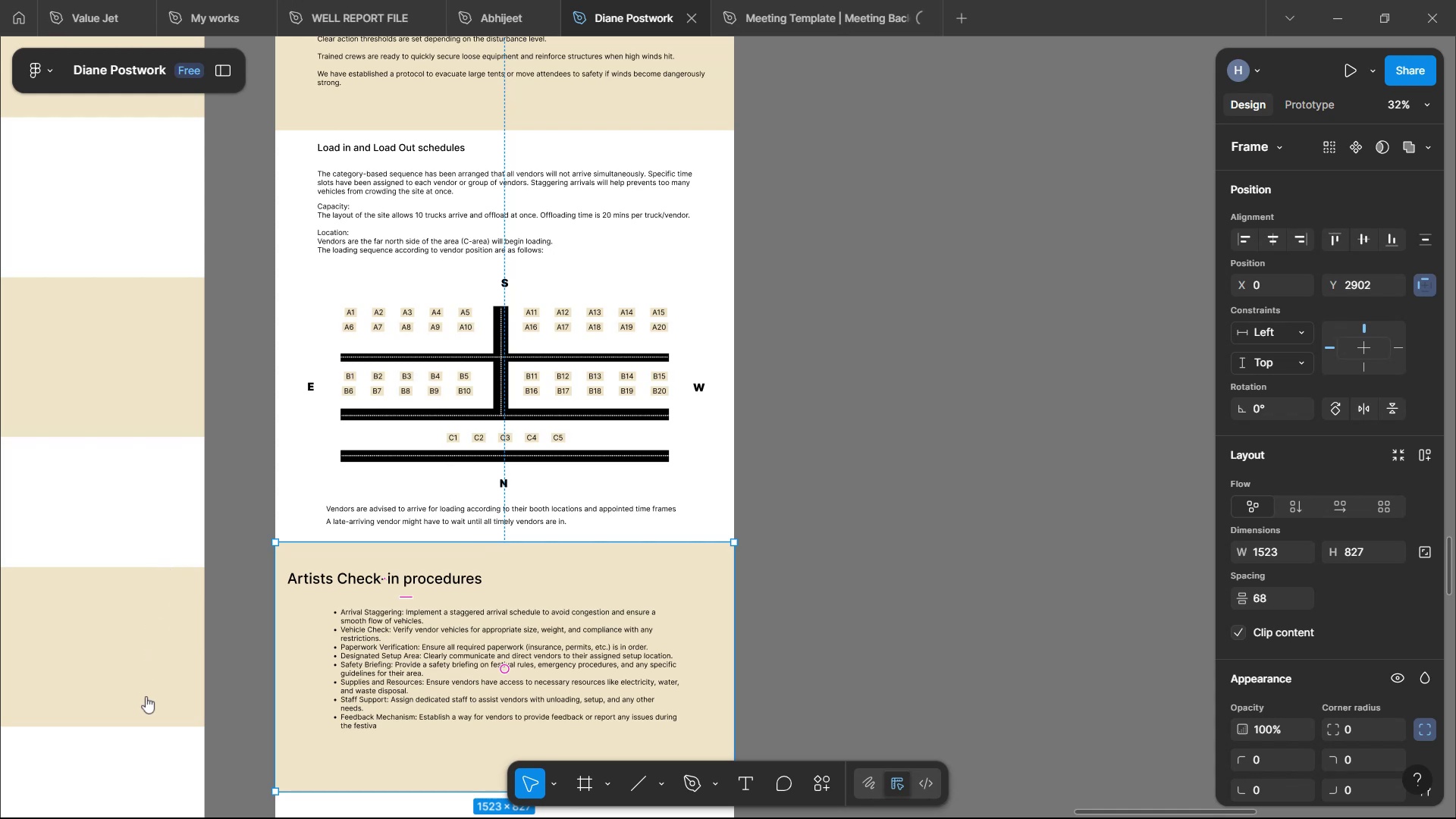 
left_click([147, 687])
 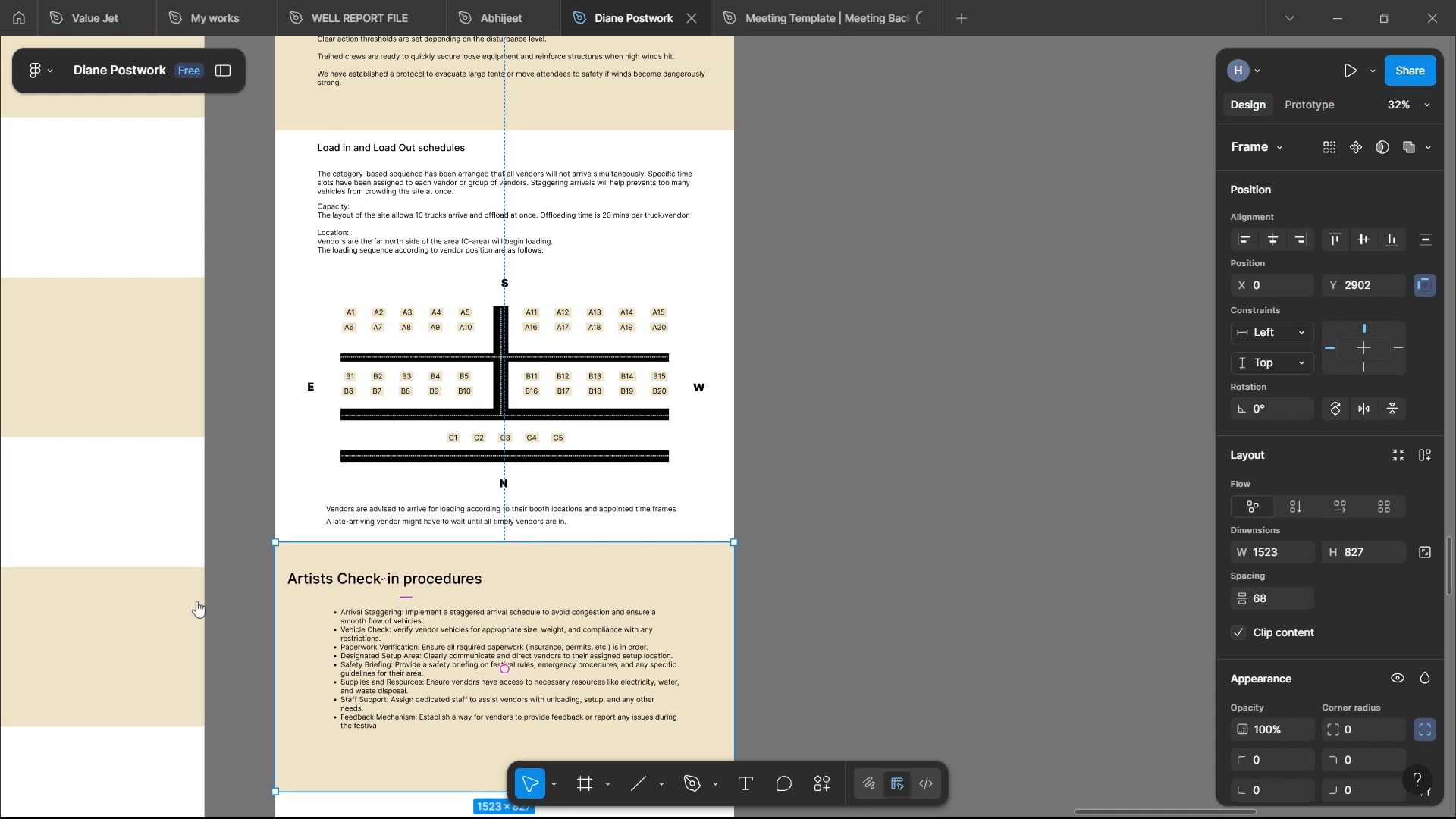 
wait(16.57)
 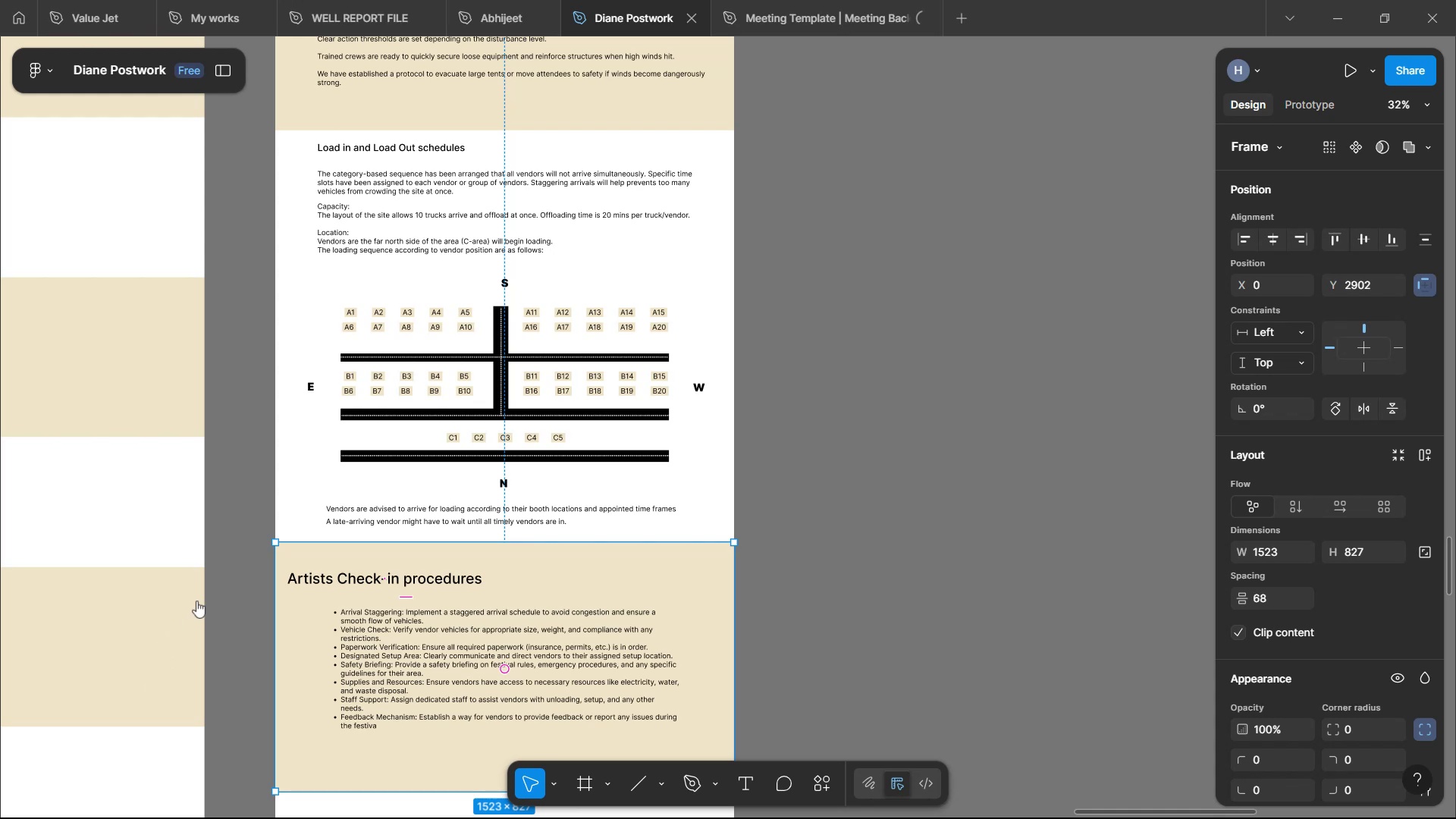 
left_click([422, 24])
 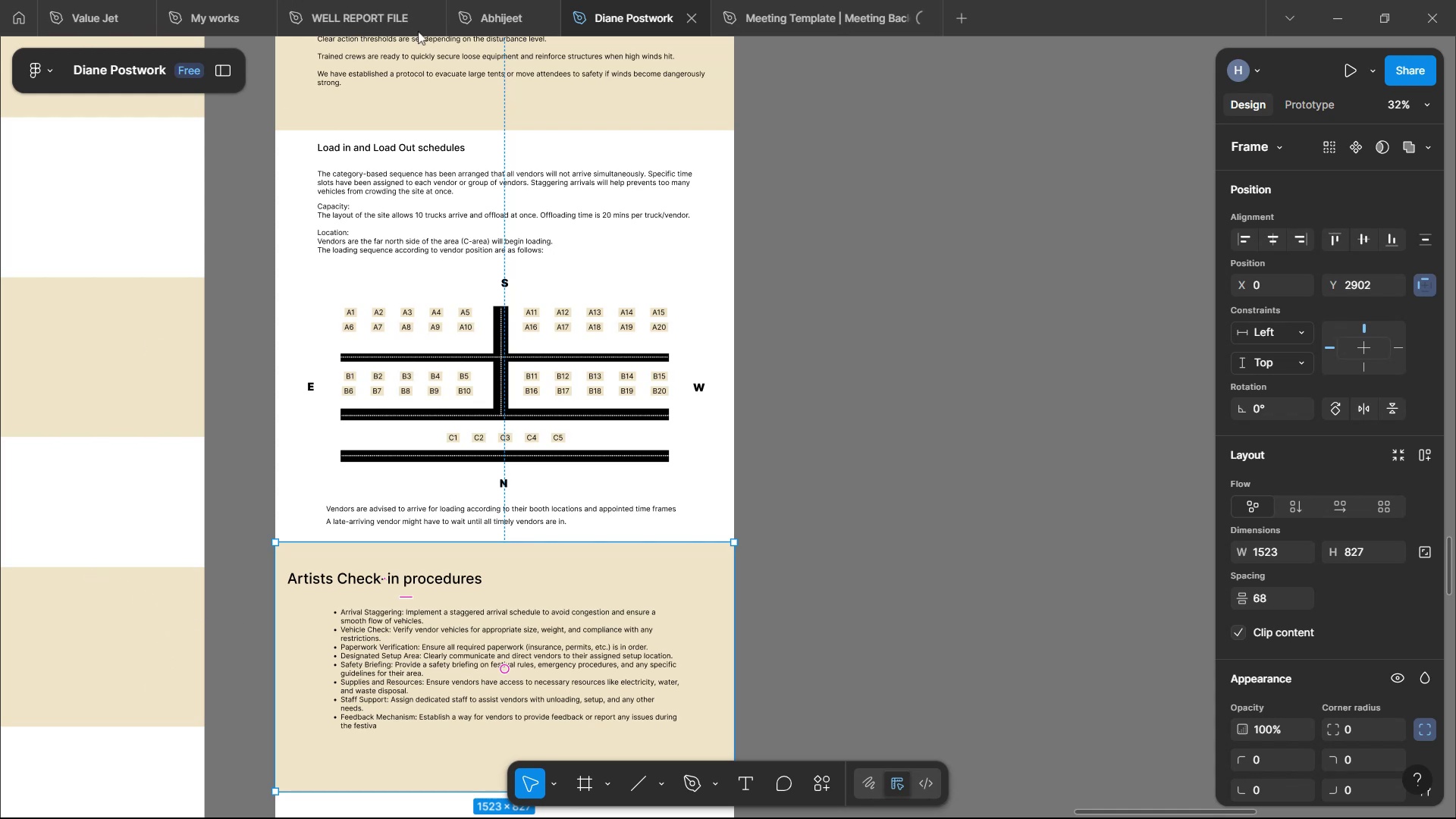 
type(WLL/PHC/2022/C.018)
 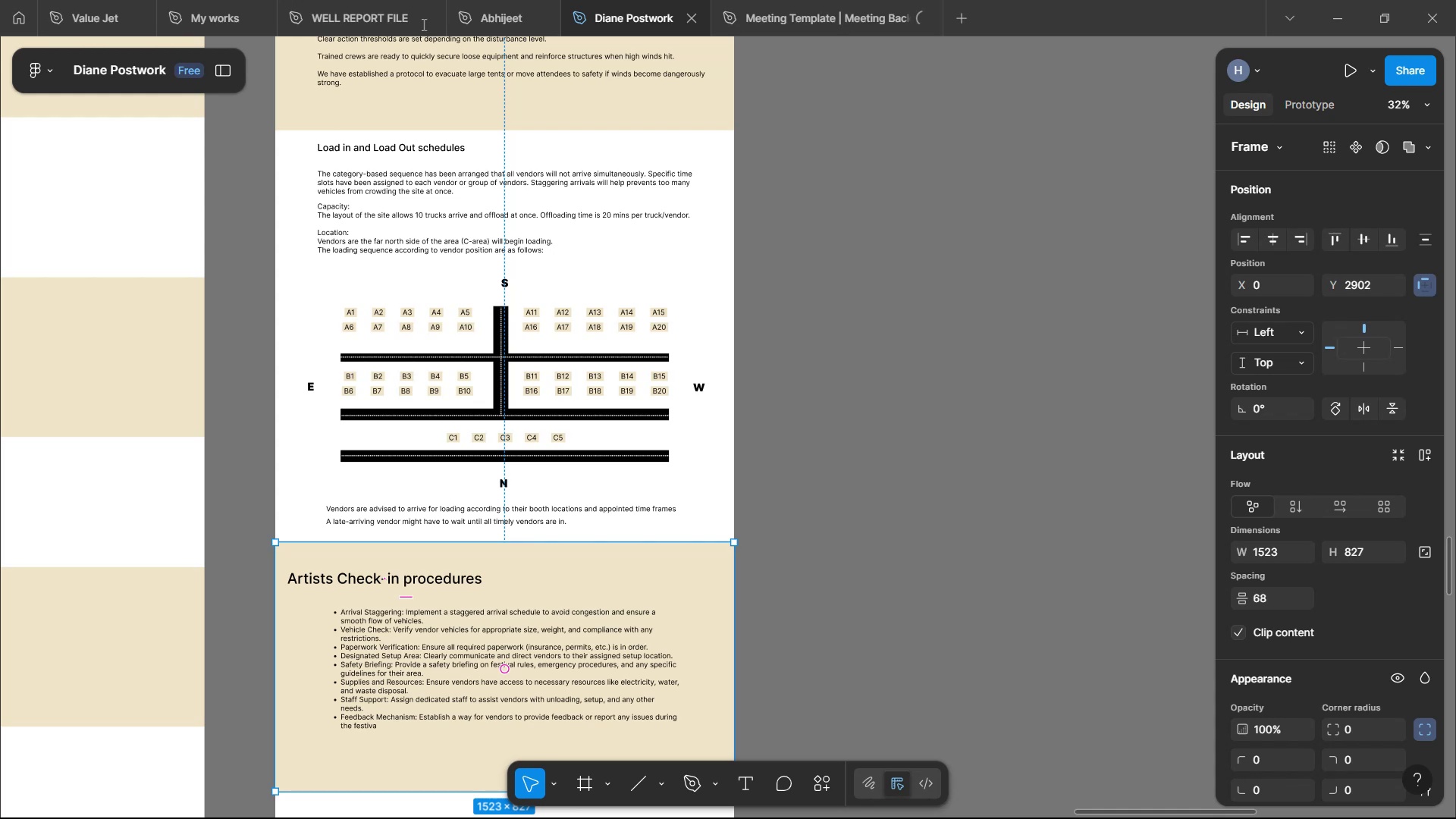 
key(Enter)
 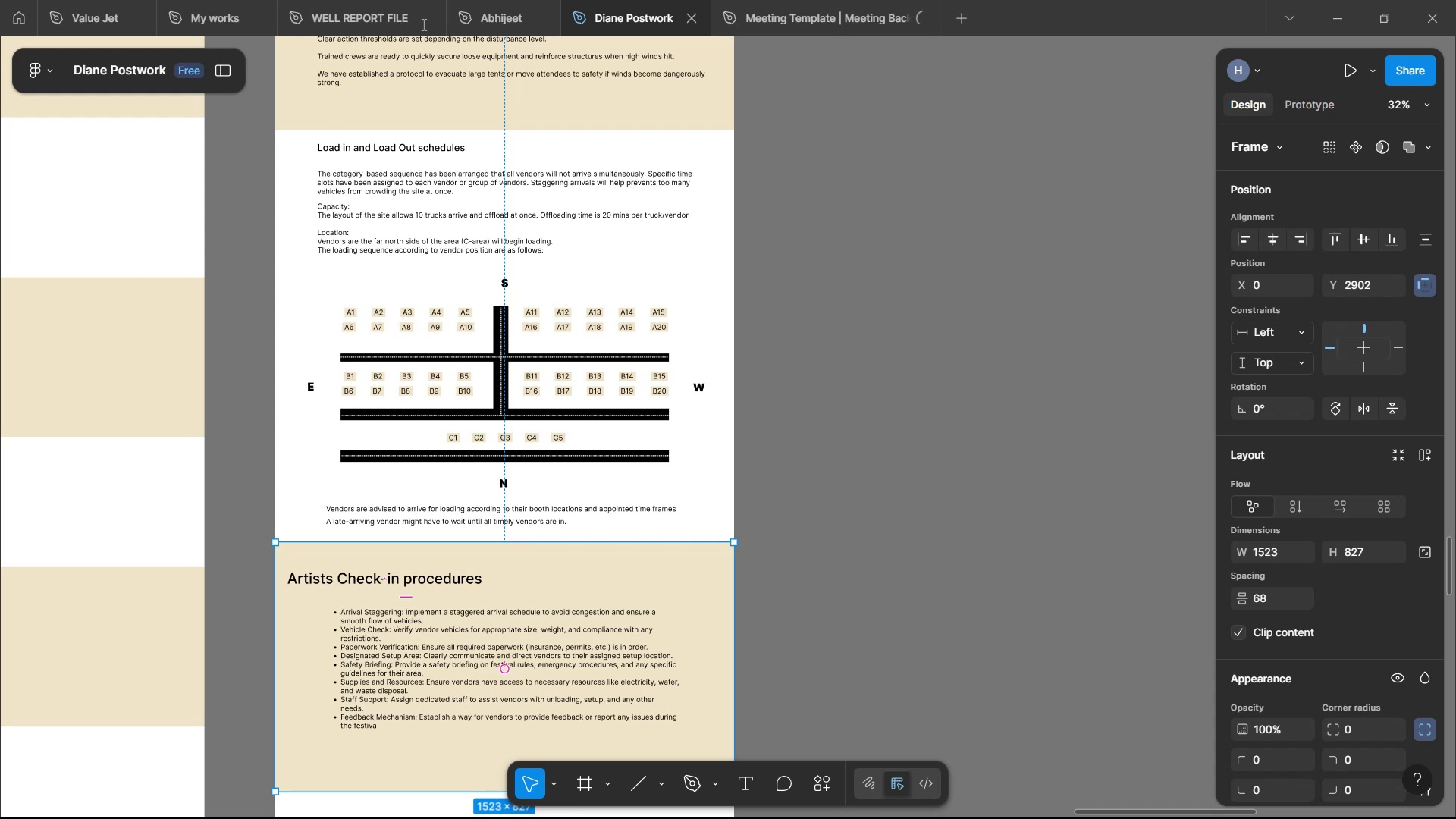 
left_click([447, 240])
 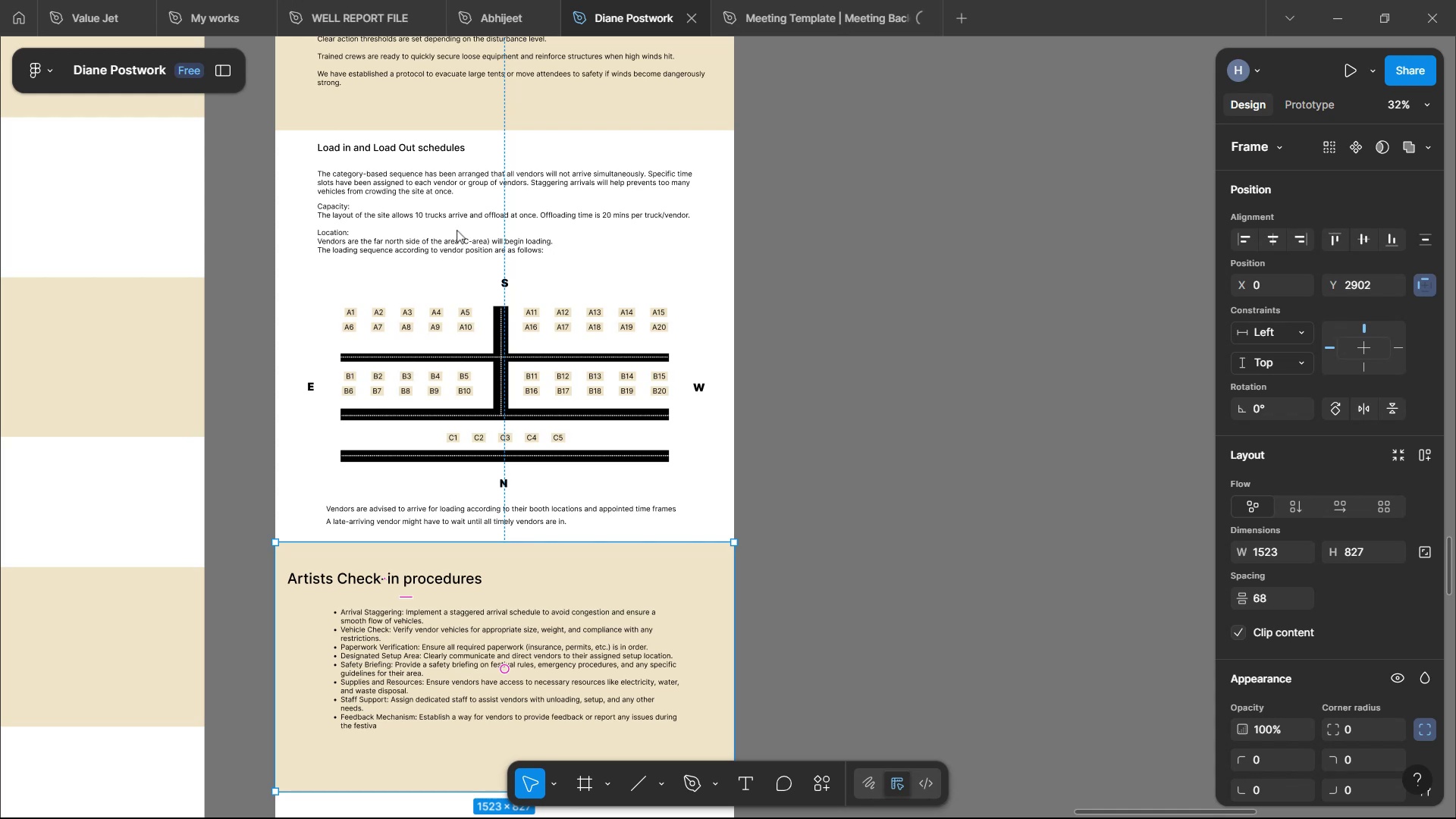 
scroll: coordinate [419, 459], scroll_direction: down, amount: 4.0
 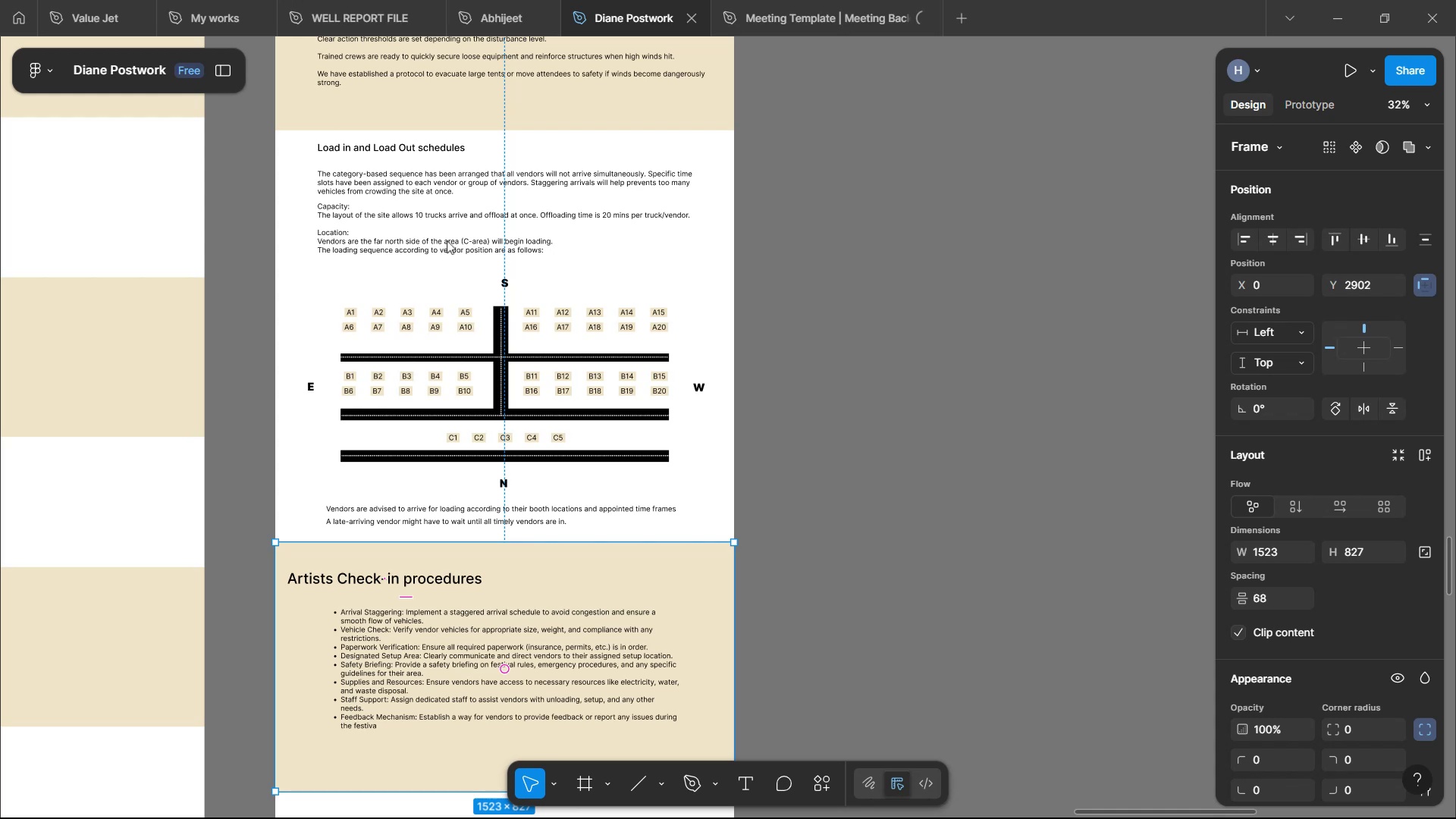 
scroll: coordinate [419, 459], scroll_direction: up, amount: 3.0
 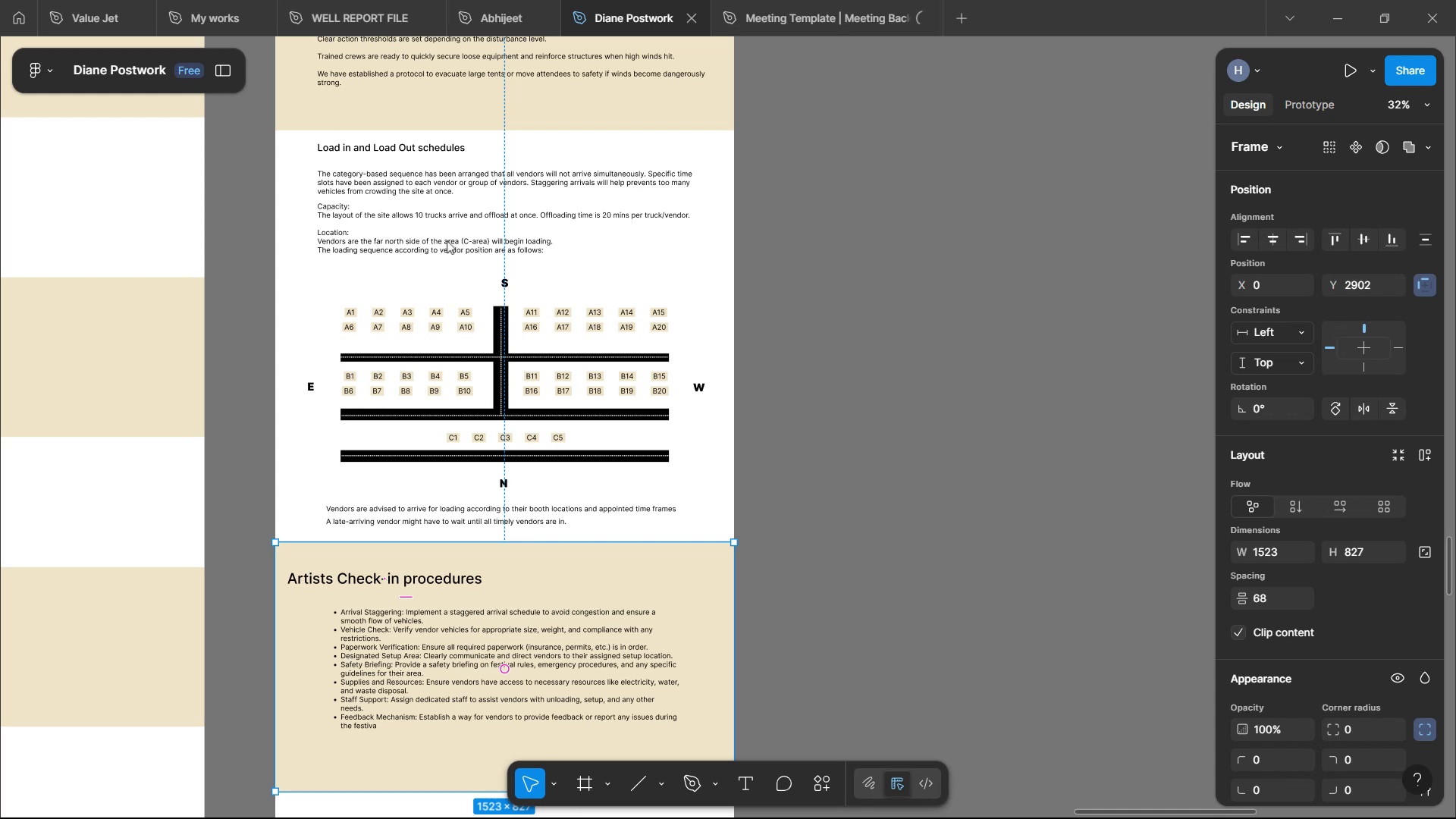 
scroll: coordinate [450, 472], scroll_direction: down, amount: 91.0
 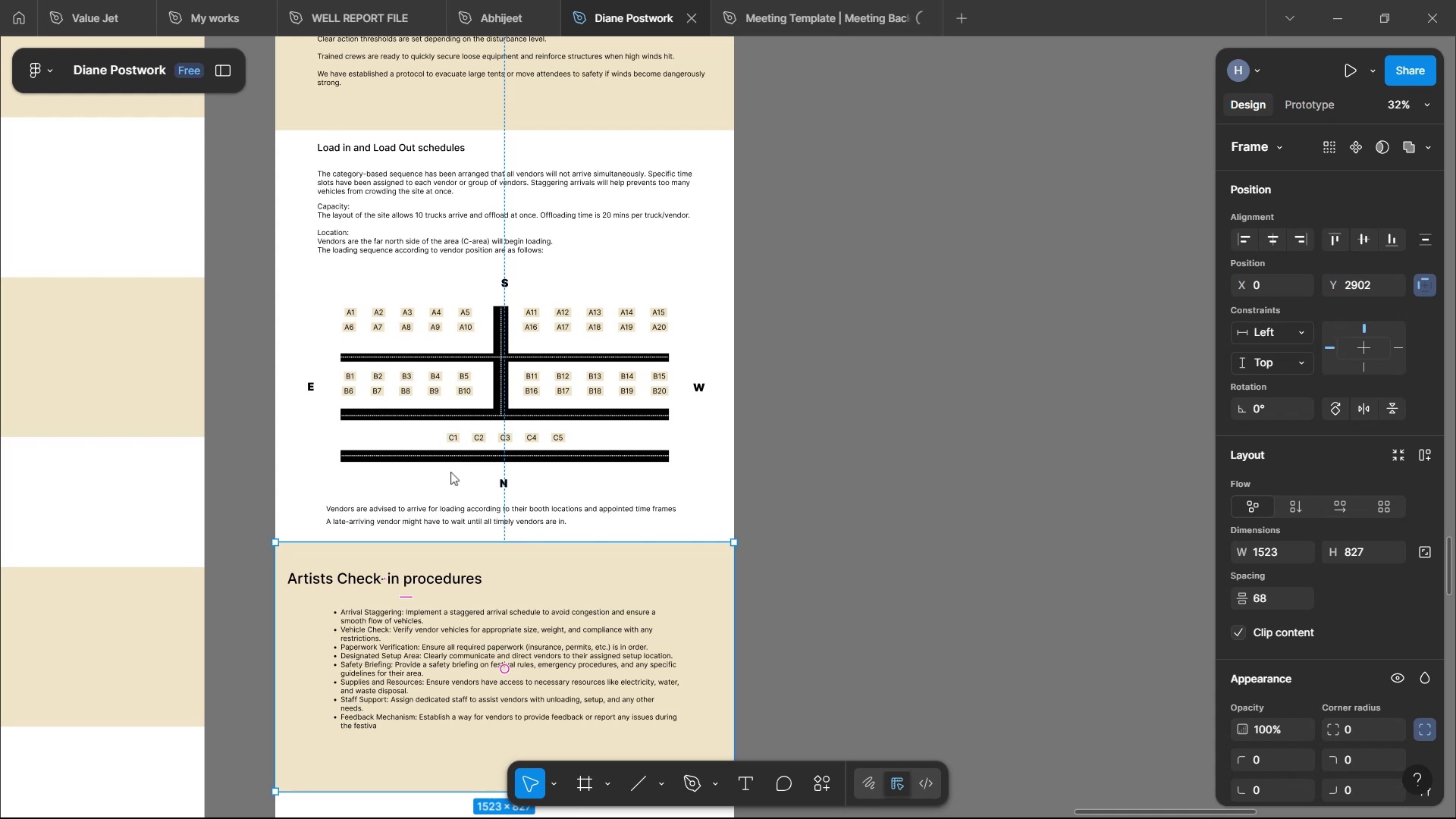 
left_click_drag(start_coordinate=[651, 568], to_coordinate=[648, 780])
 